 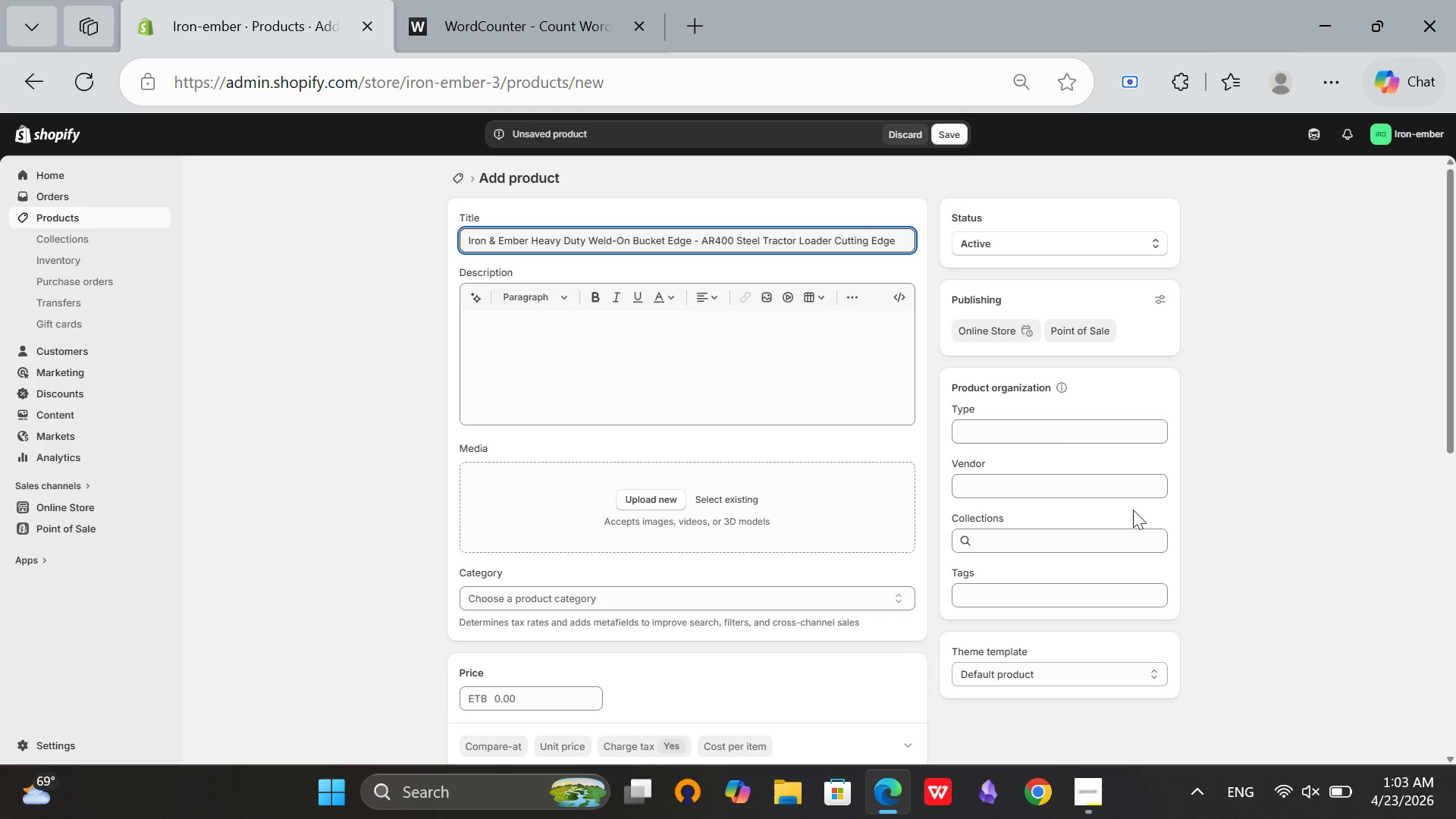 
left_click([996, 434])
 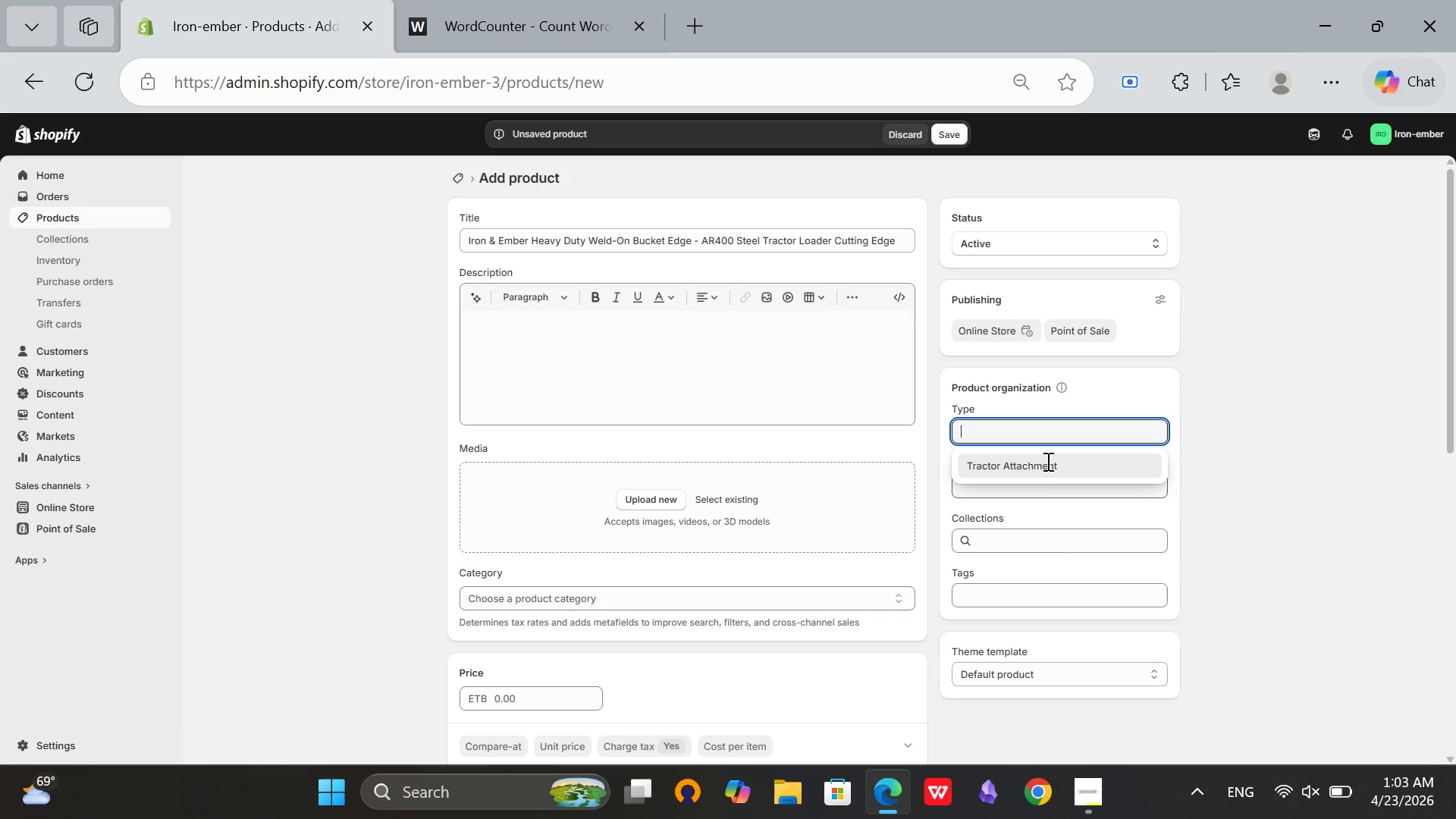 
left_click([1046, 460])
 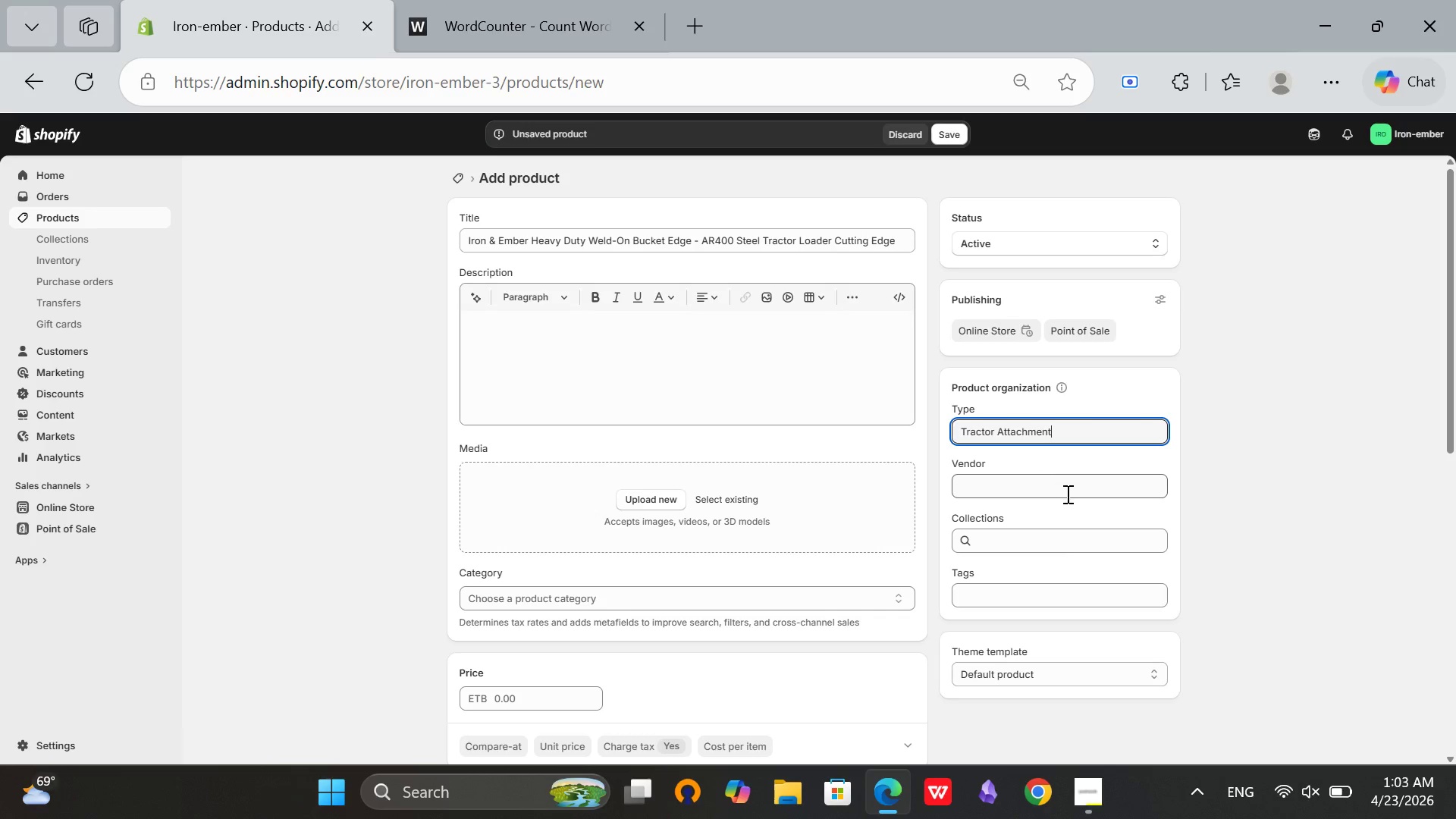 
left_click([1066, 494])
 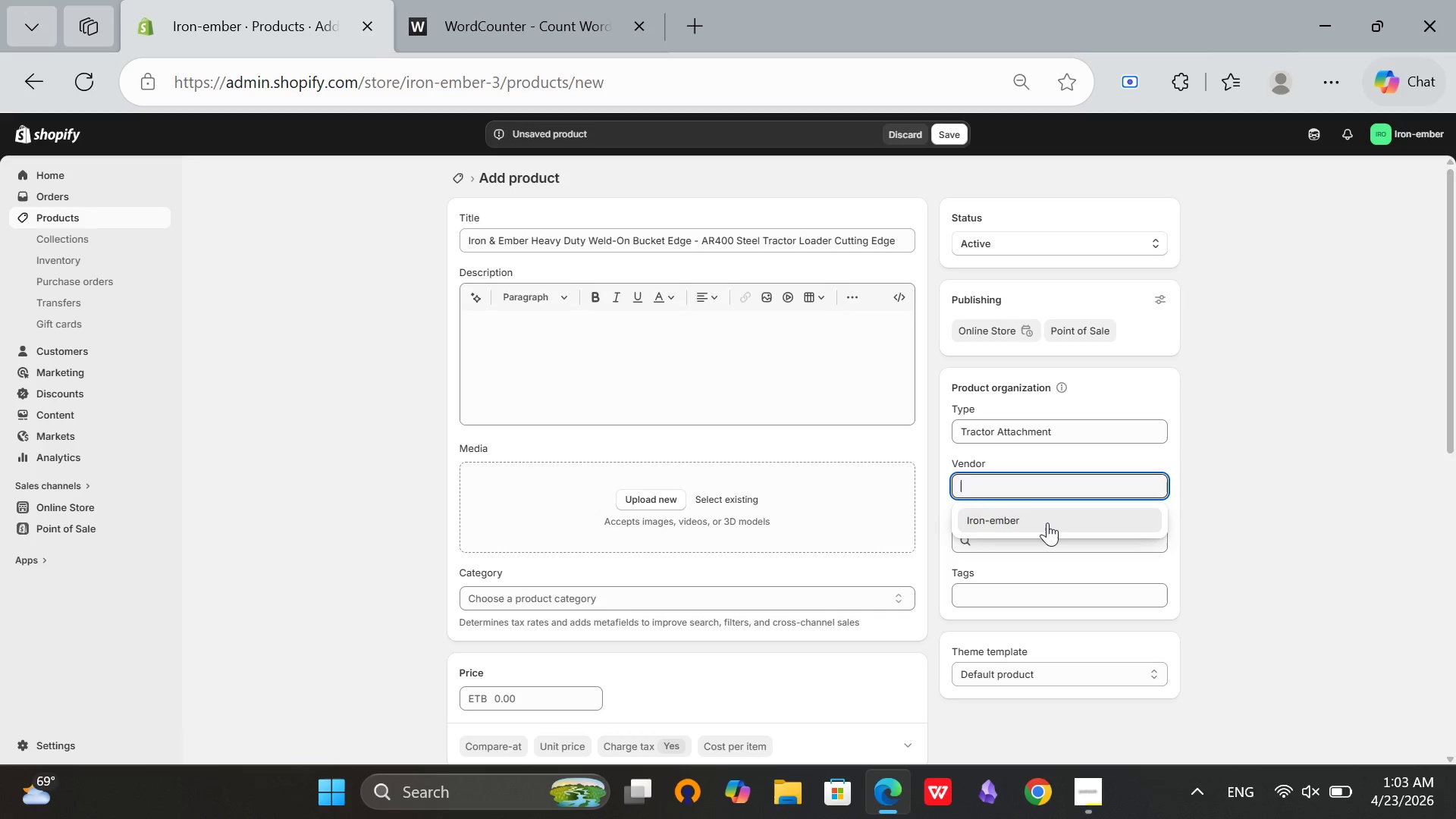 
left_click([1047, 522])
 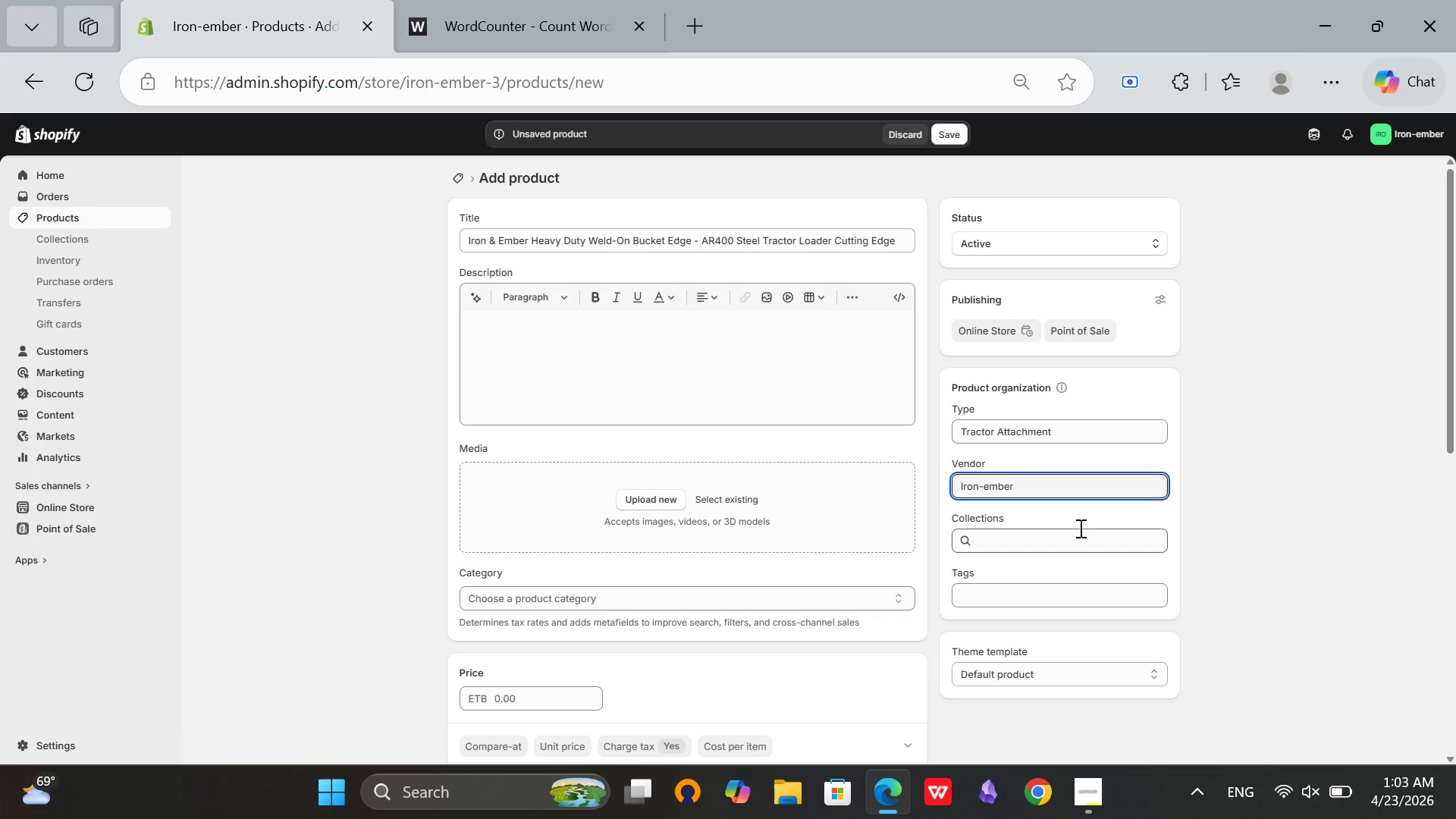 
wait(6.44)
 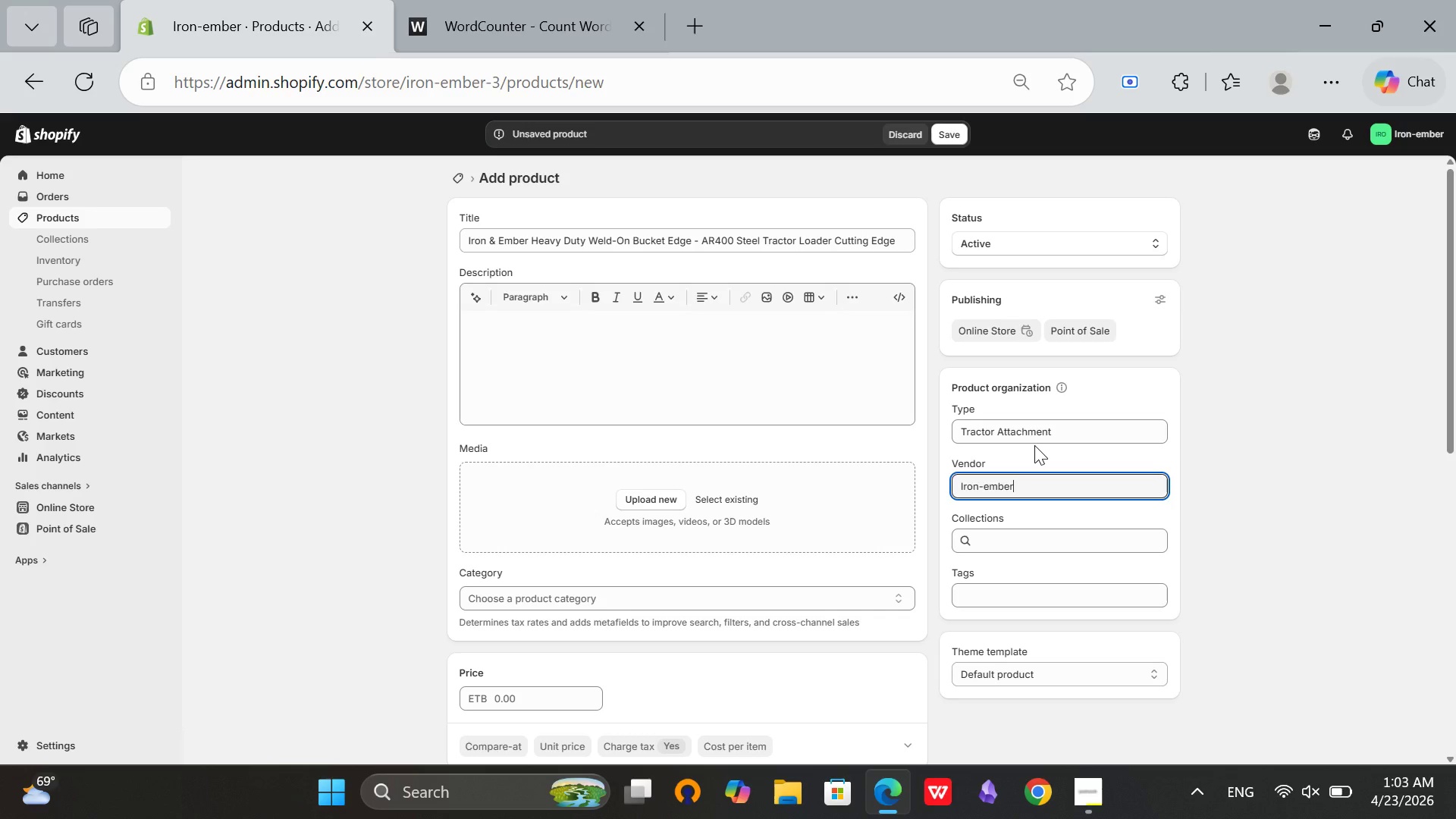 
scroll: coordinate [683, 642], scroll_direction: down, amount: 1.0
 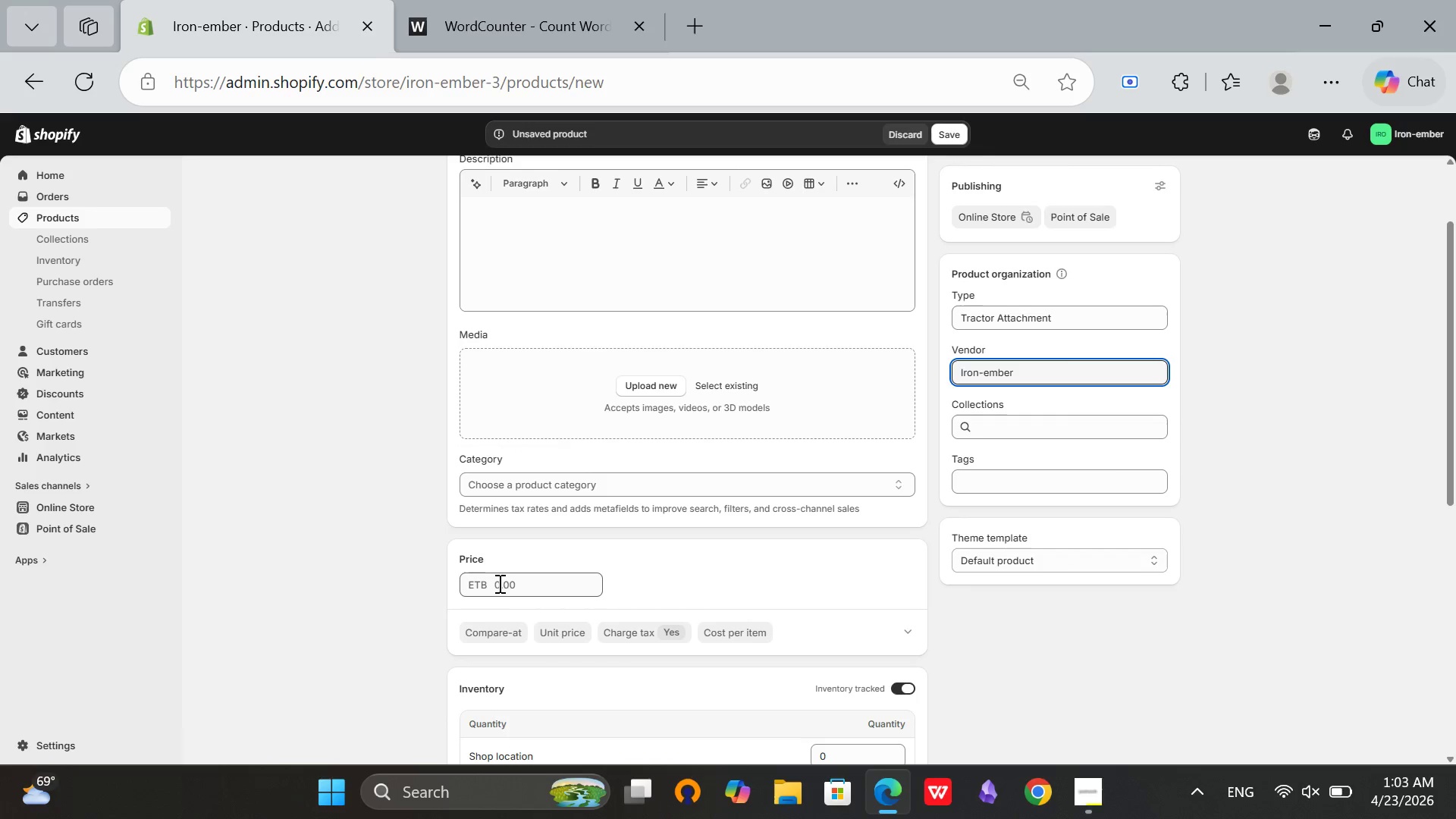 
left_click([502, 585])
 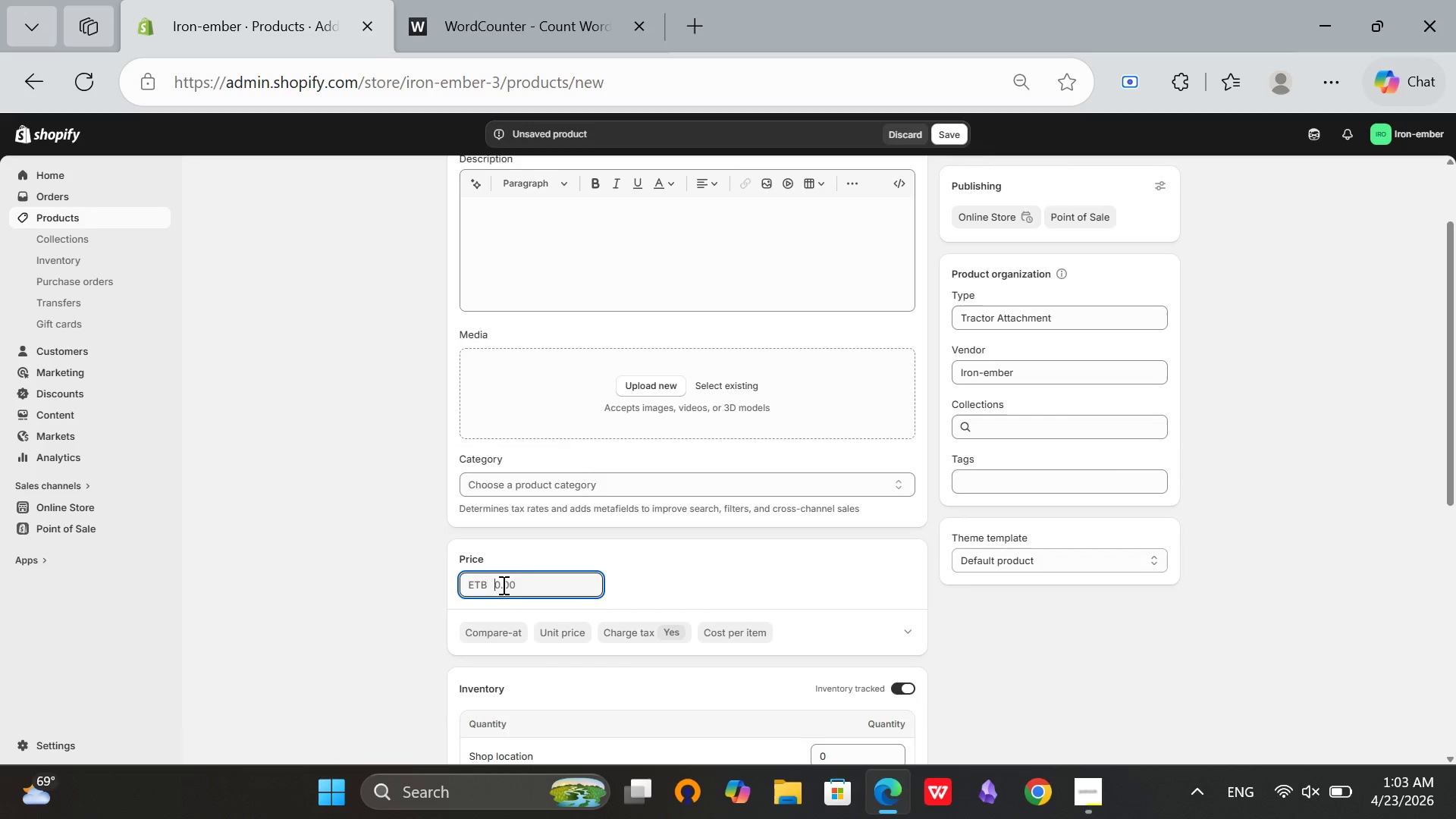 
type(129.99)
 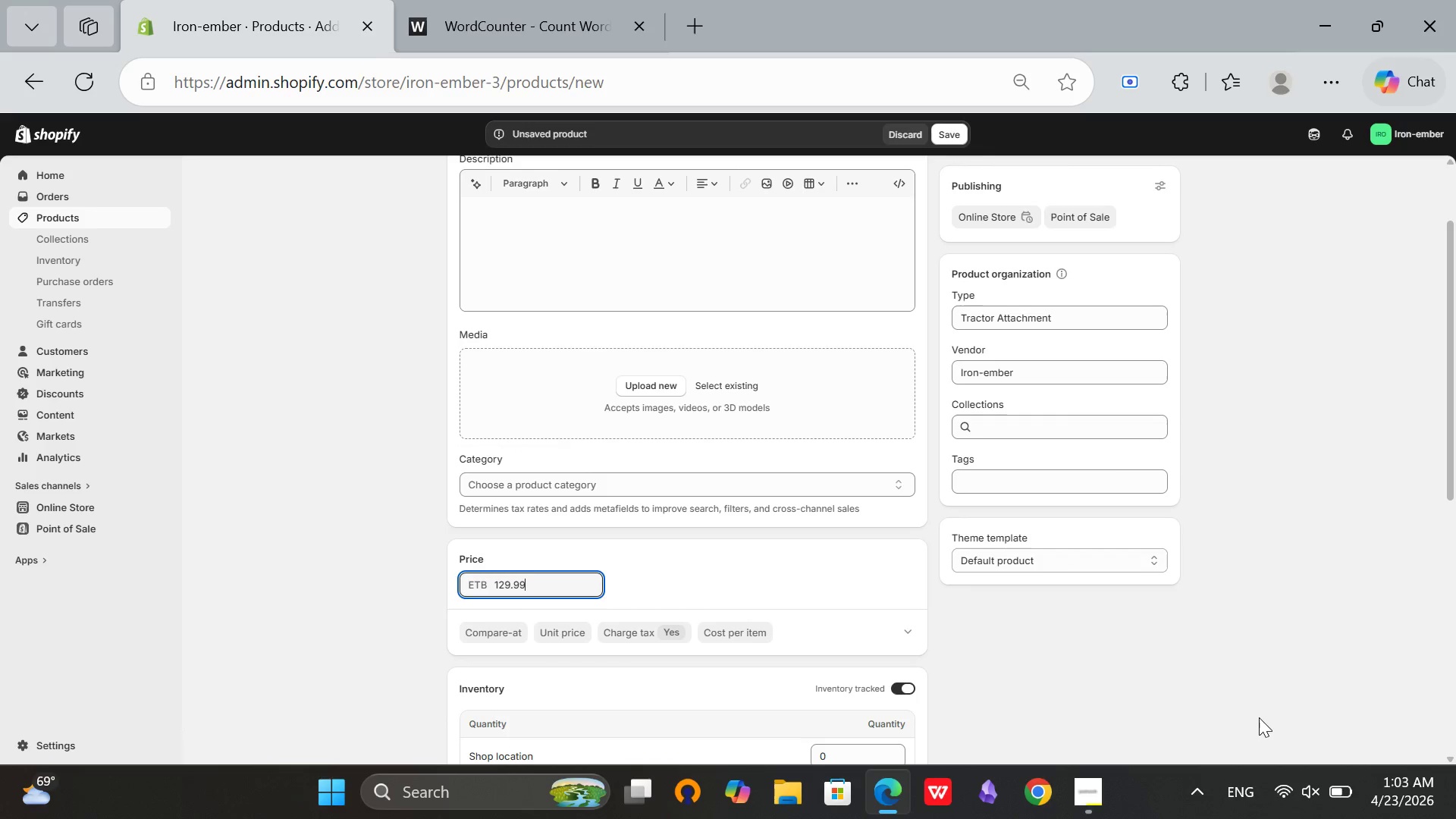 
left_click([1259, 717])
 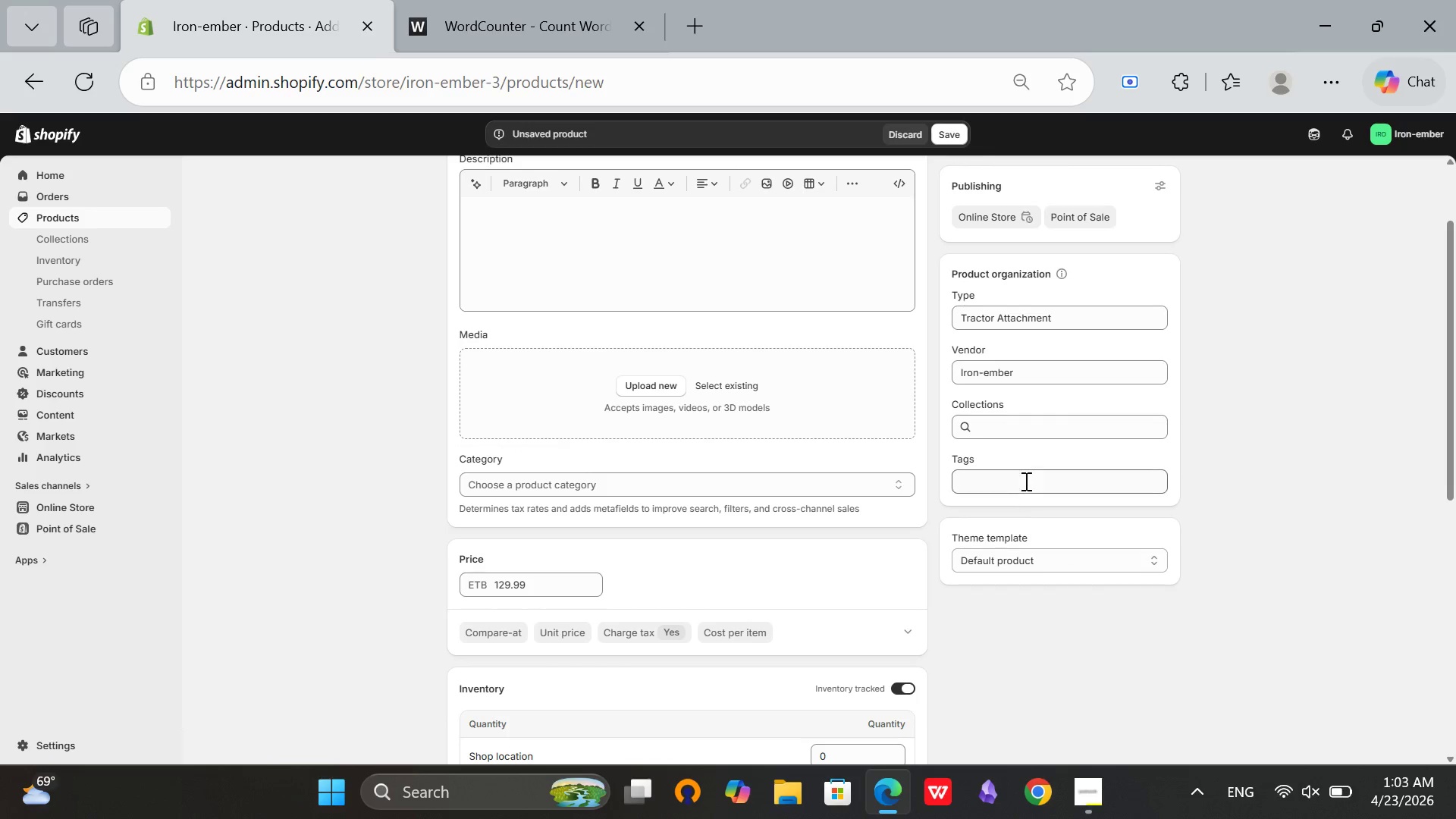 
left_click([1026, 476])
 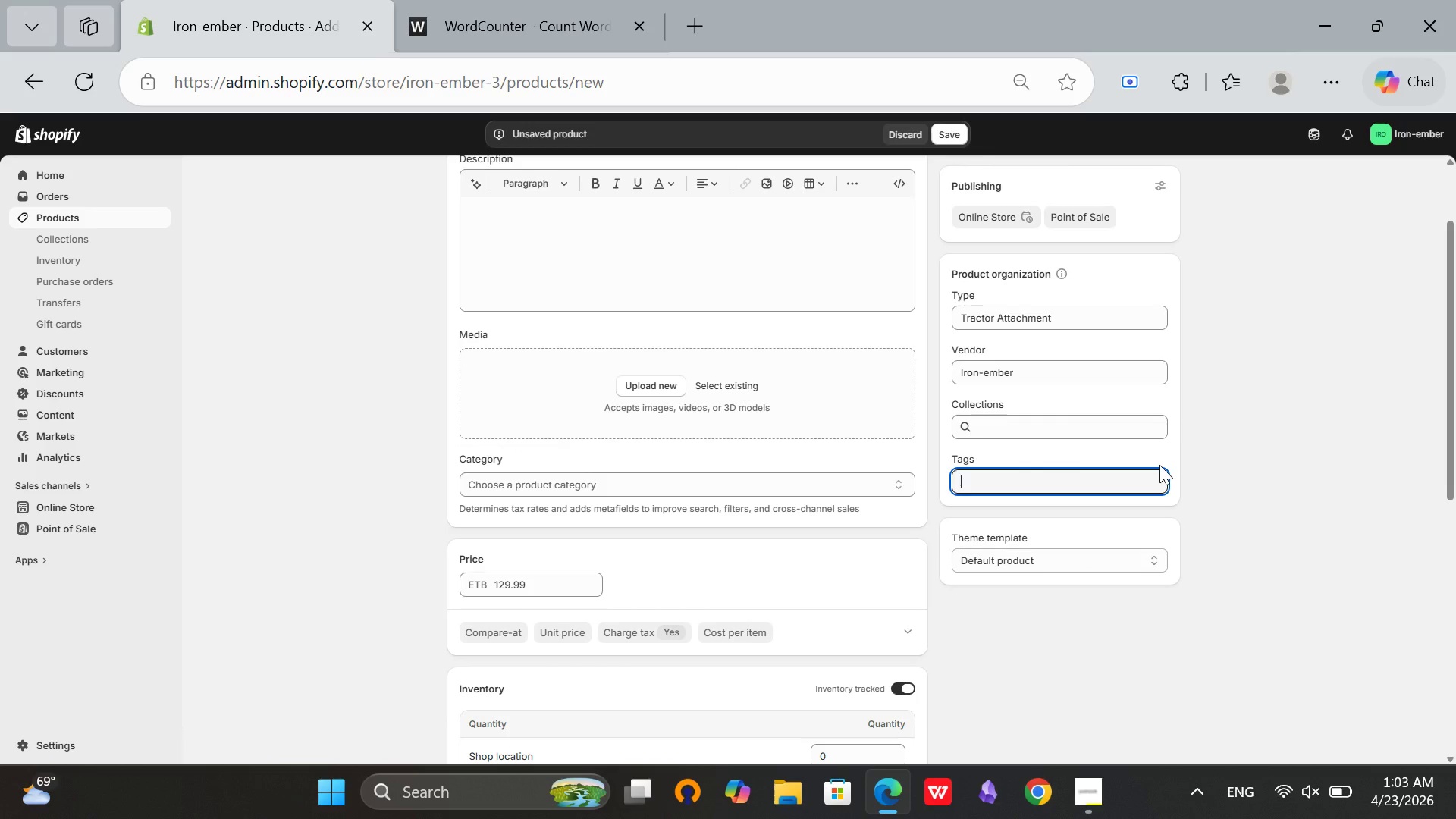 
type(tractor-attachement)
 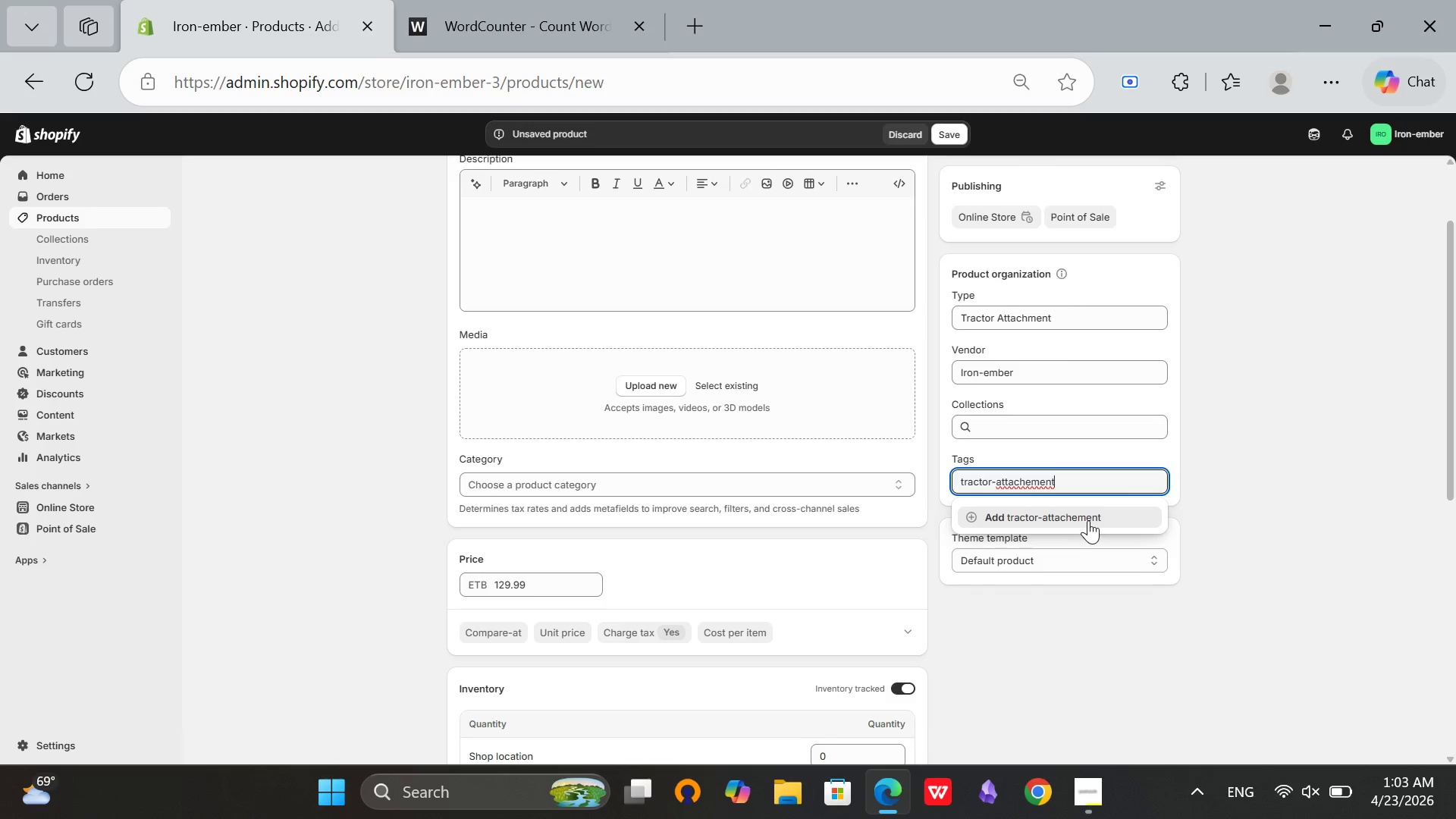 
left_click([1030, 485])
 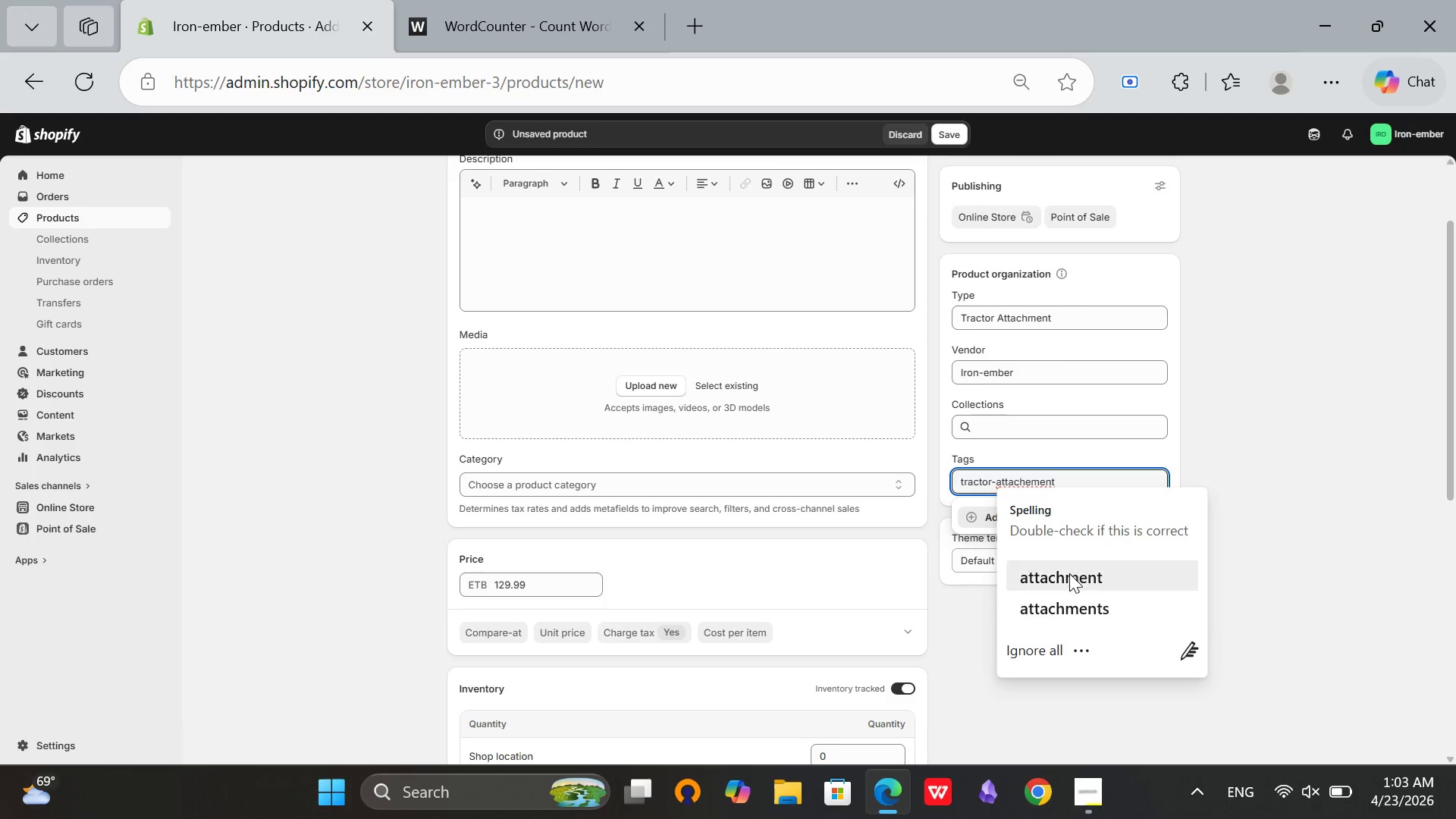 
left_click([1069, 573])
 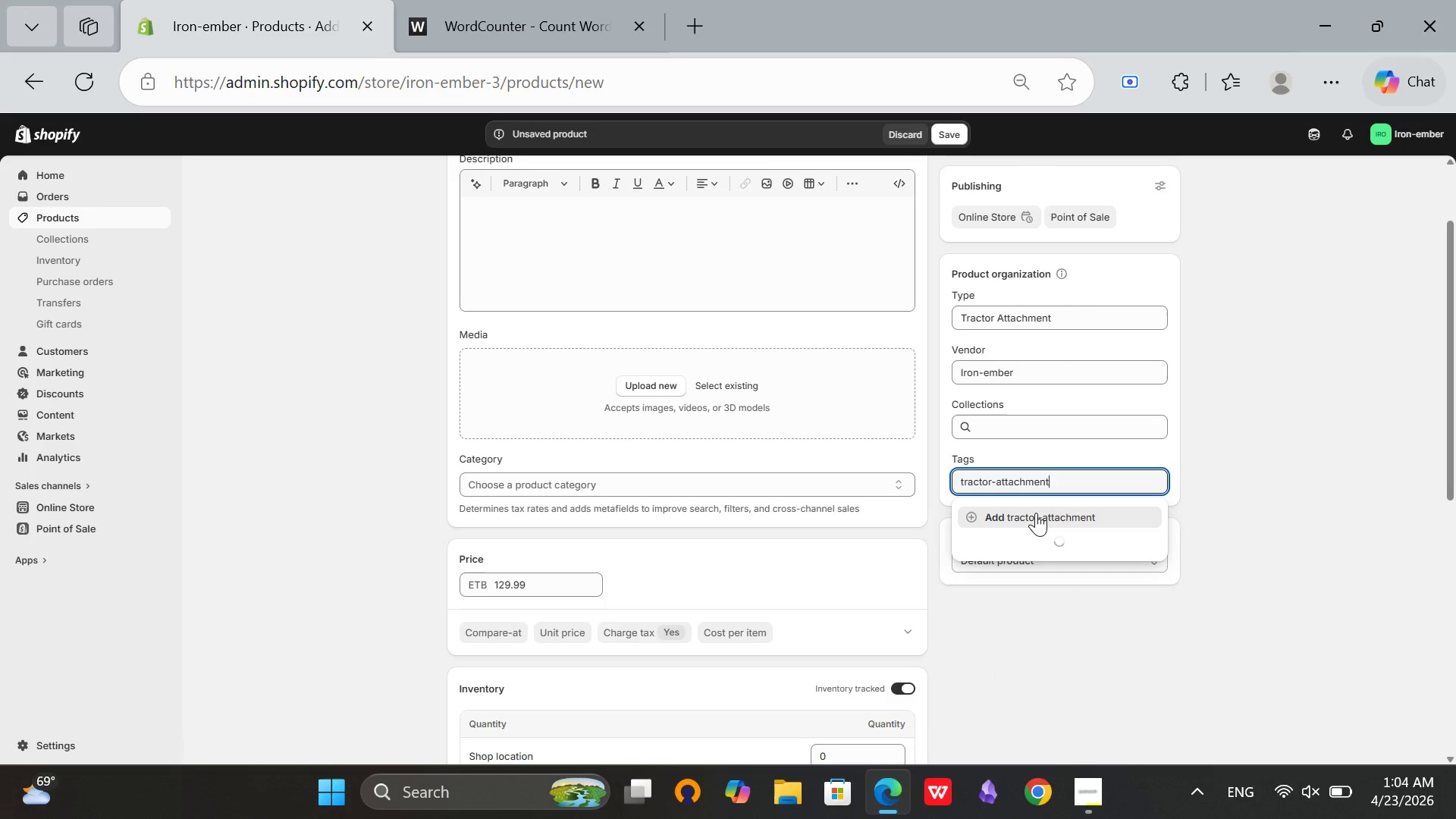 
left_click([1036, 513])
 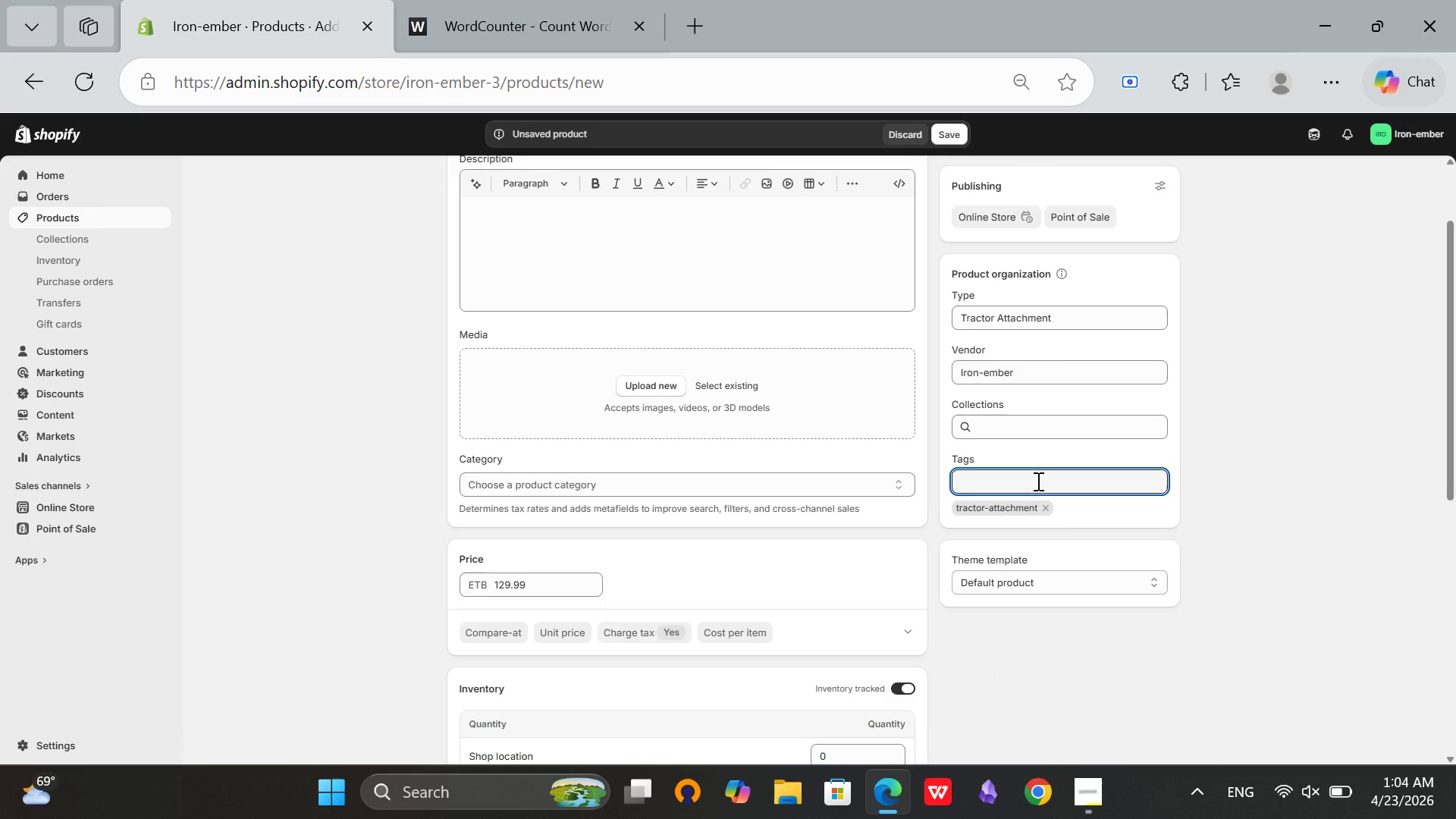 
type(bucket-edge)
 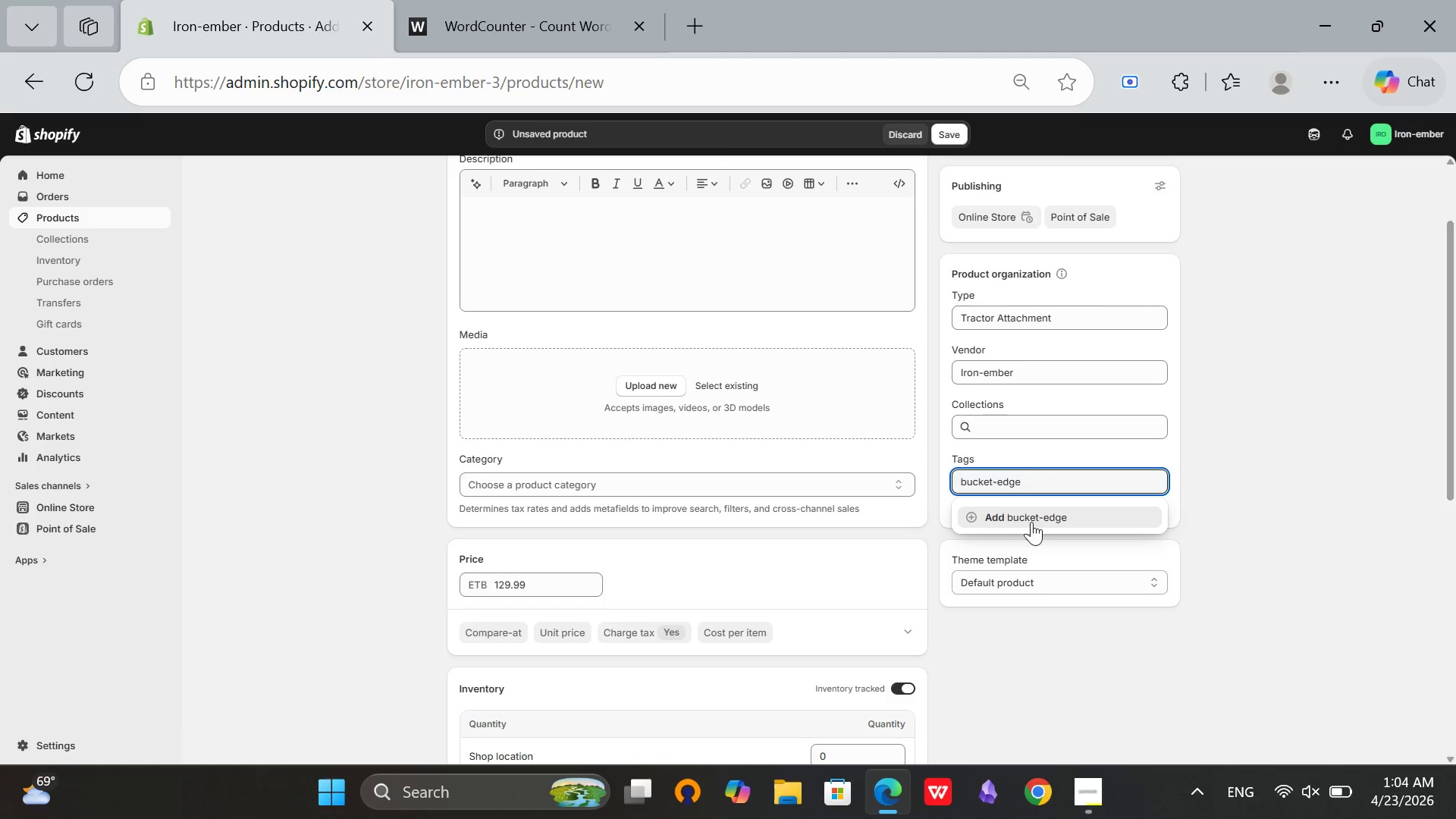 
left_click([1031, 524])
 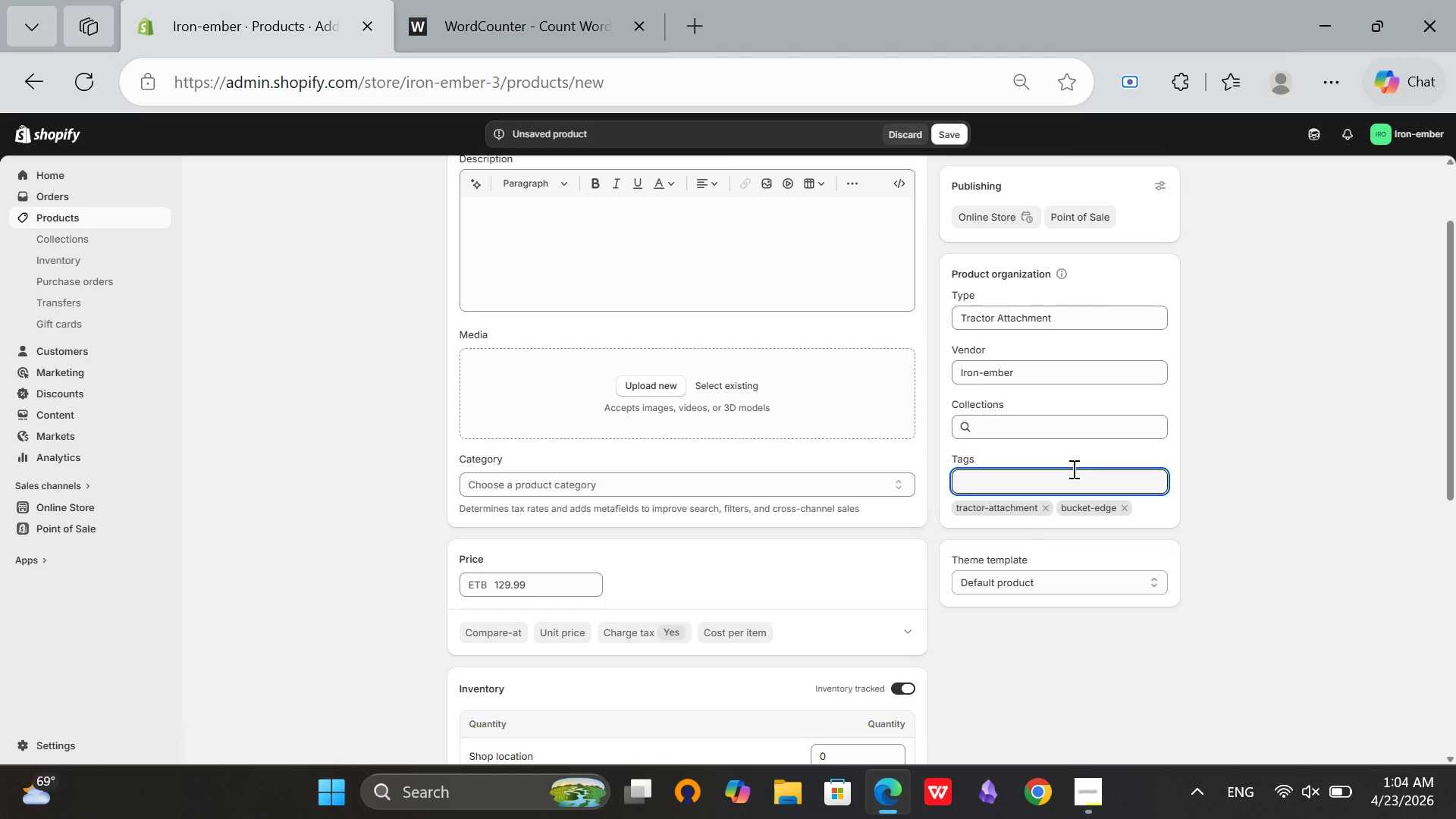 
type(cutting edge)
 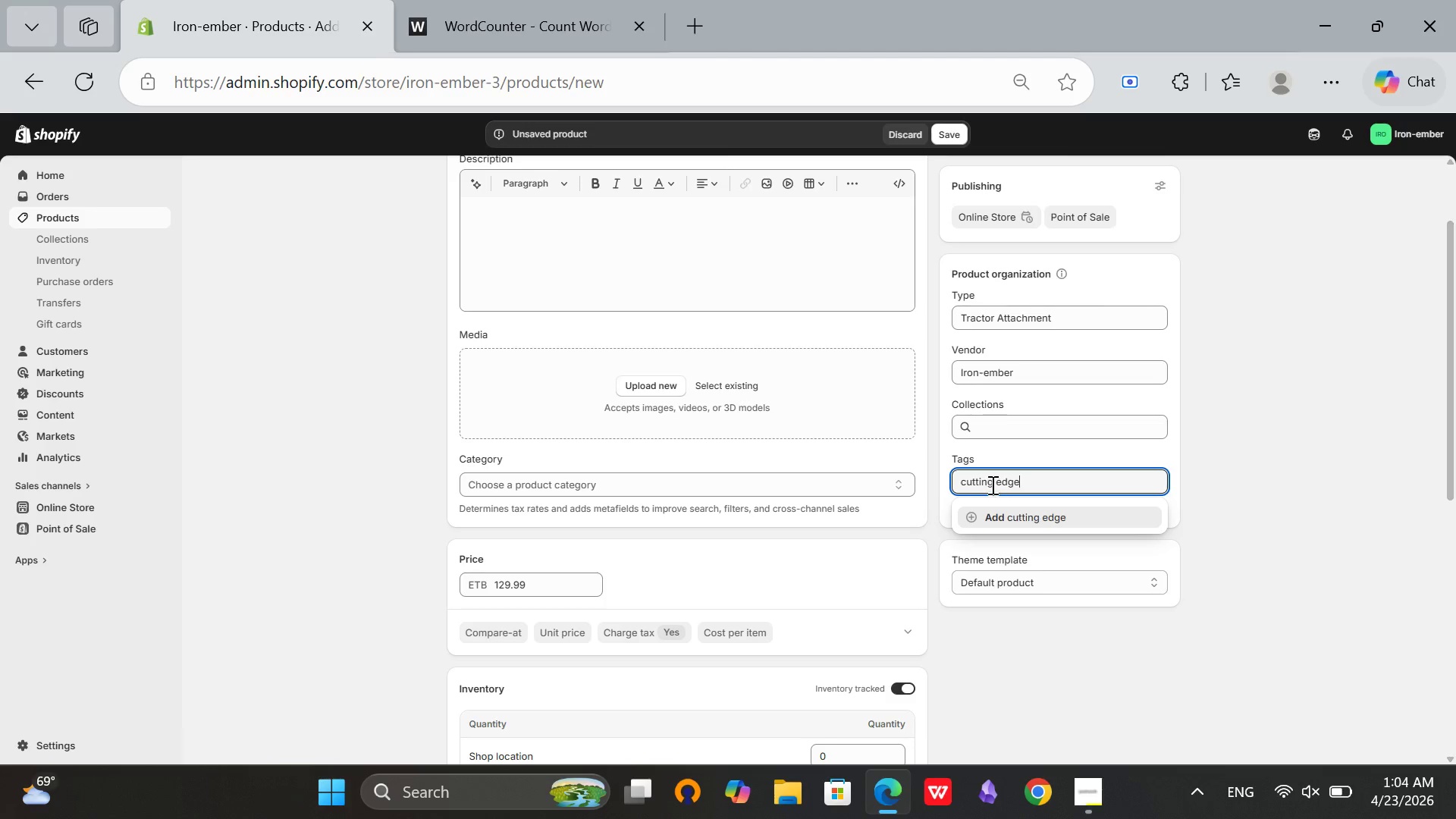 
left_click([996, 479])
 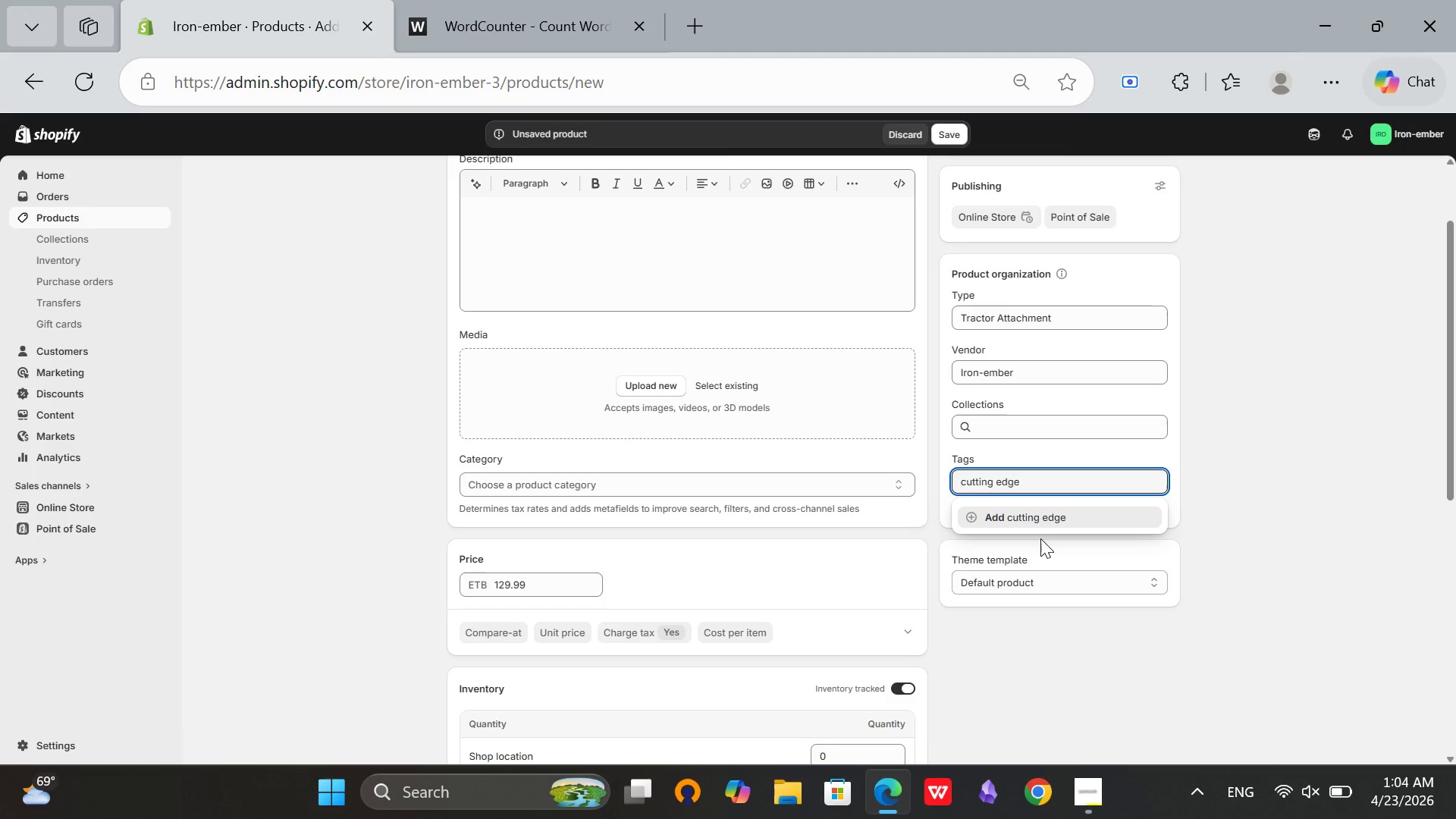 
key(Backspace)
 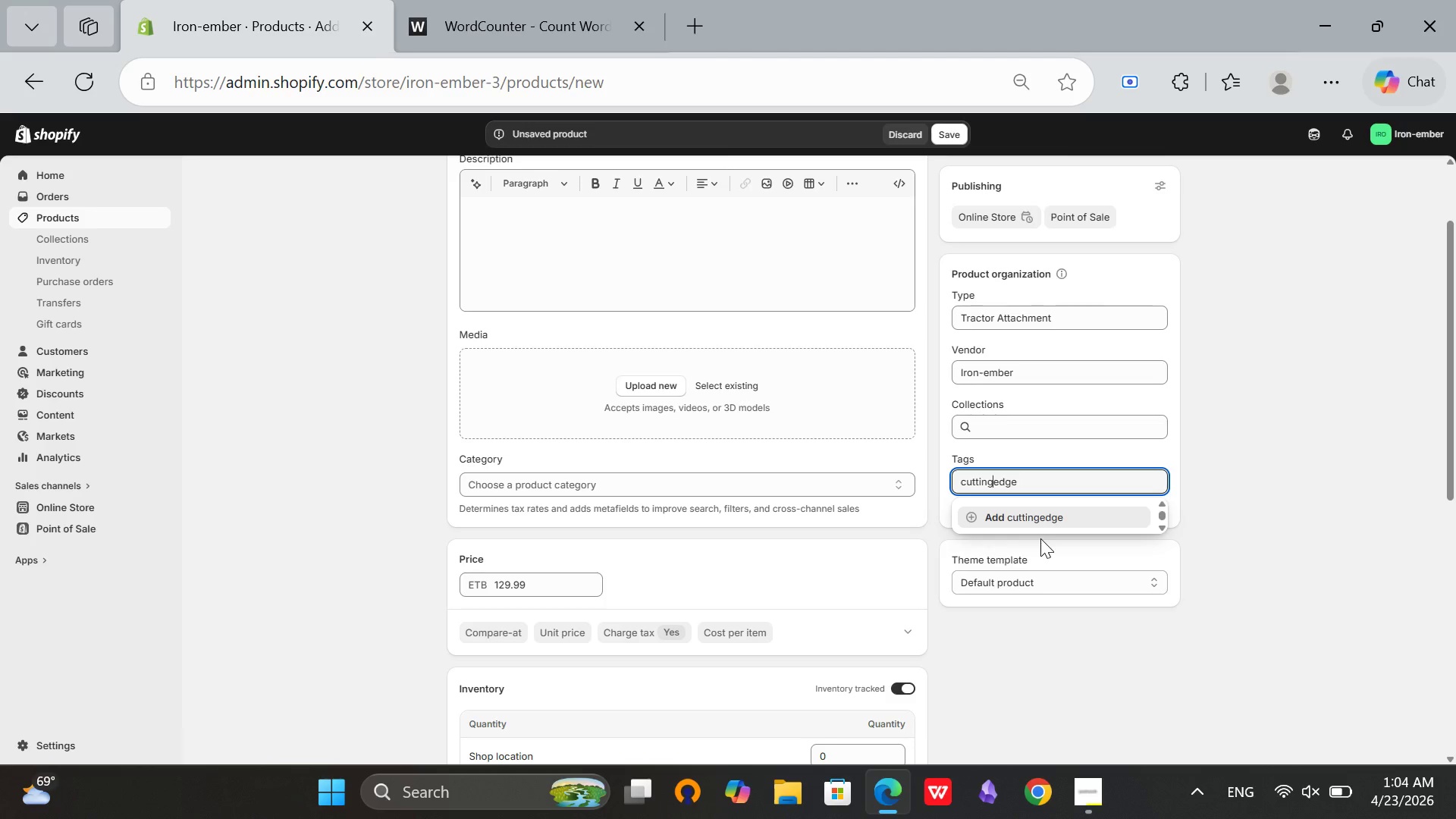 
key(Minus)
 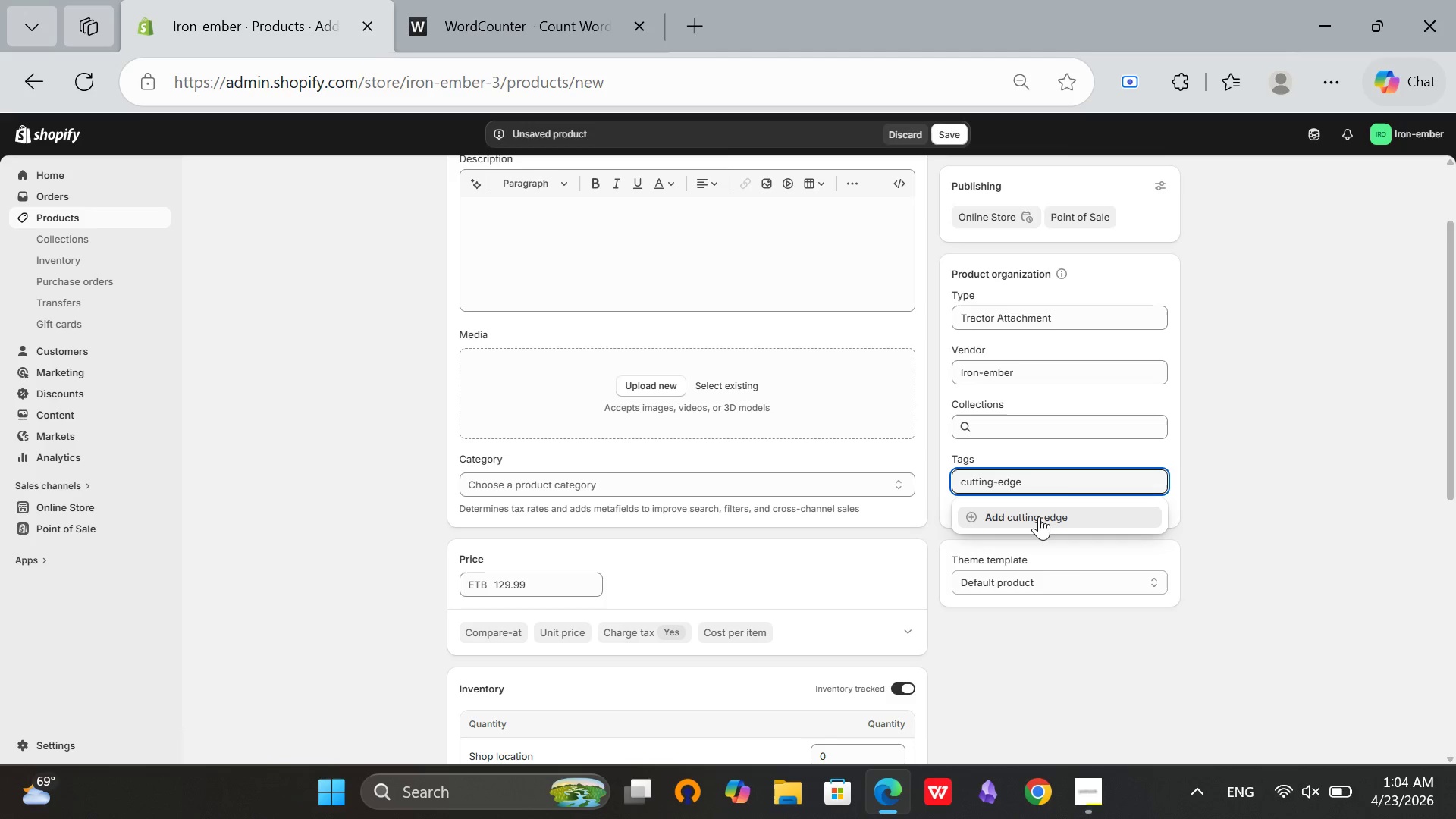 
left_click([1039, 516])
 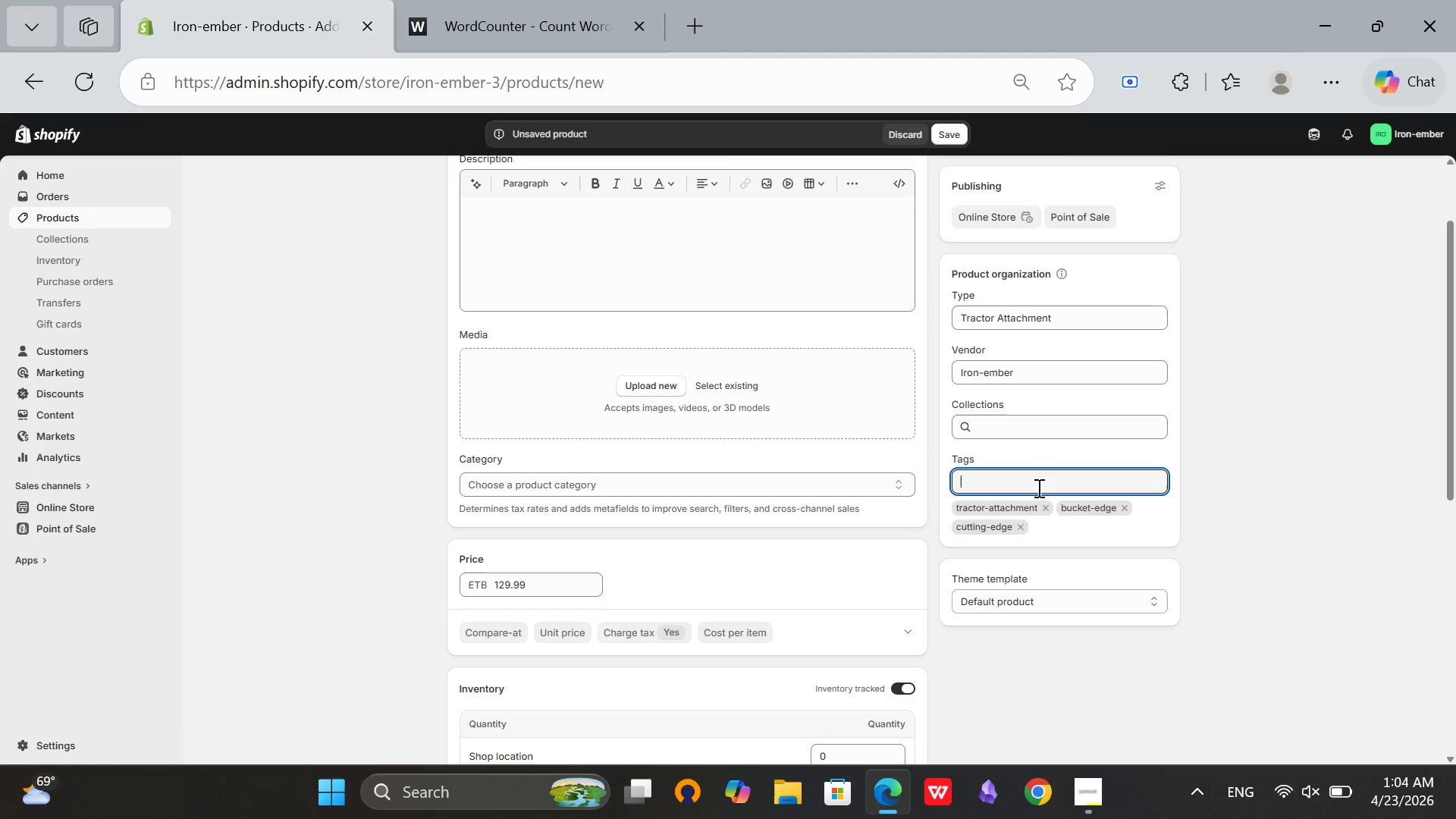 
type(weld-on)
 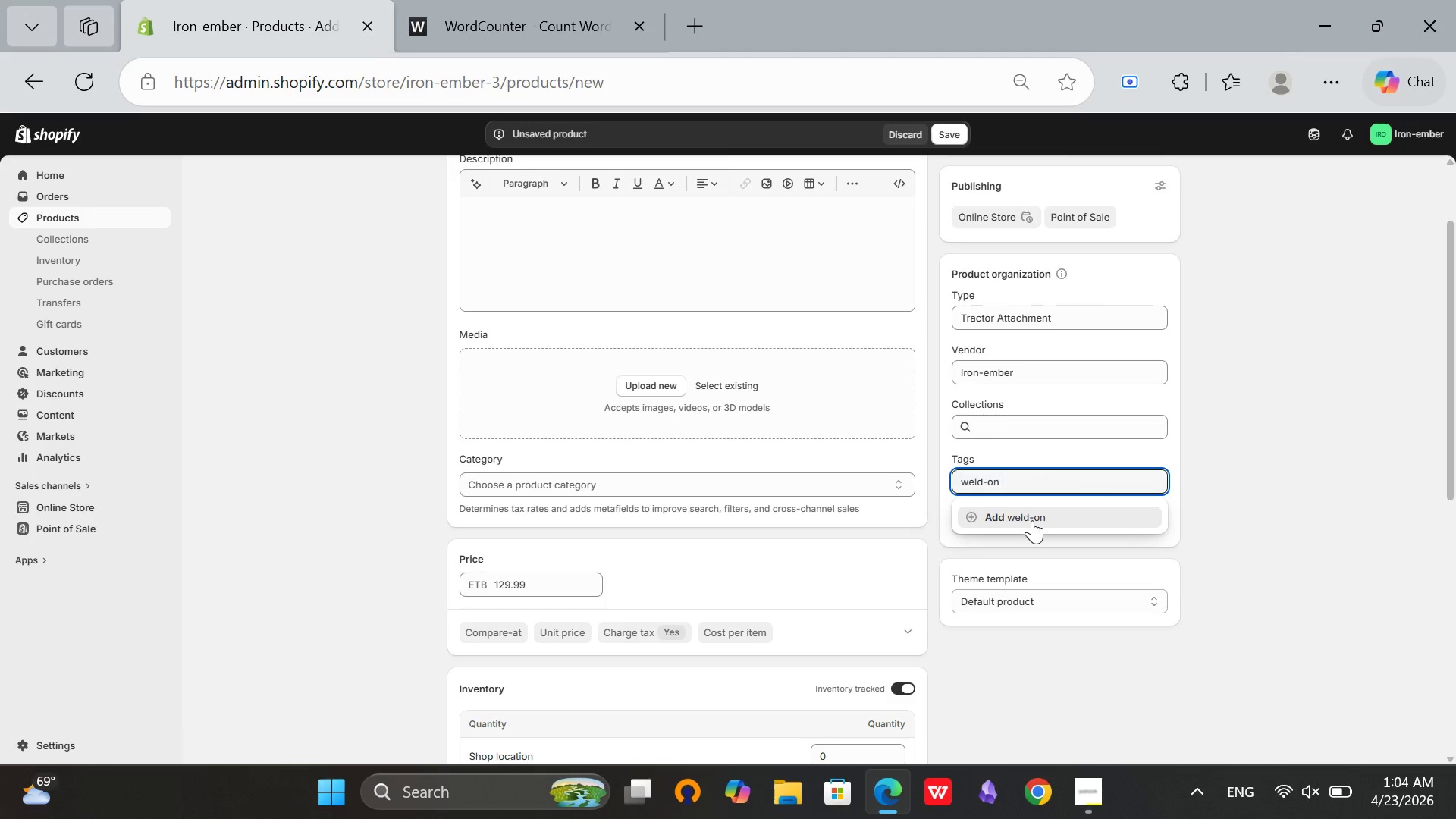 
left_click([1032, 520])
 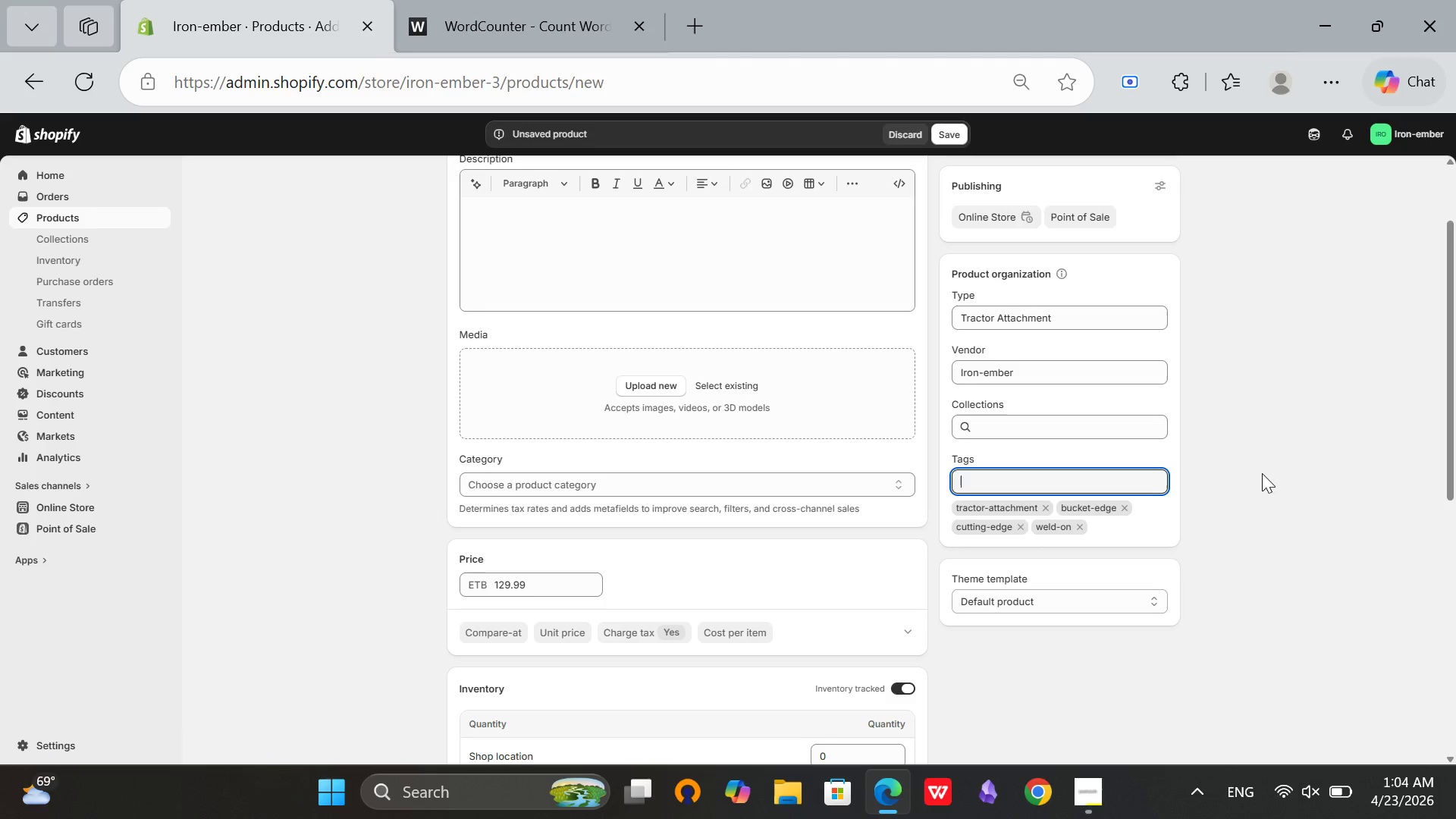 
scroll: coordinate [1178, 474], scroll_direction: up, amount: 4.0
 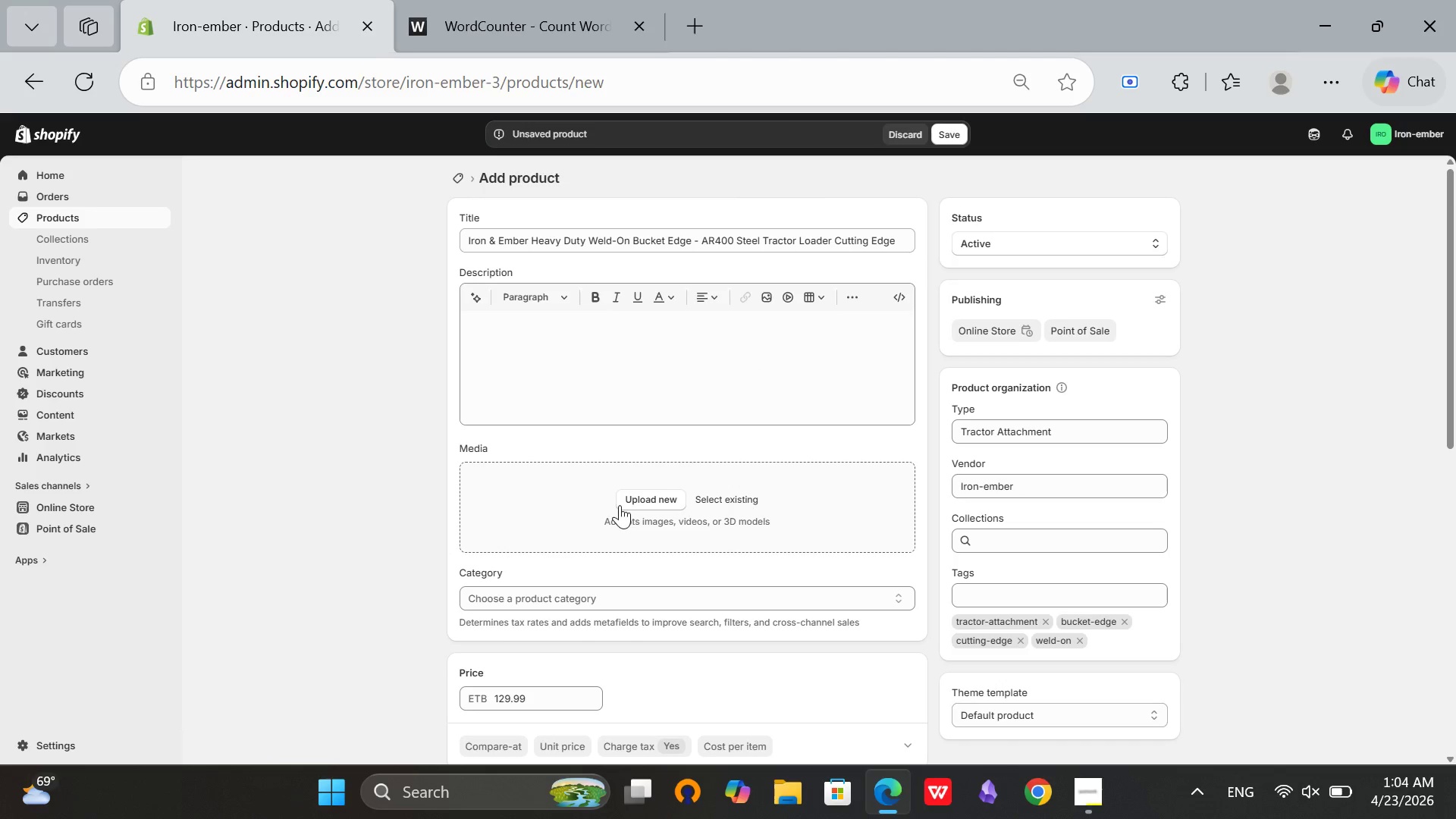 
scroll: coordinate [675, 512], scroll_direction: down, amount: 2.0
 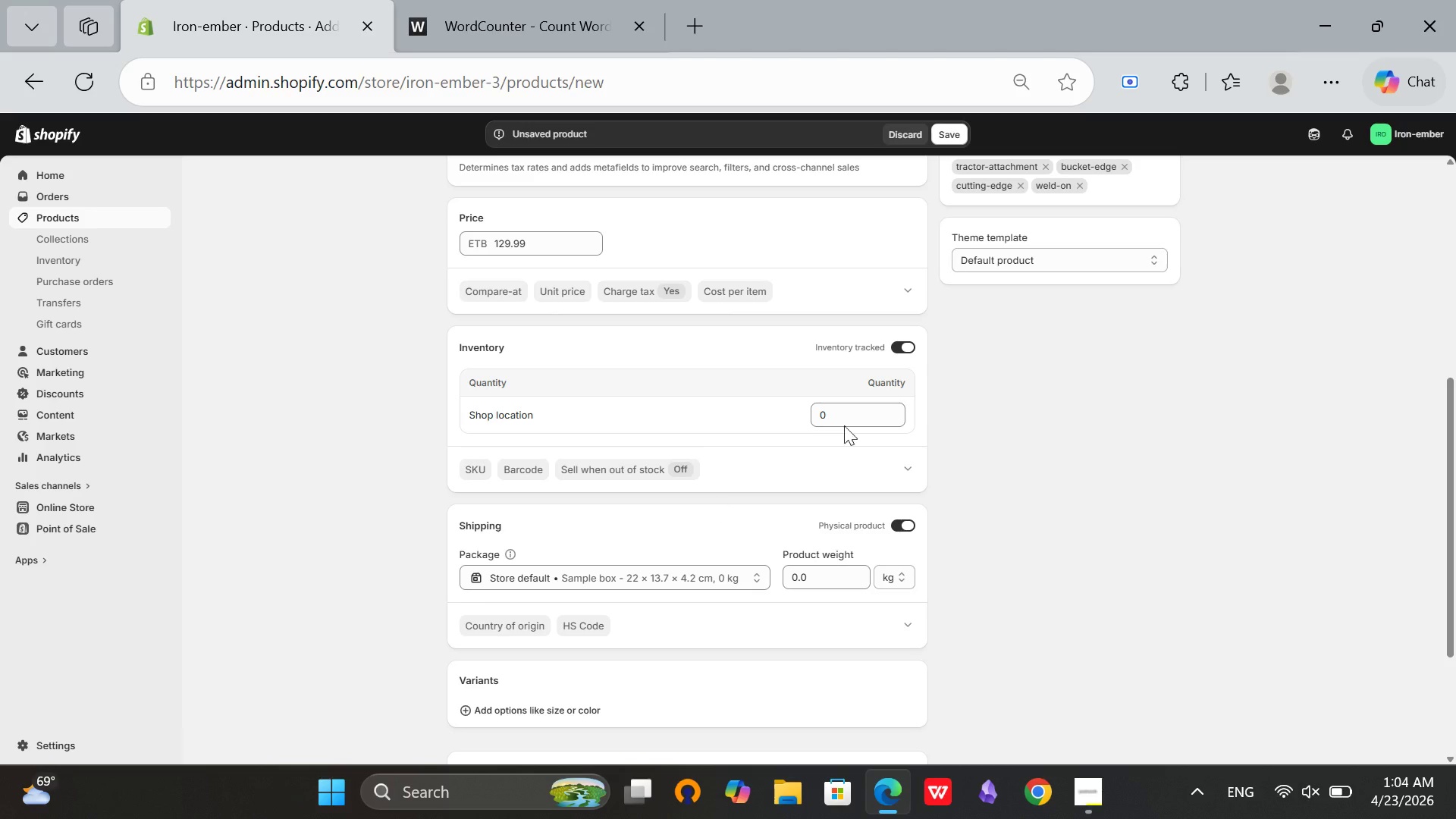 
left_click([848, 418])
 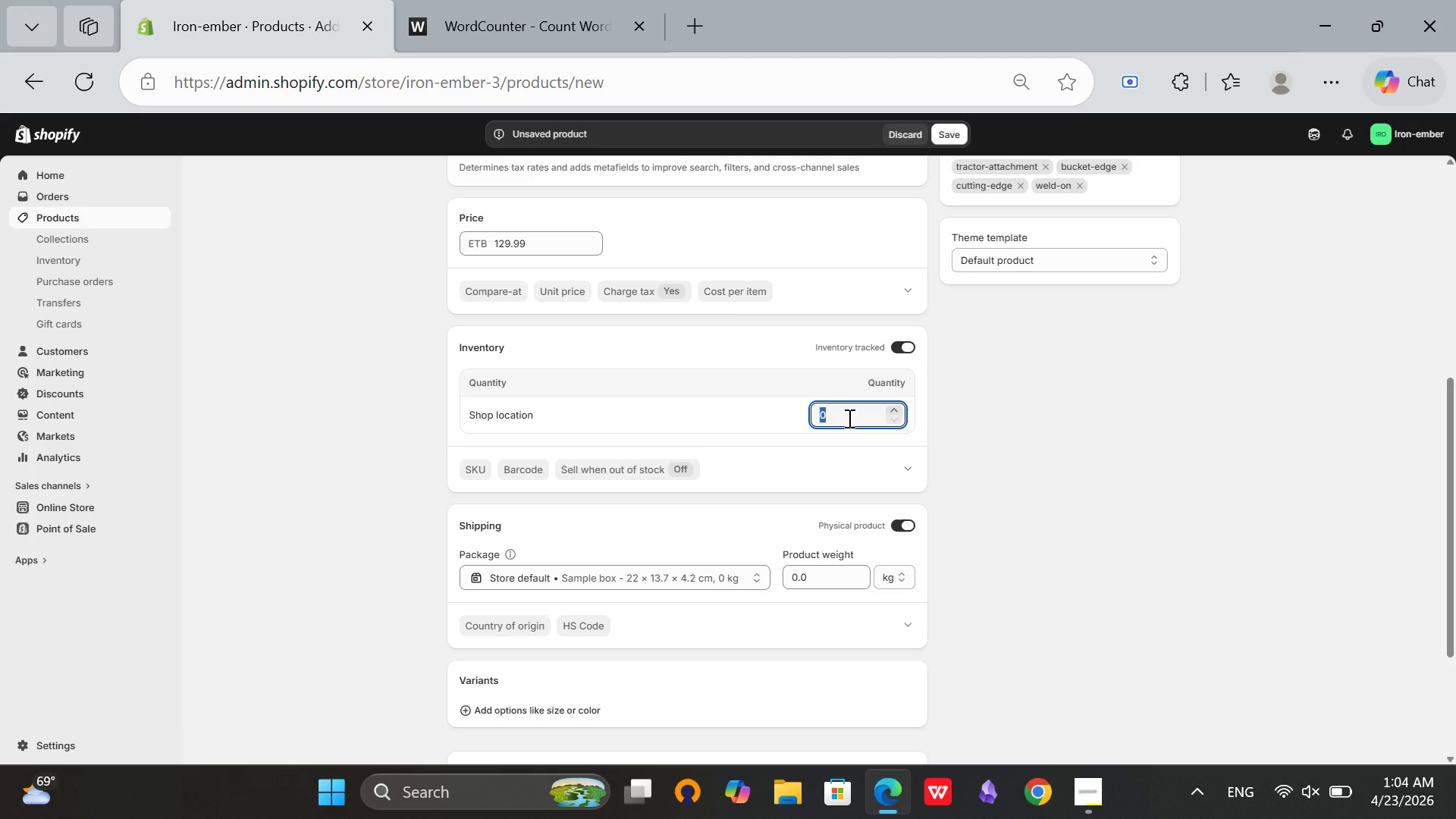 
type(10)
 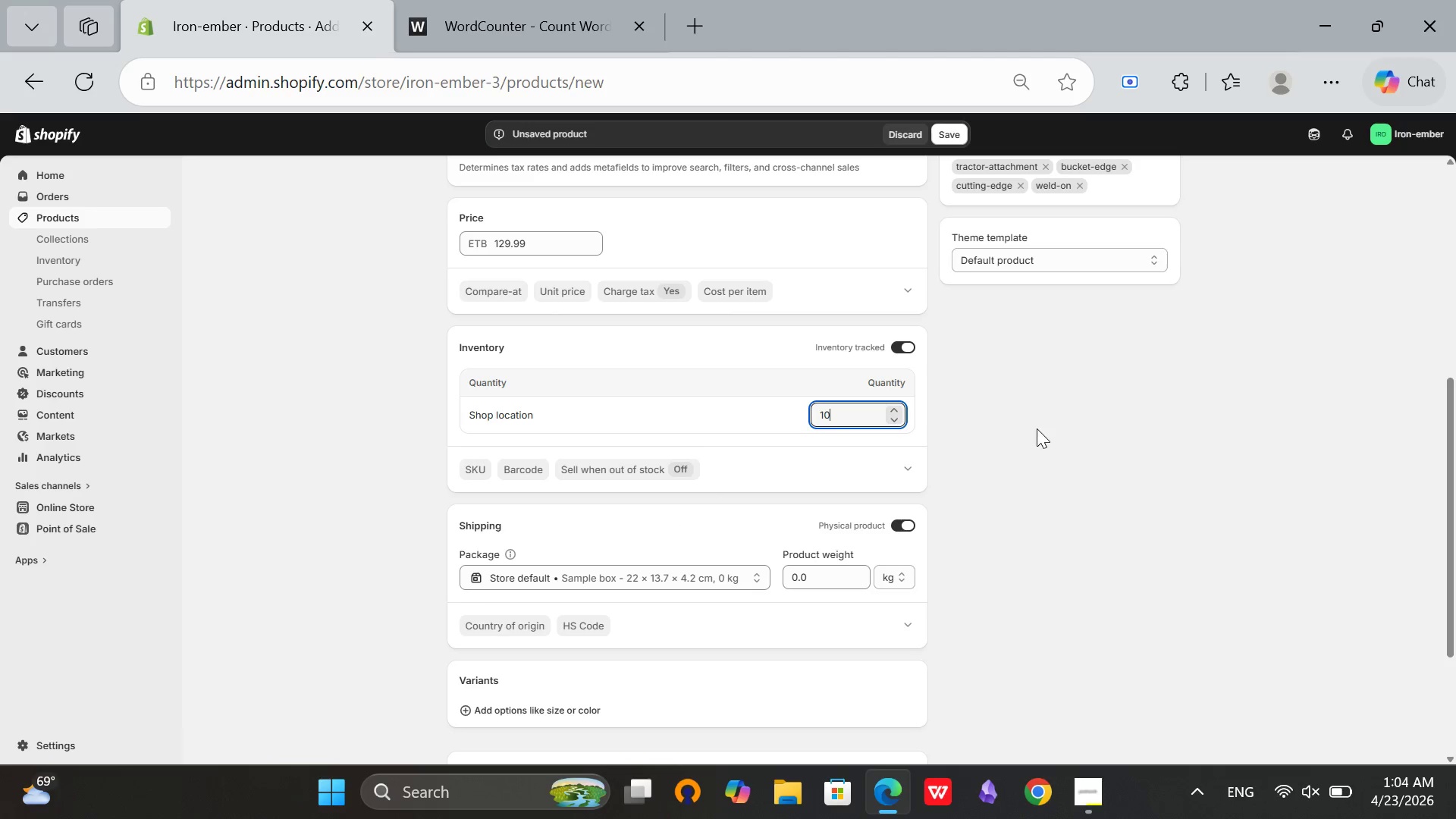 
left_click([1038, 428])
 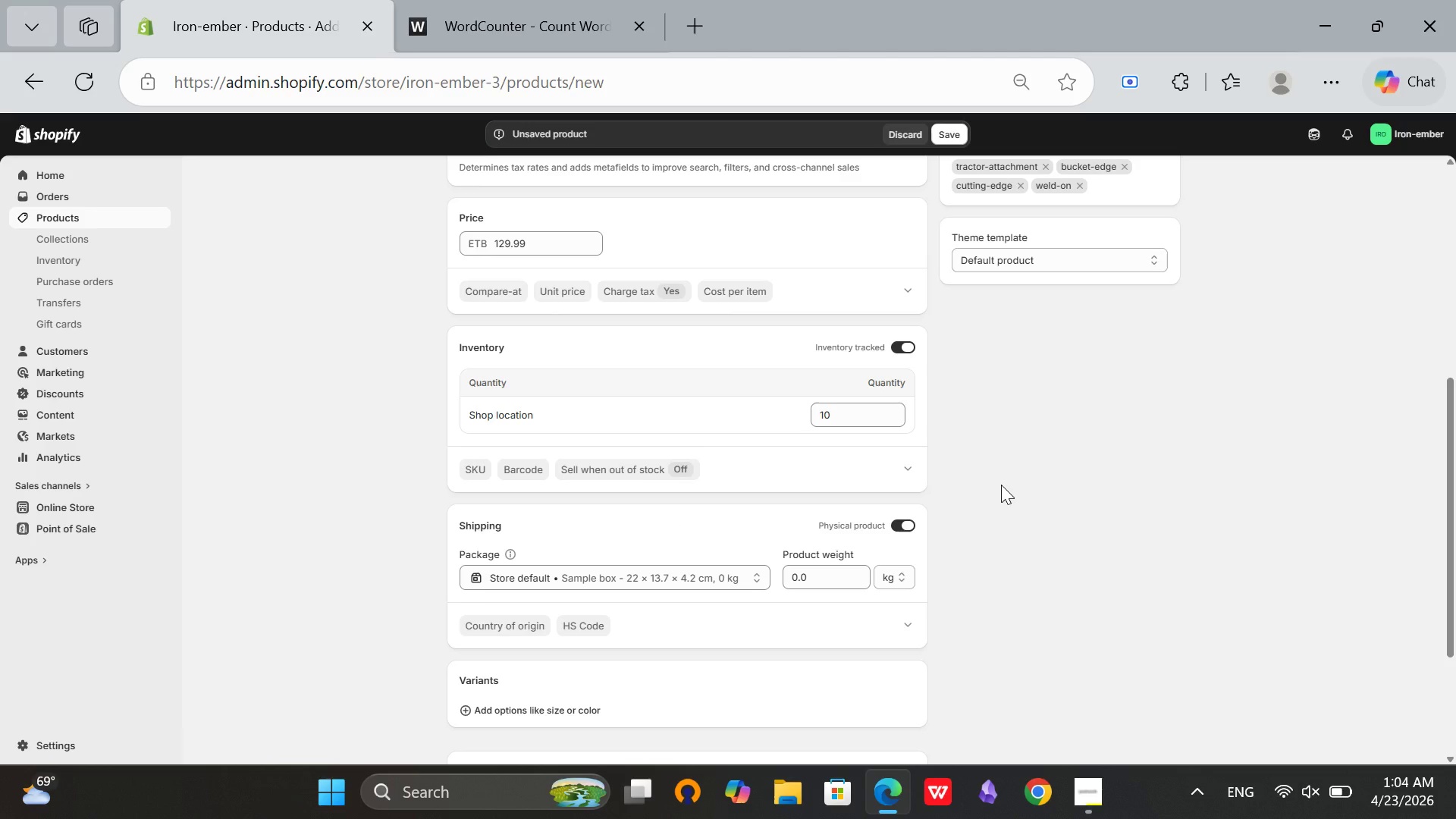 
scroll: coordinate [974, 495], scroll_direction: down, amount: 4.0
 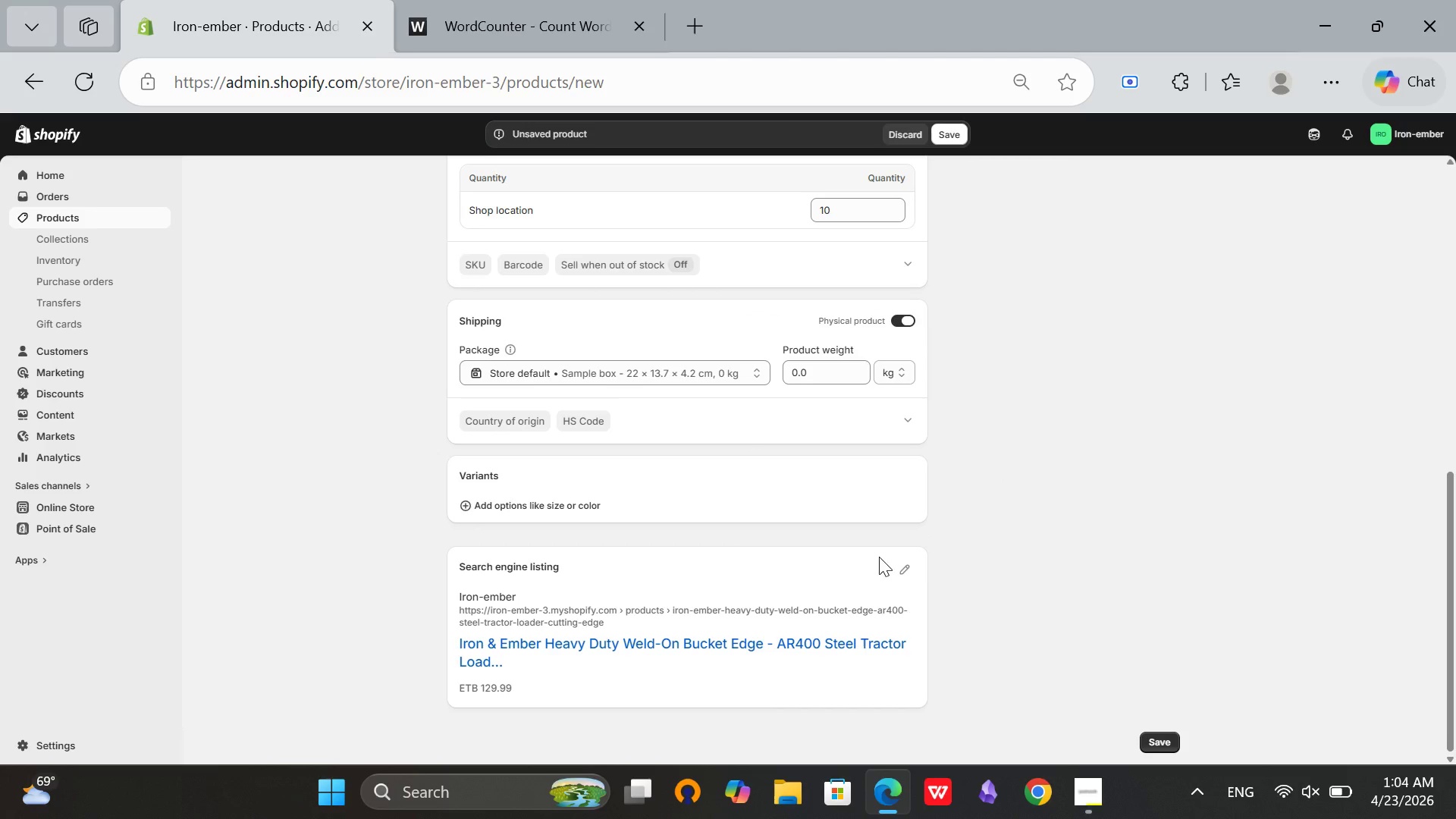 
left_click([899, 567])
 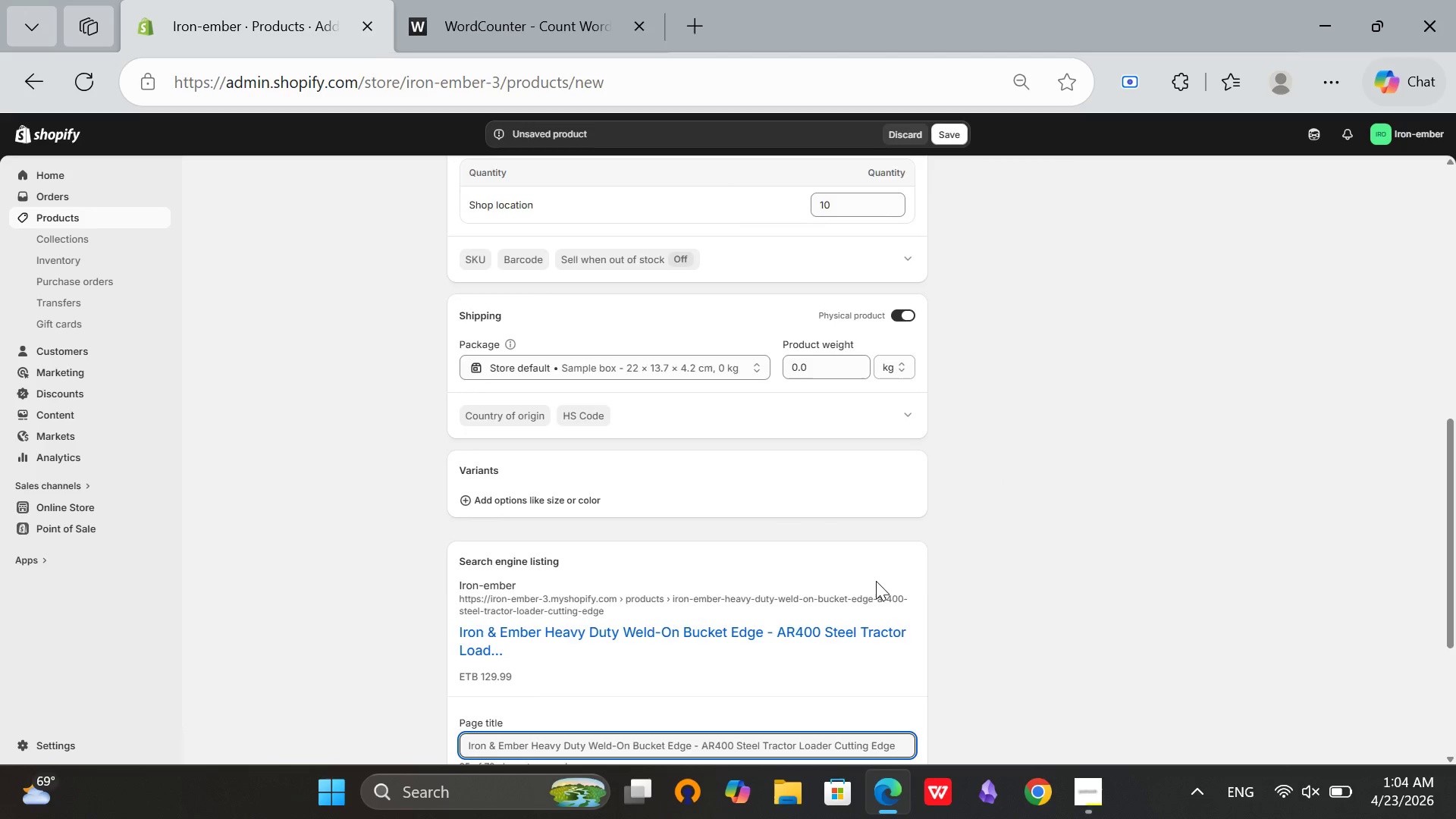 
scroll: coordinate [876, 581], scroll_direction: down, amount: 5.0
 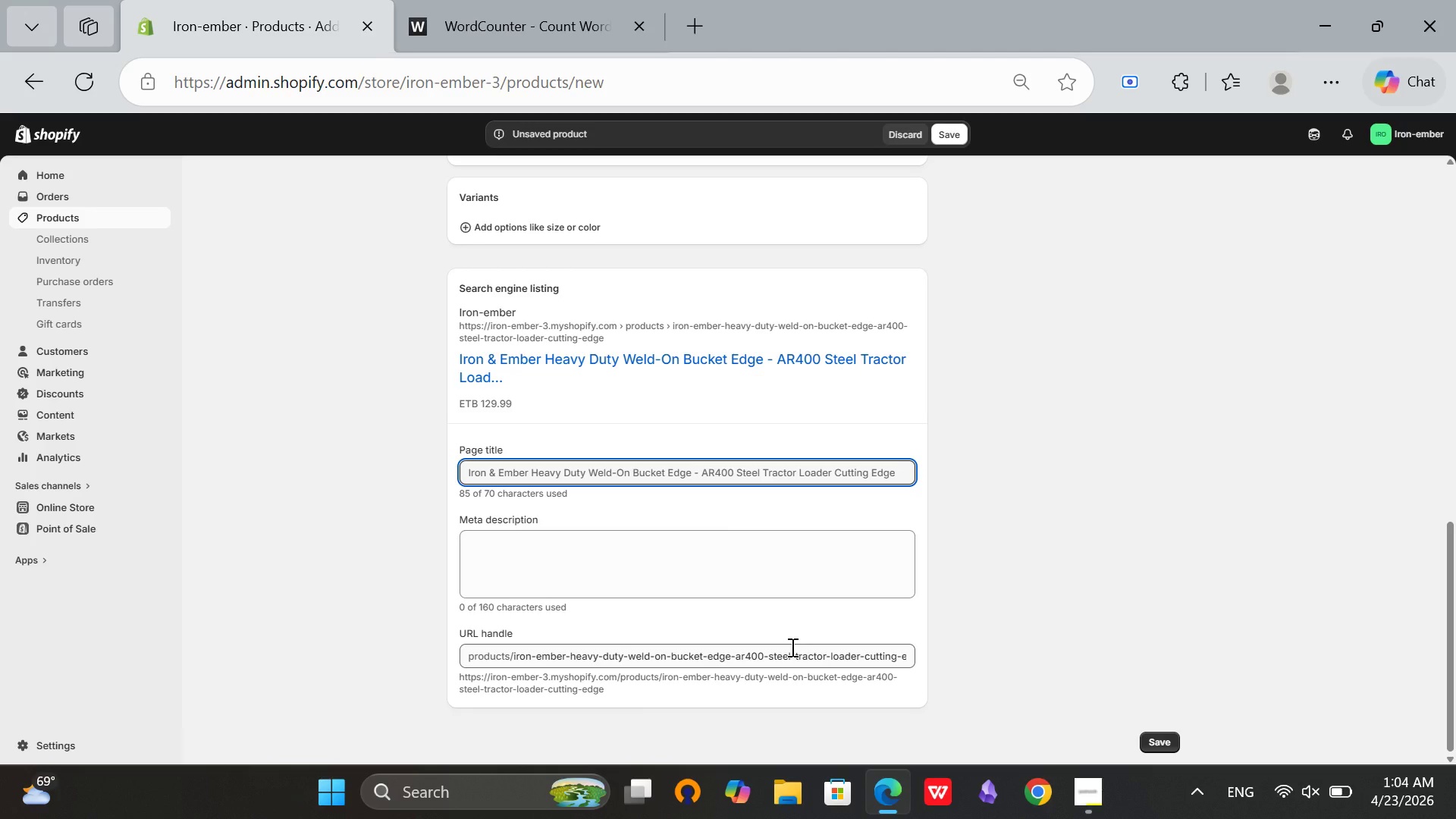 
left_click([791, 647])
 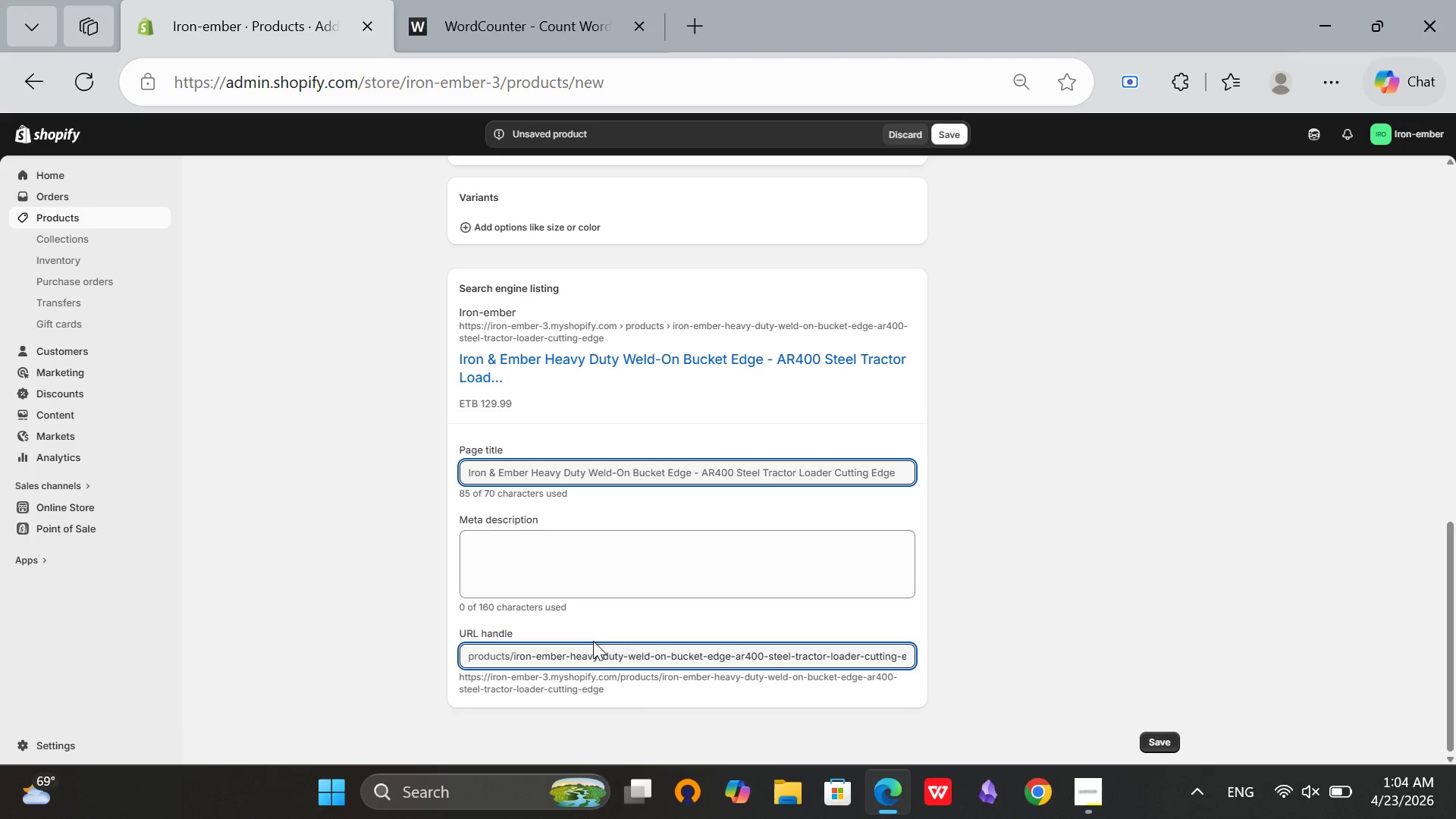 
wait(5.48)
 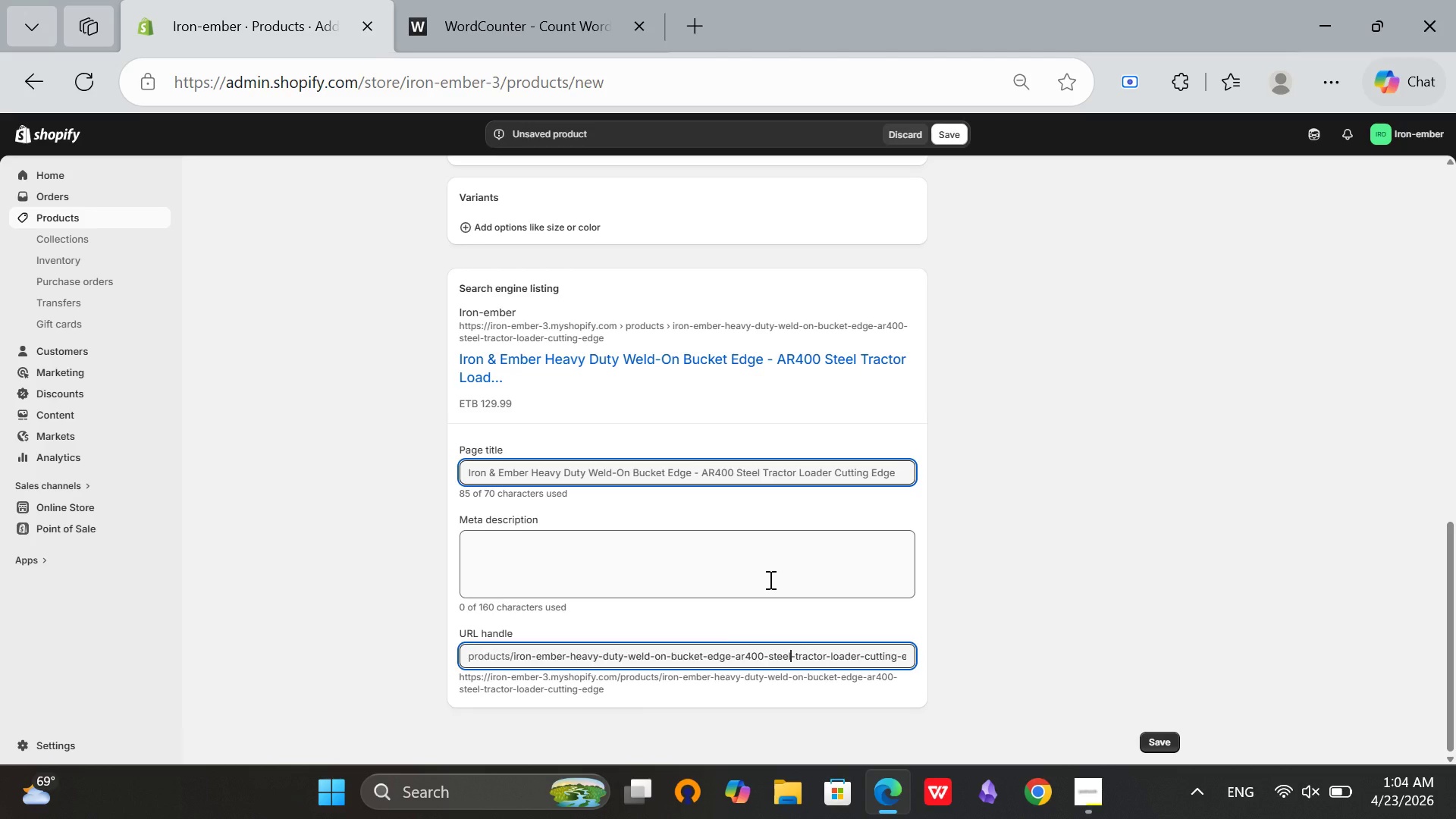 
left_click_drag(start_coordinate=[570, 653], to_coordinate=[512, 662])
 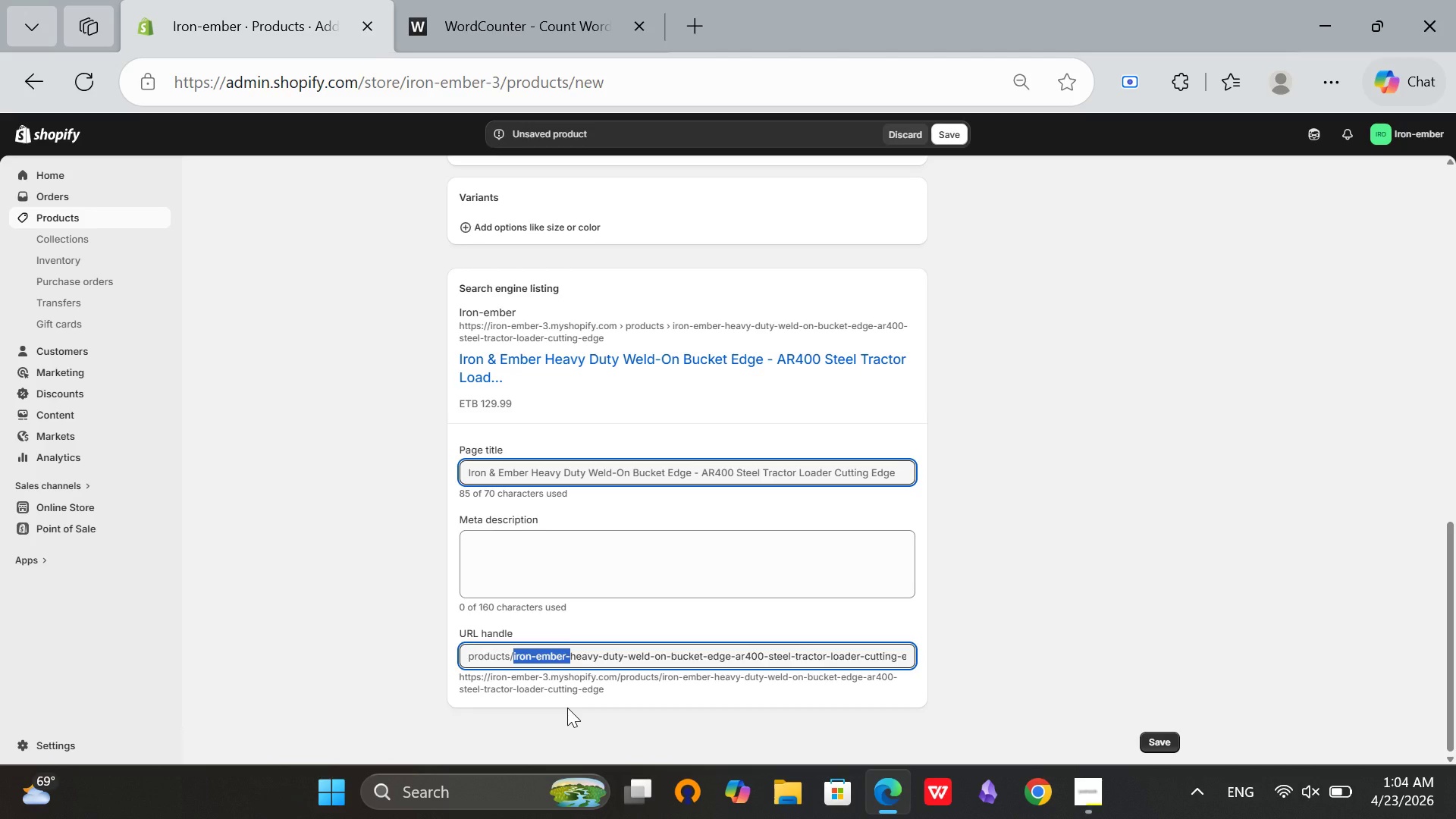 
key(Backspace)
 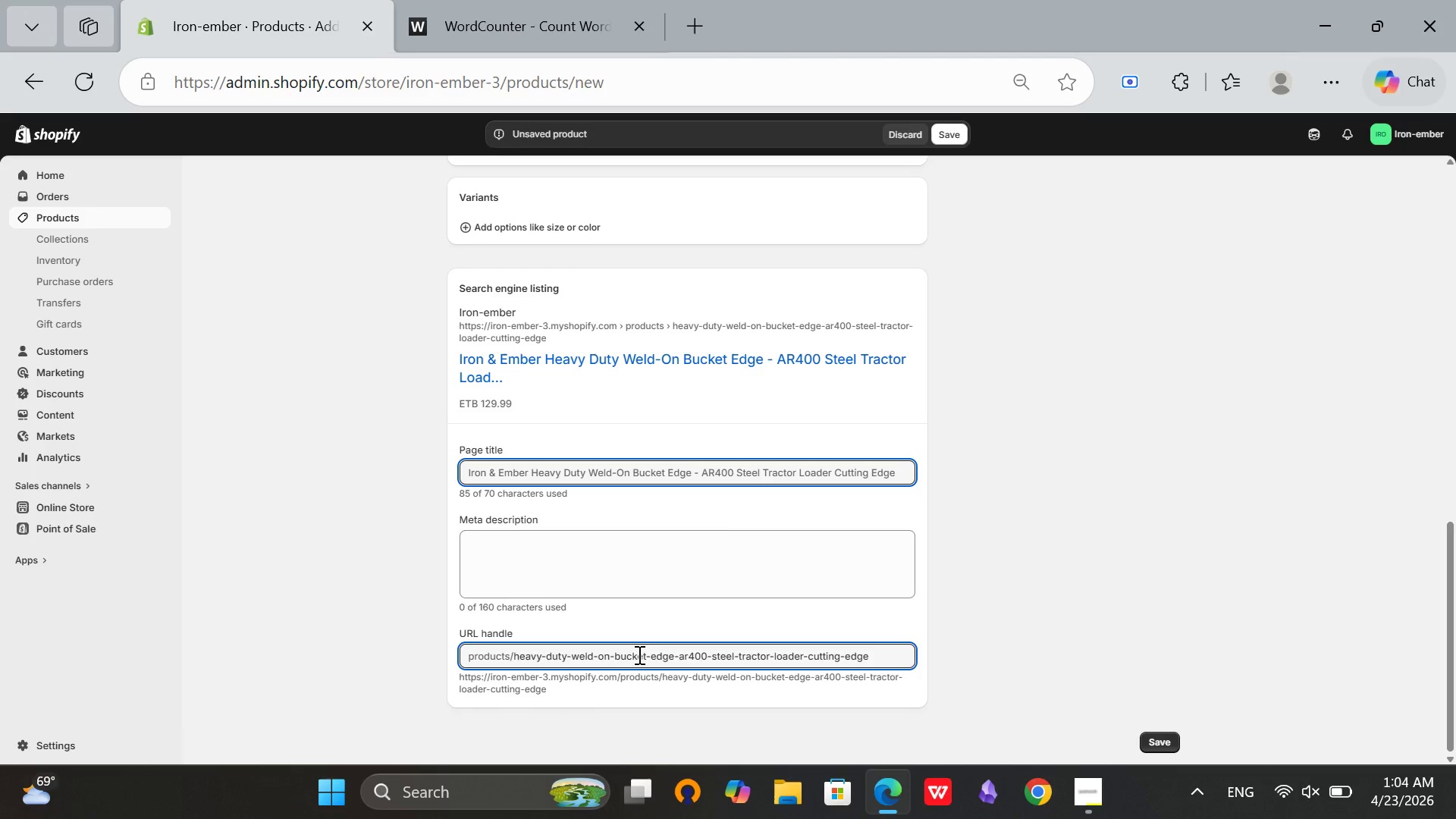 
wait(10.2)
 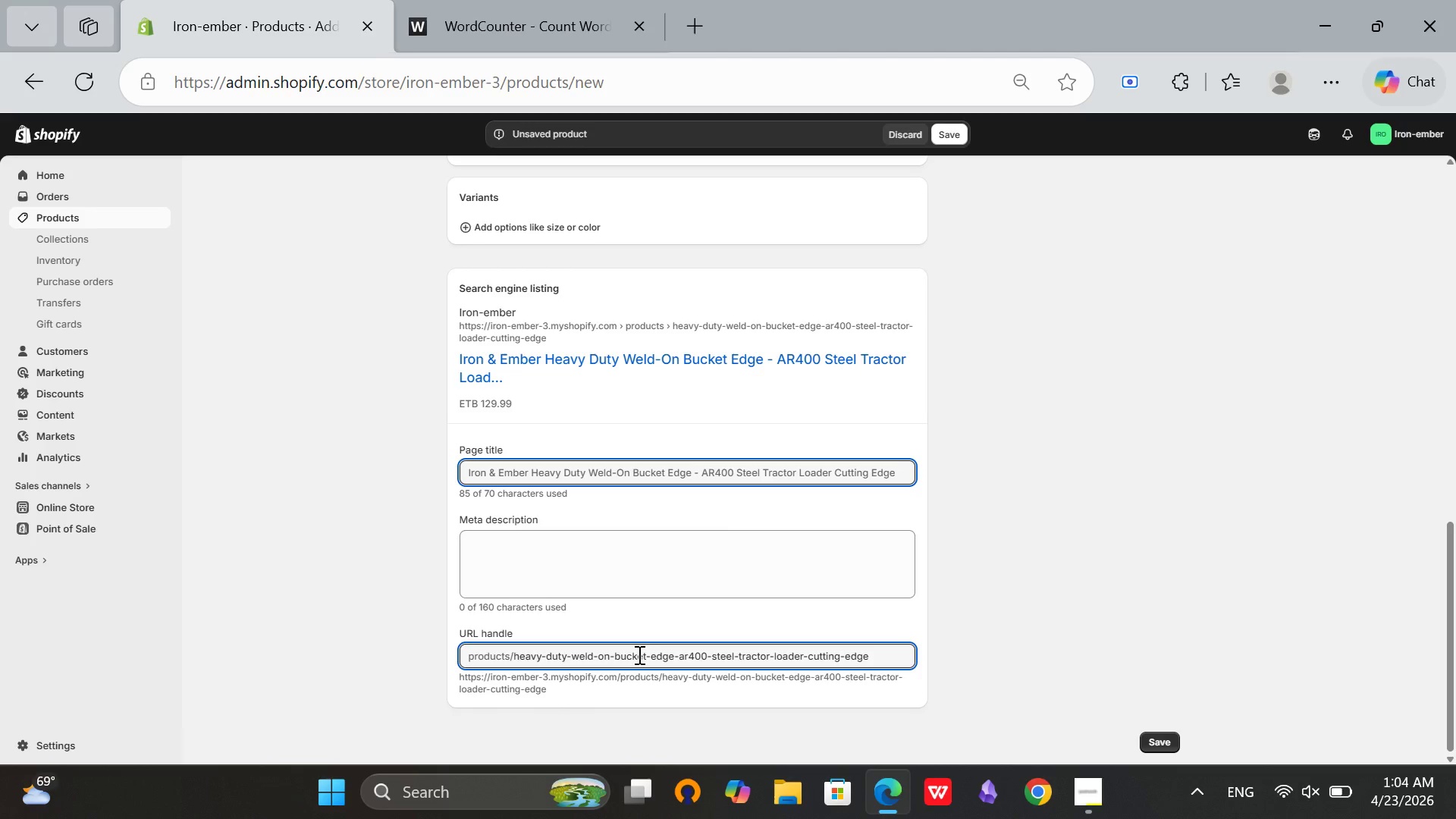 
left_click_drag(start_coordinate=[673, 659], to_coordinate=[899, 657])
 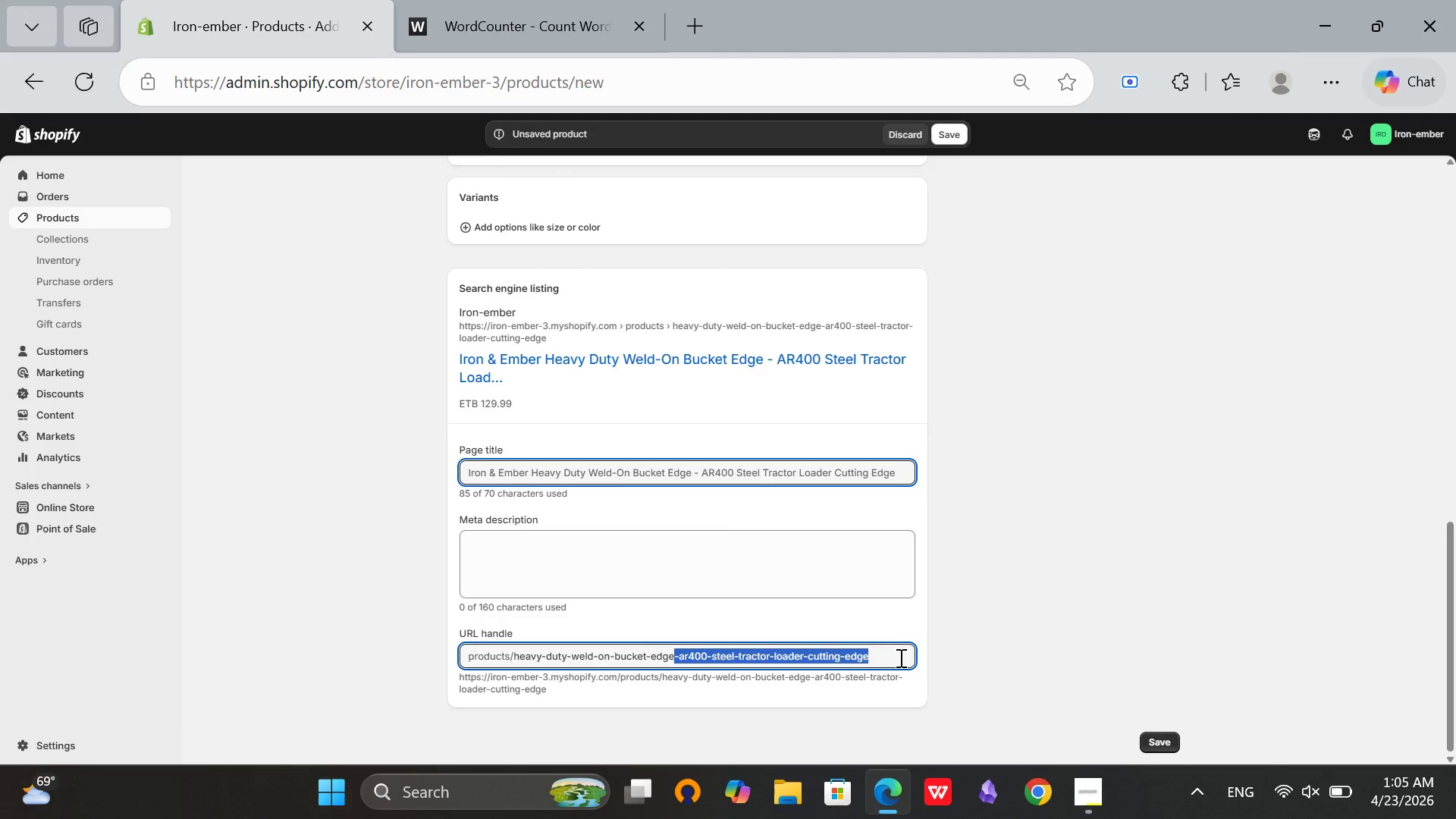 
key(Backspace)
 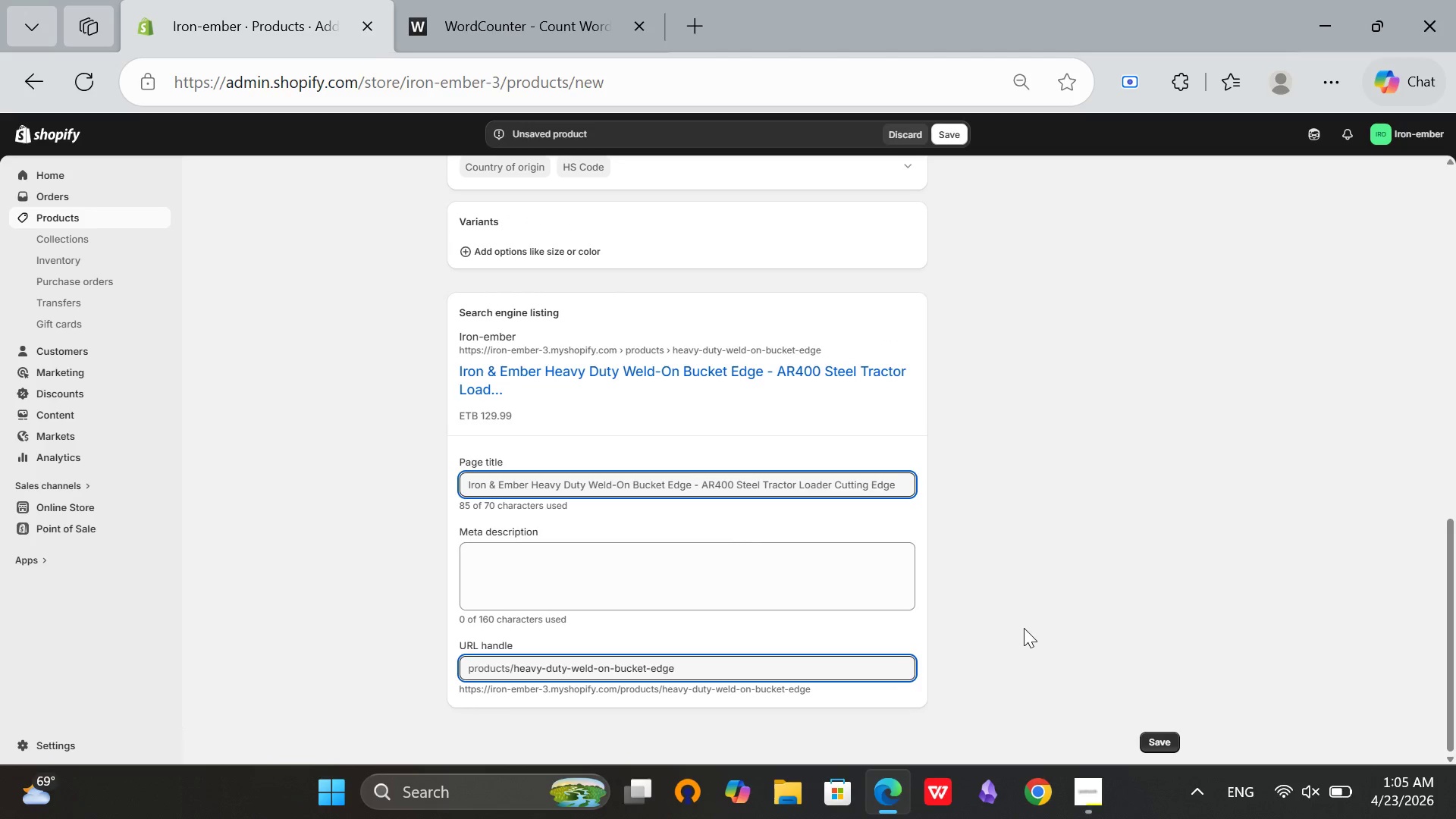 
left_click([1024, 628])
 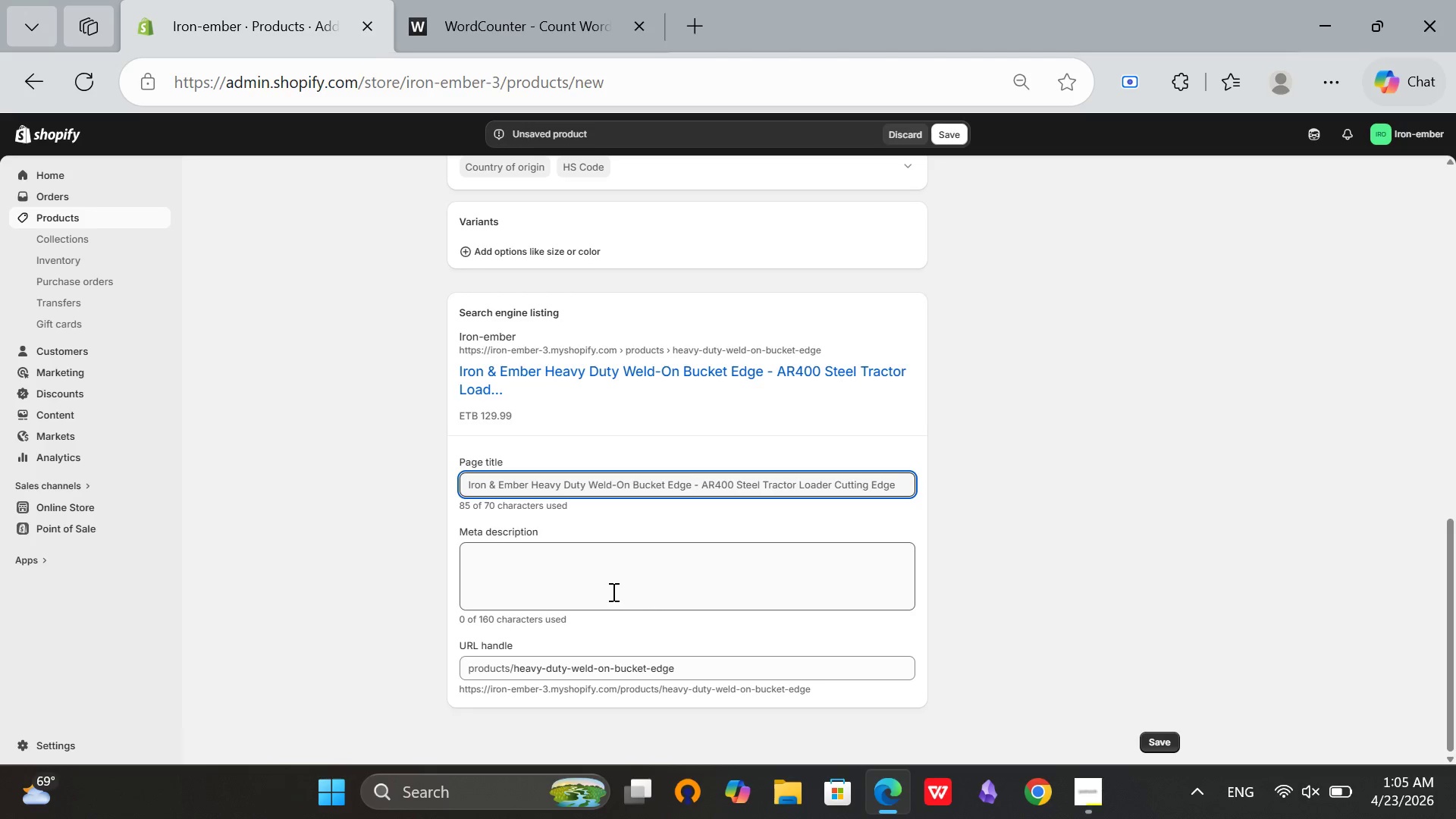 
left_click([612, 592])
 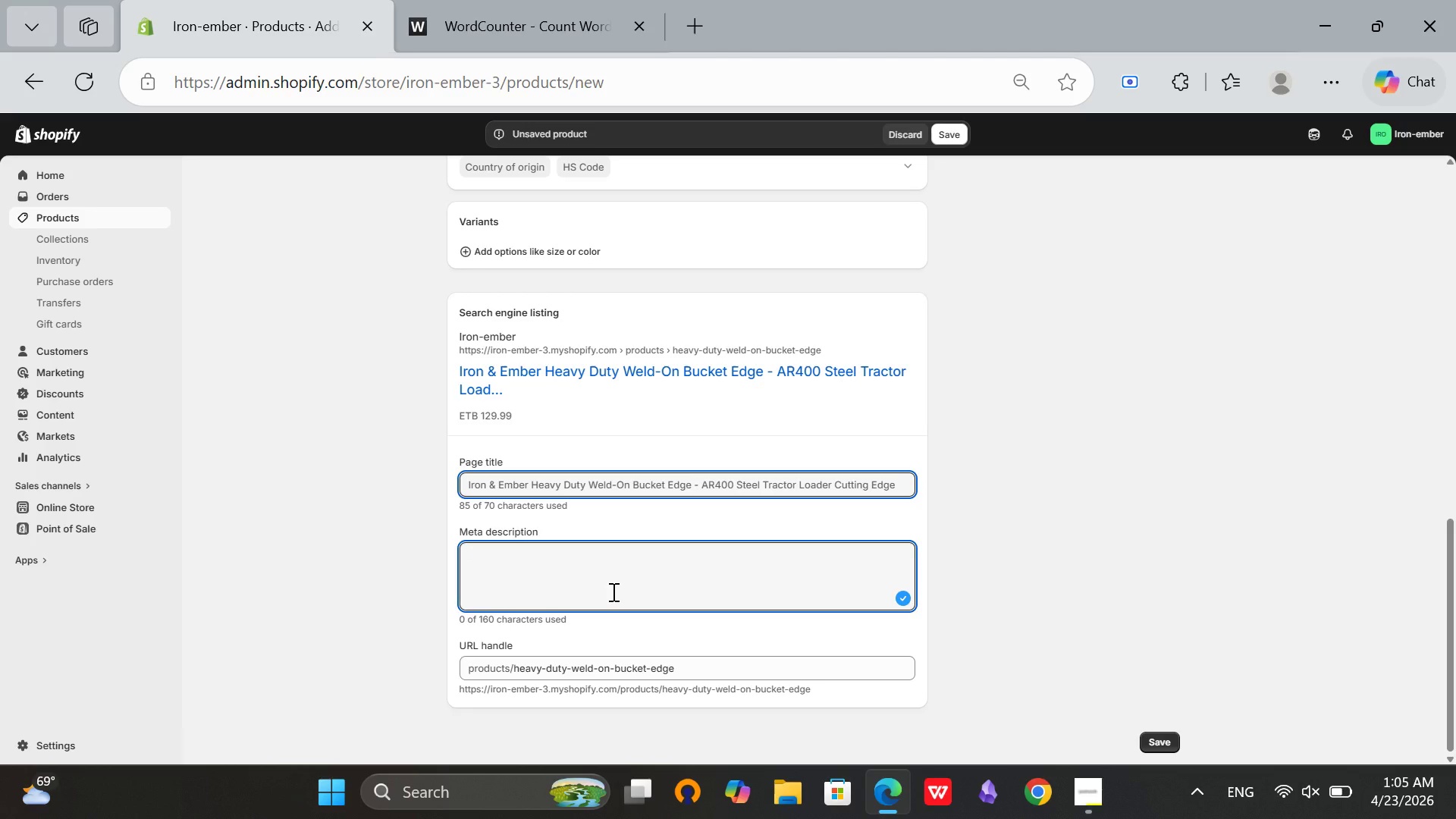 
type(Heavy cuty)
 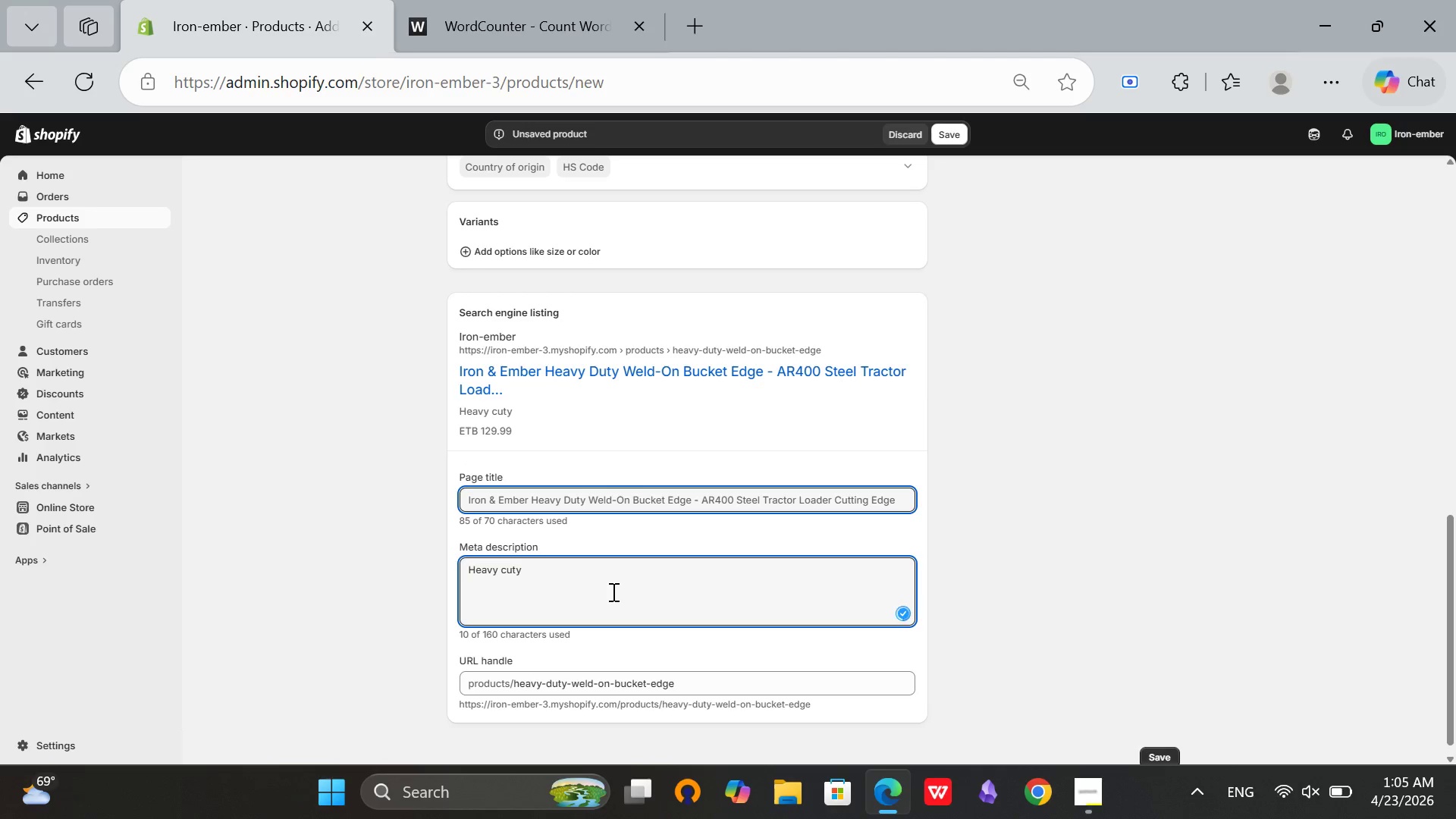 
key(ArrowLeft)
 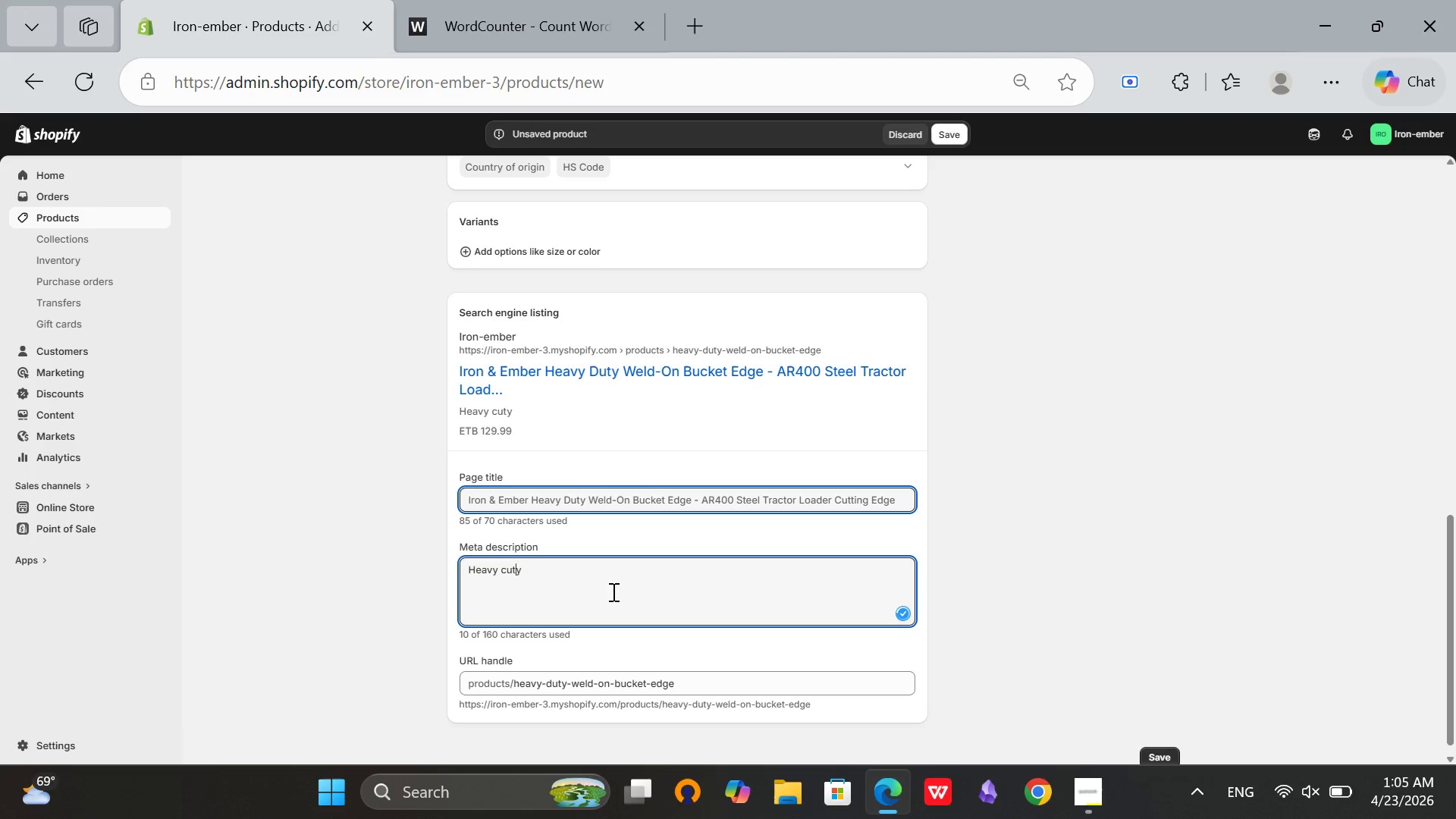 
key(ArrowLeft)
 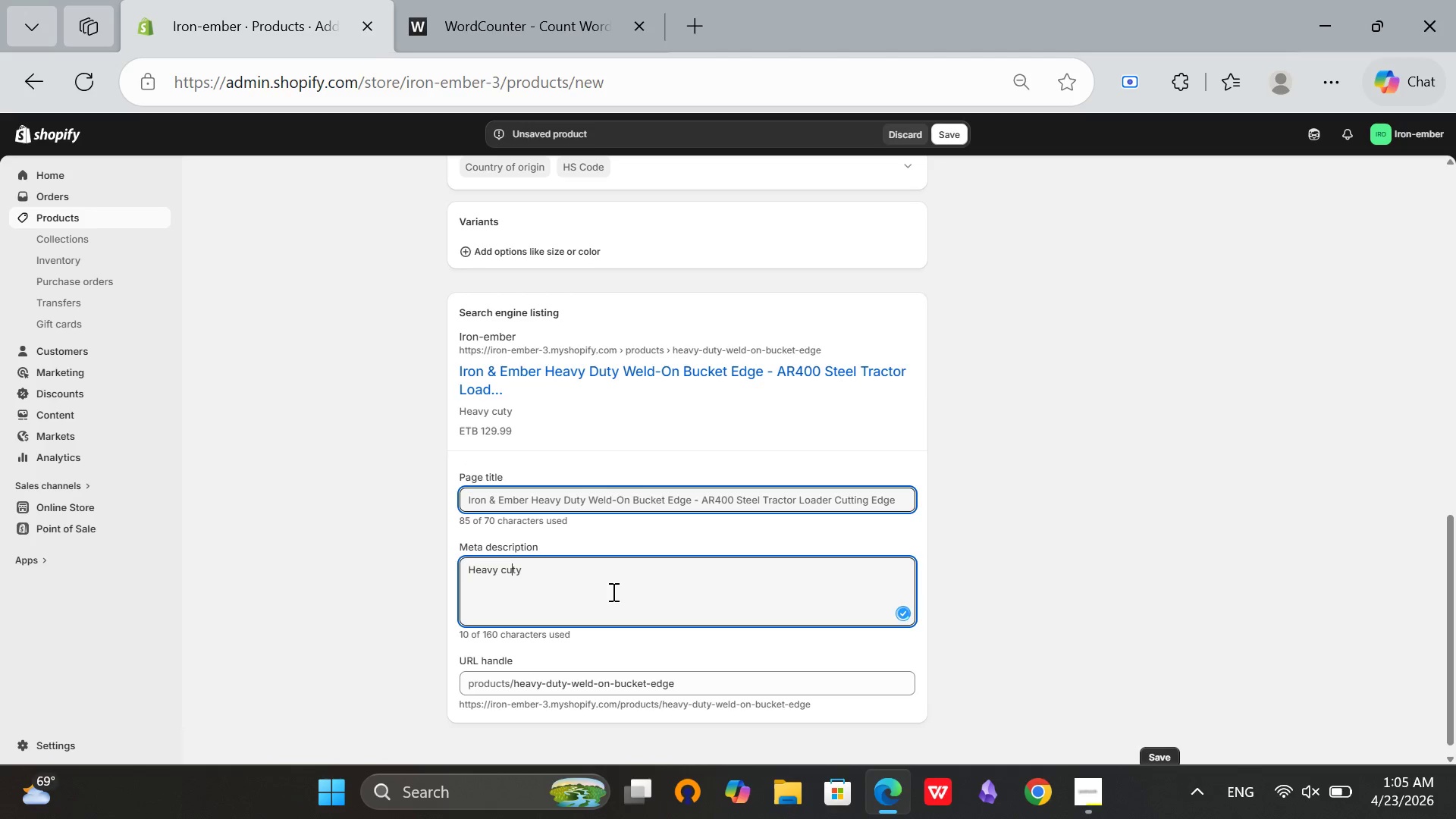 
key(ArrowLeft)
 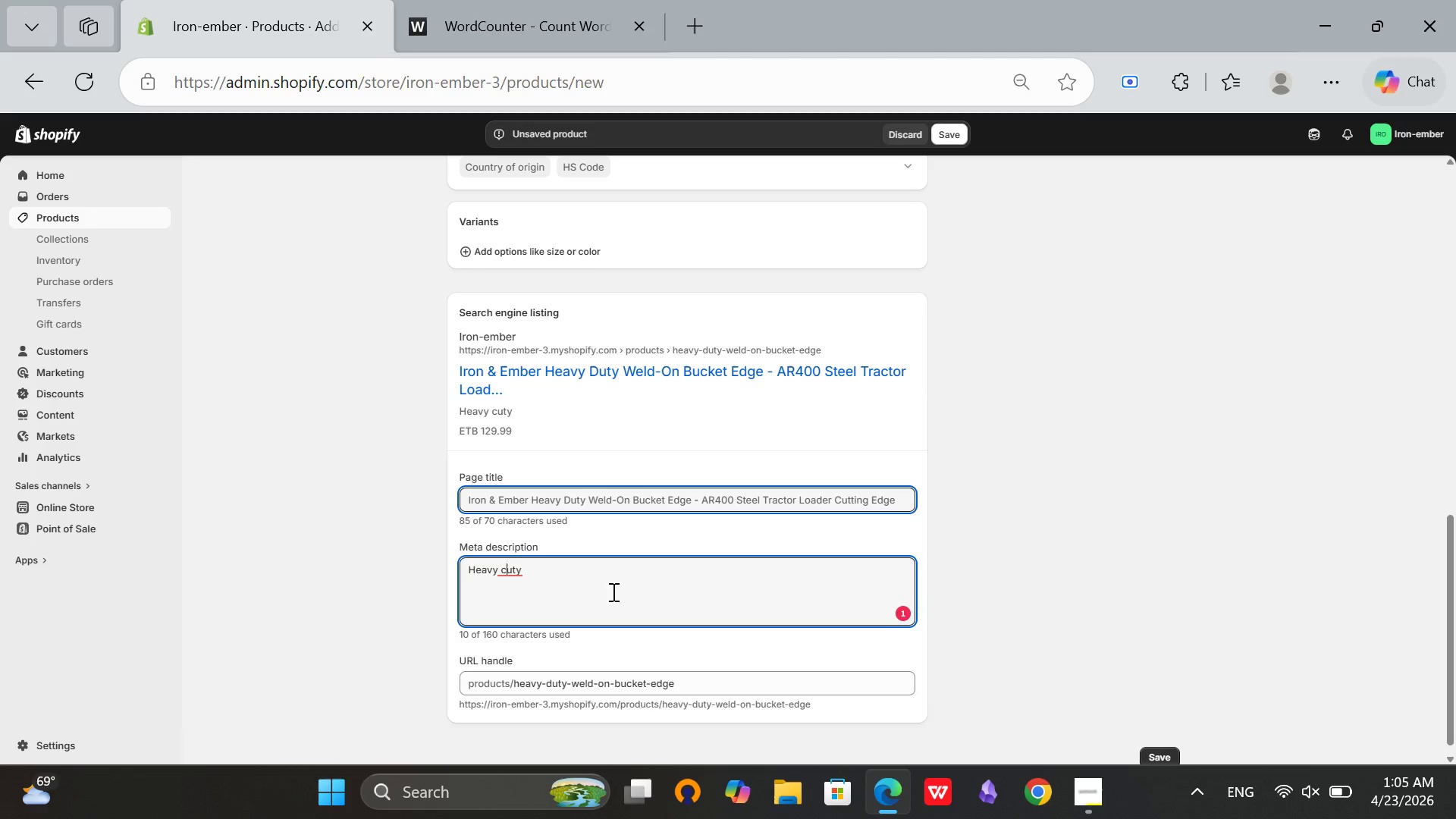 
key(Backspace)
 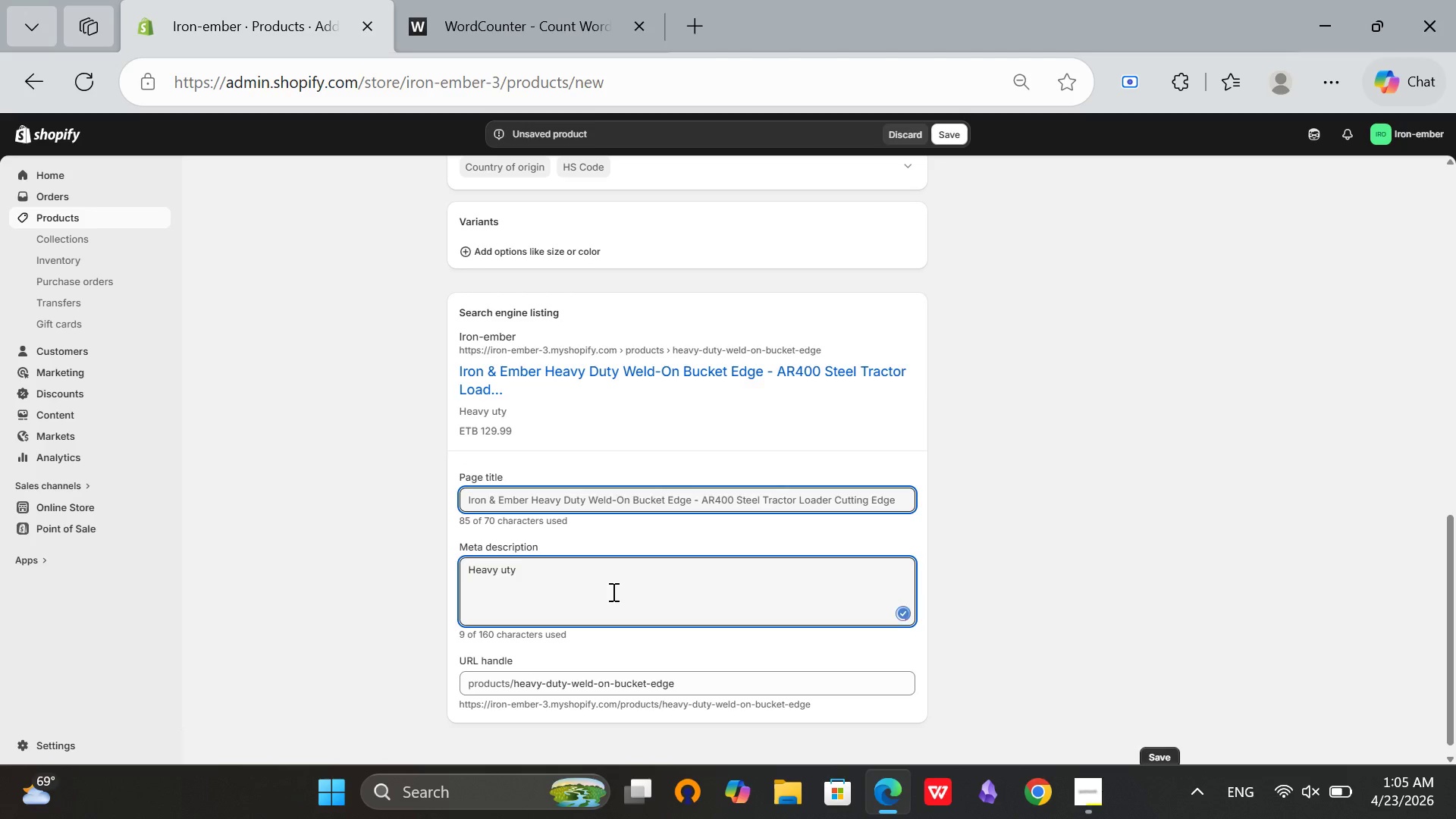 
key(D)
 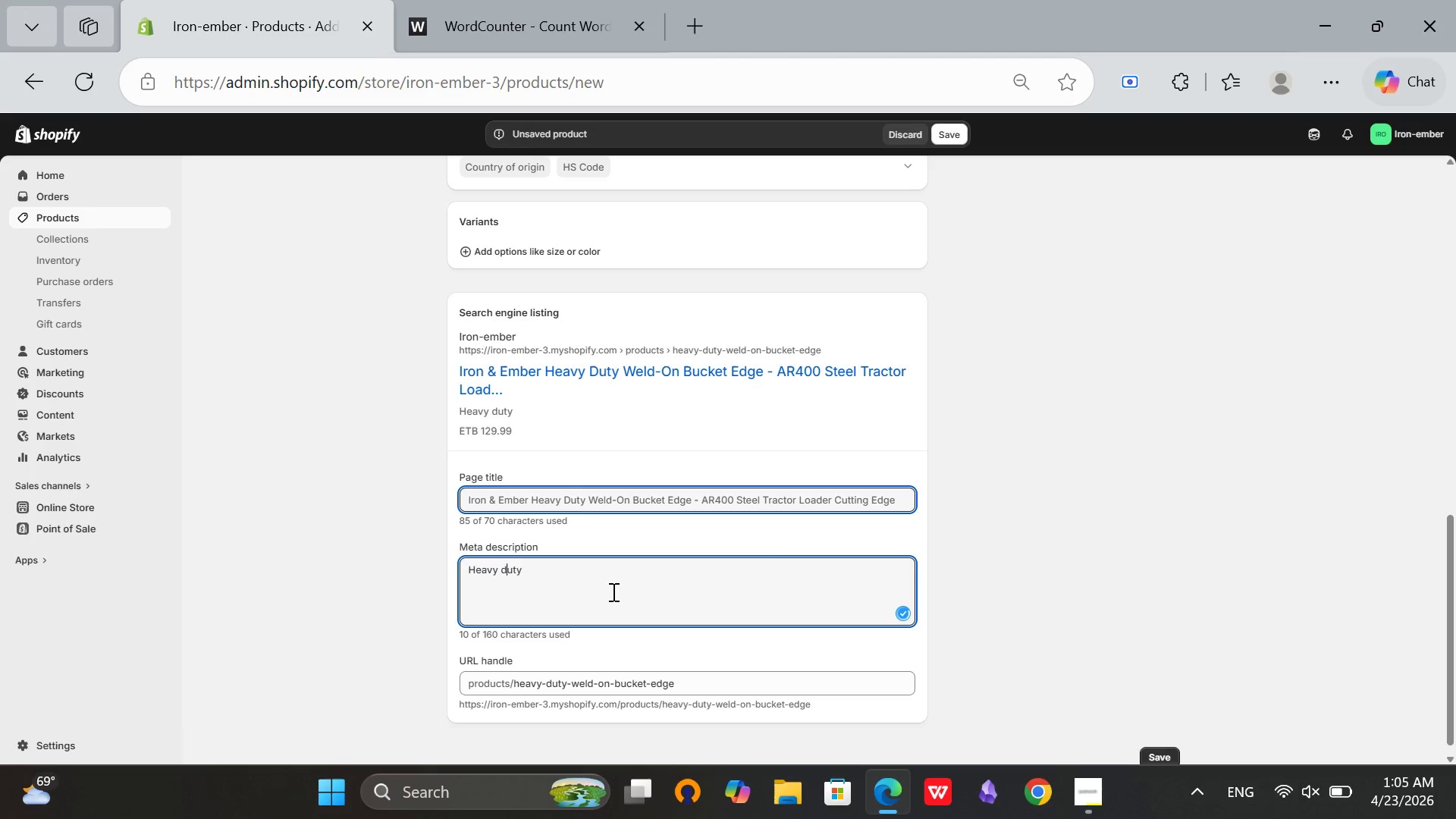 
key(ArrowRight)
 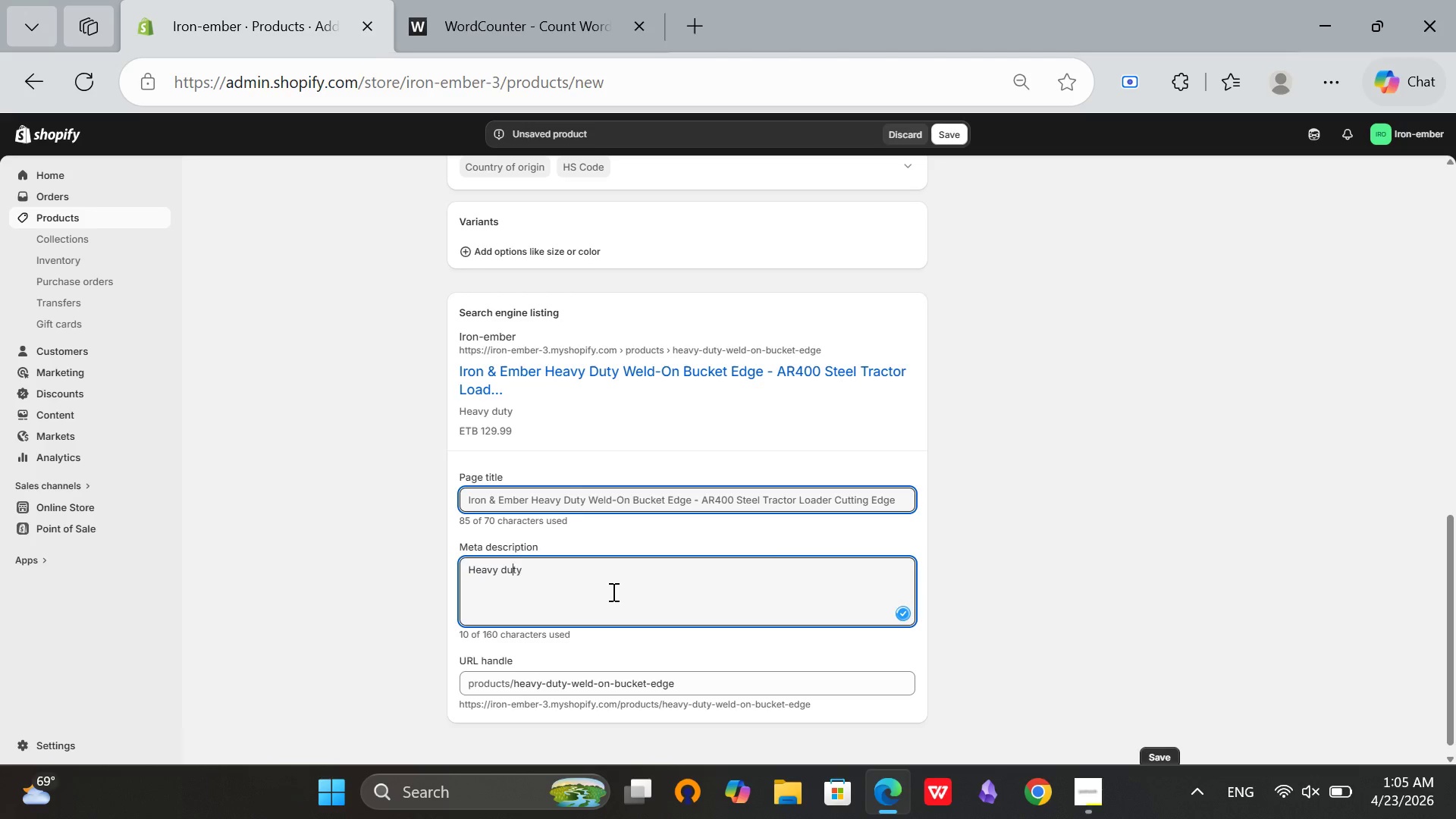 
key(ArrowRight)
 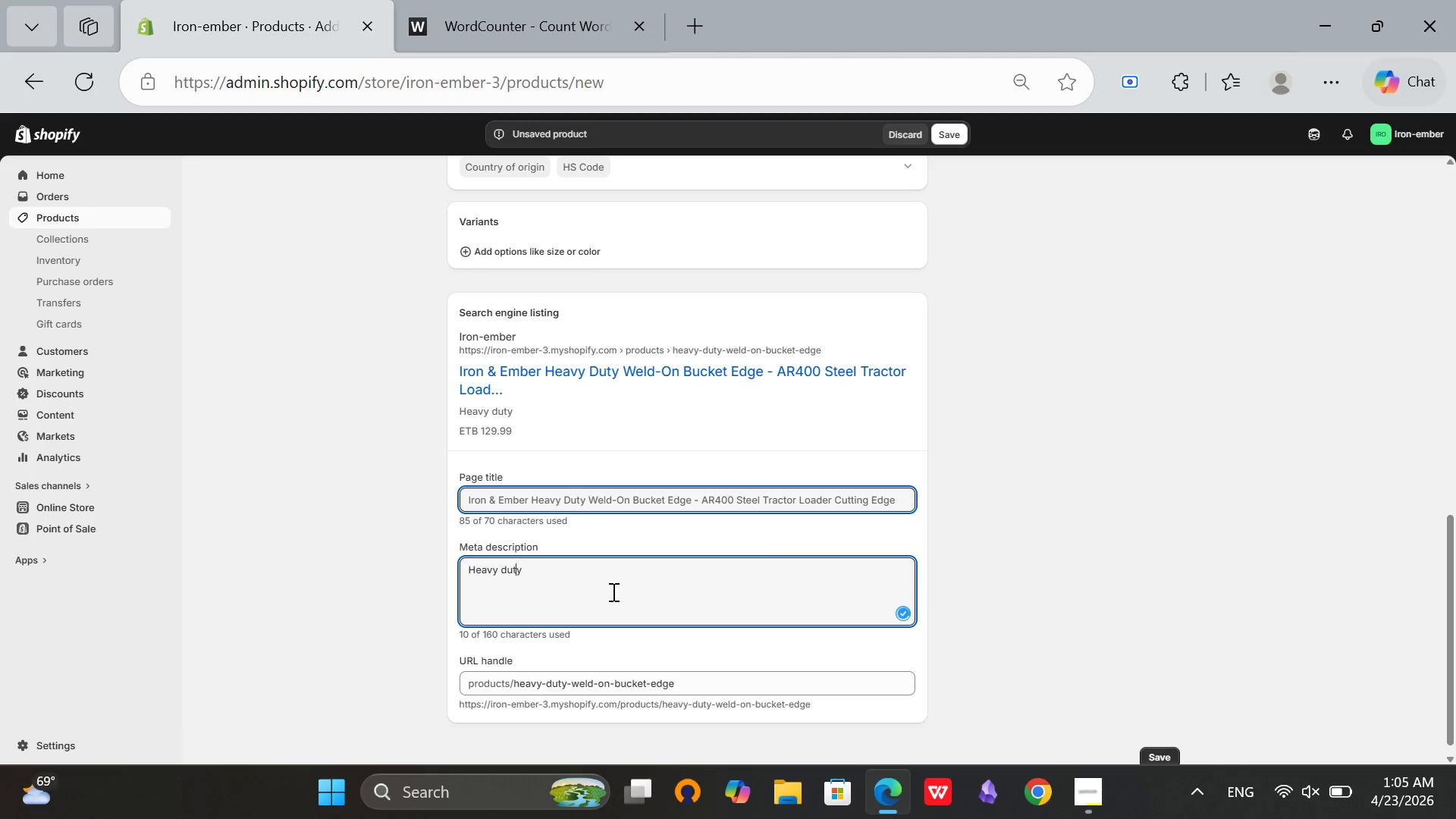 
key(ArrowRight)
 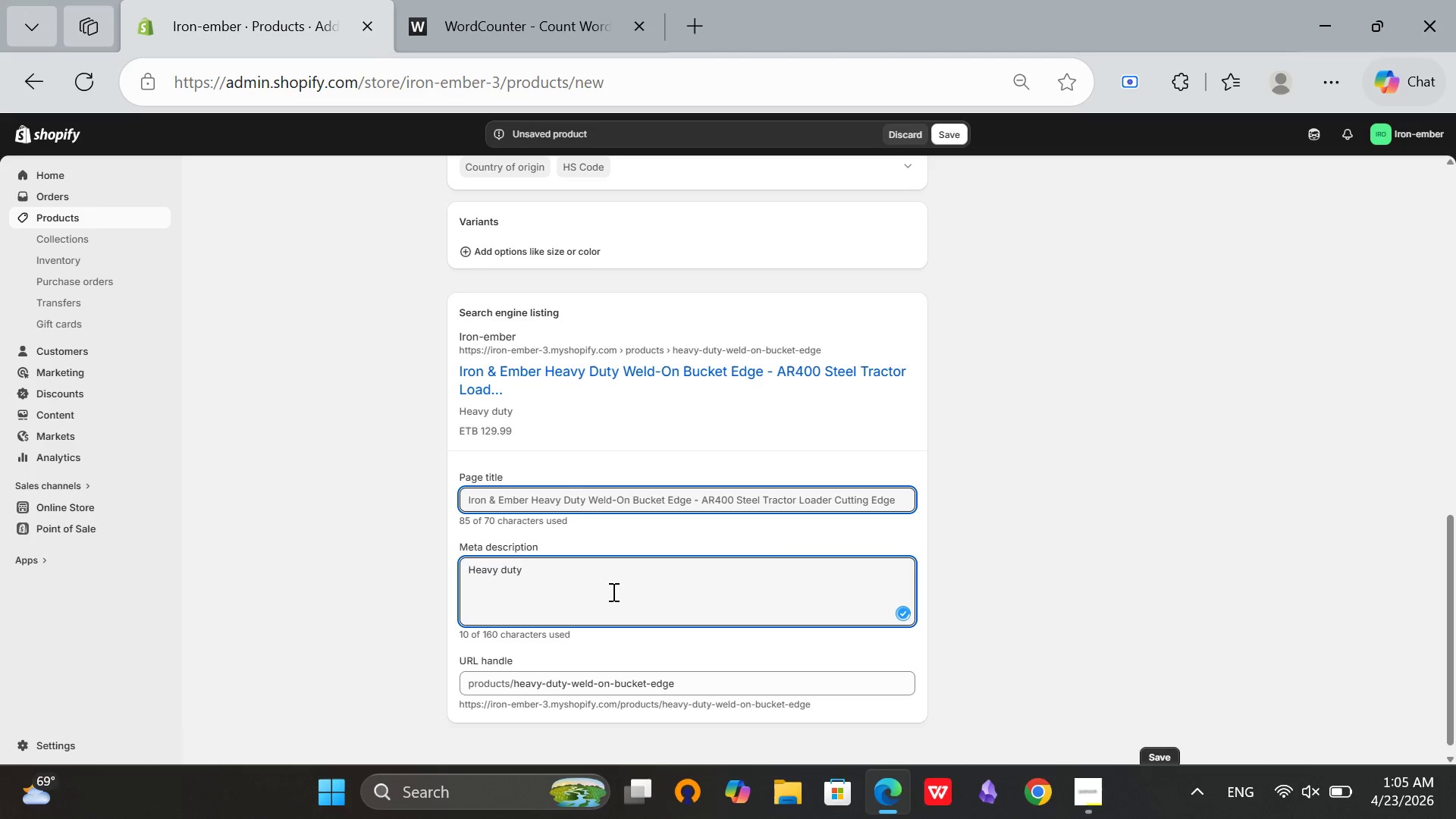 
type( weld-on bucket edge for tractor loaders. Made)
 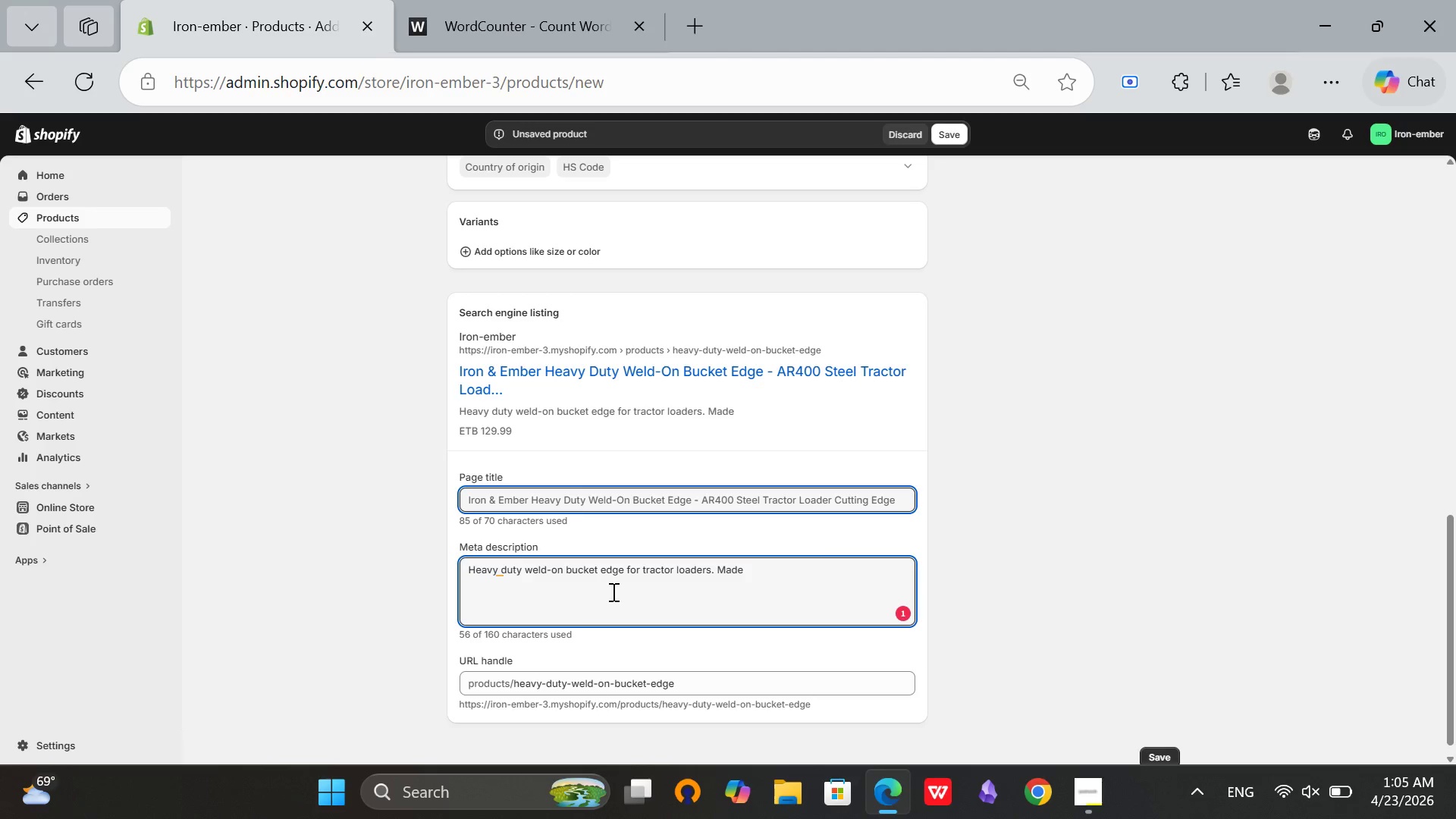 
wait(10.08)
 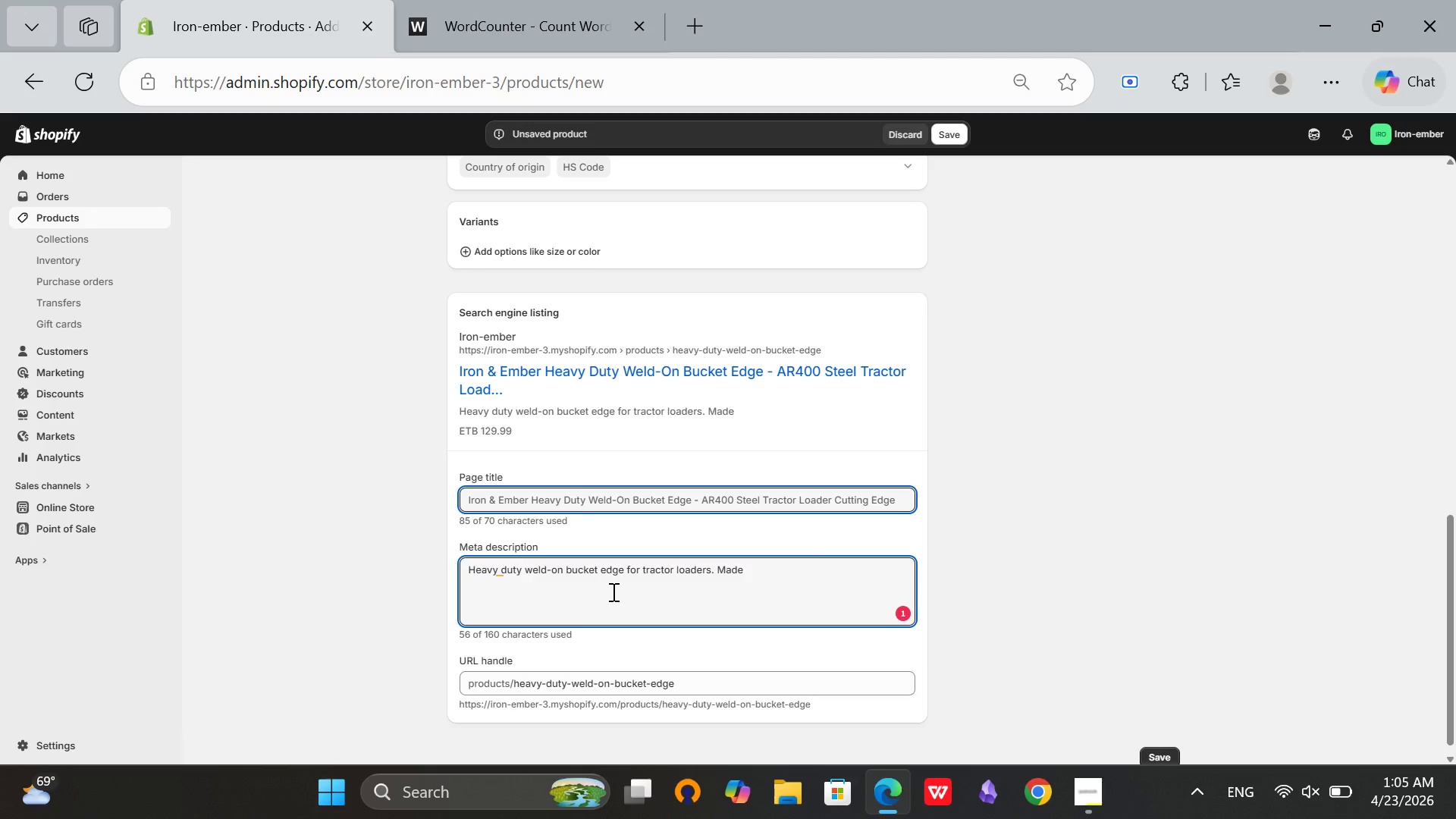 
type( from AR400)
 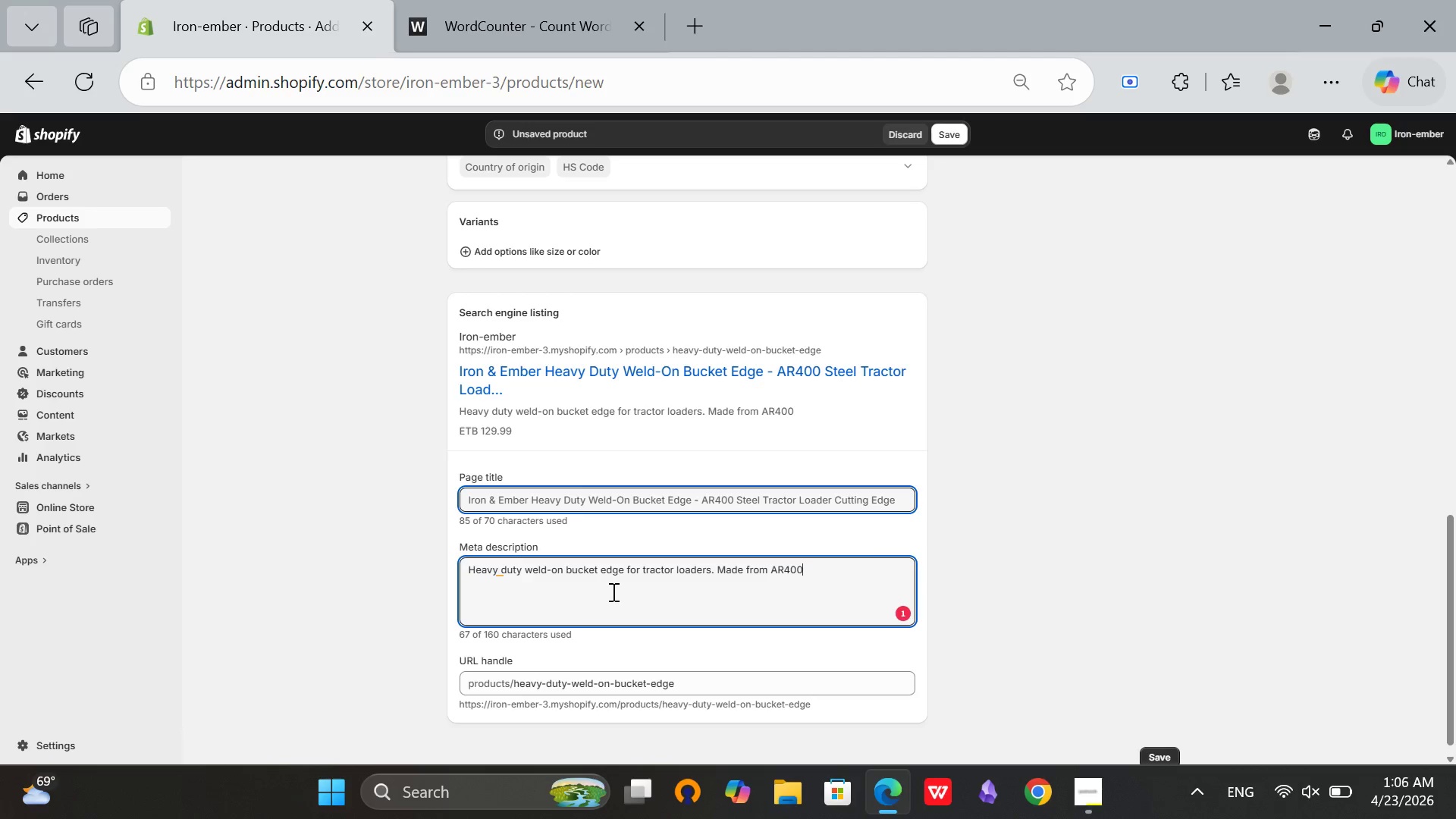 
type( abrasion-resistant steel. Fits 48 to 84 inch buckets.)
 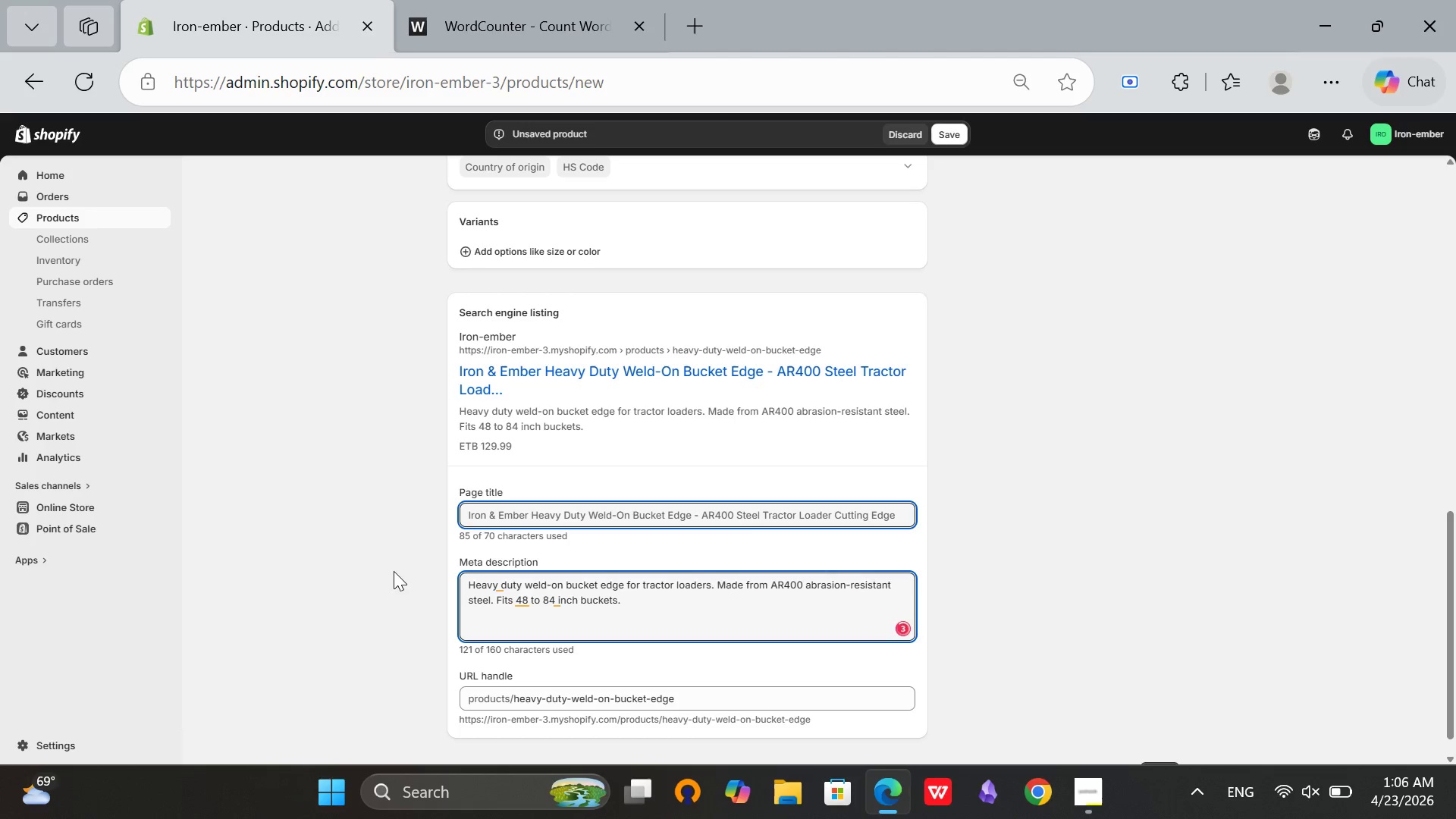 
type( Extebd)
key(Backspace)
key(Backspace)
type(nd bucket life by 3x.)
 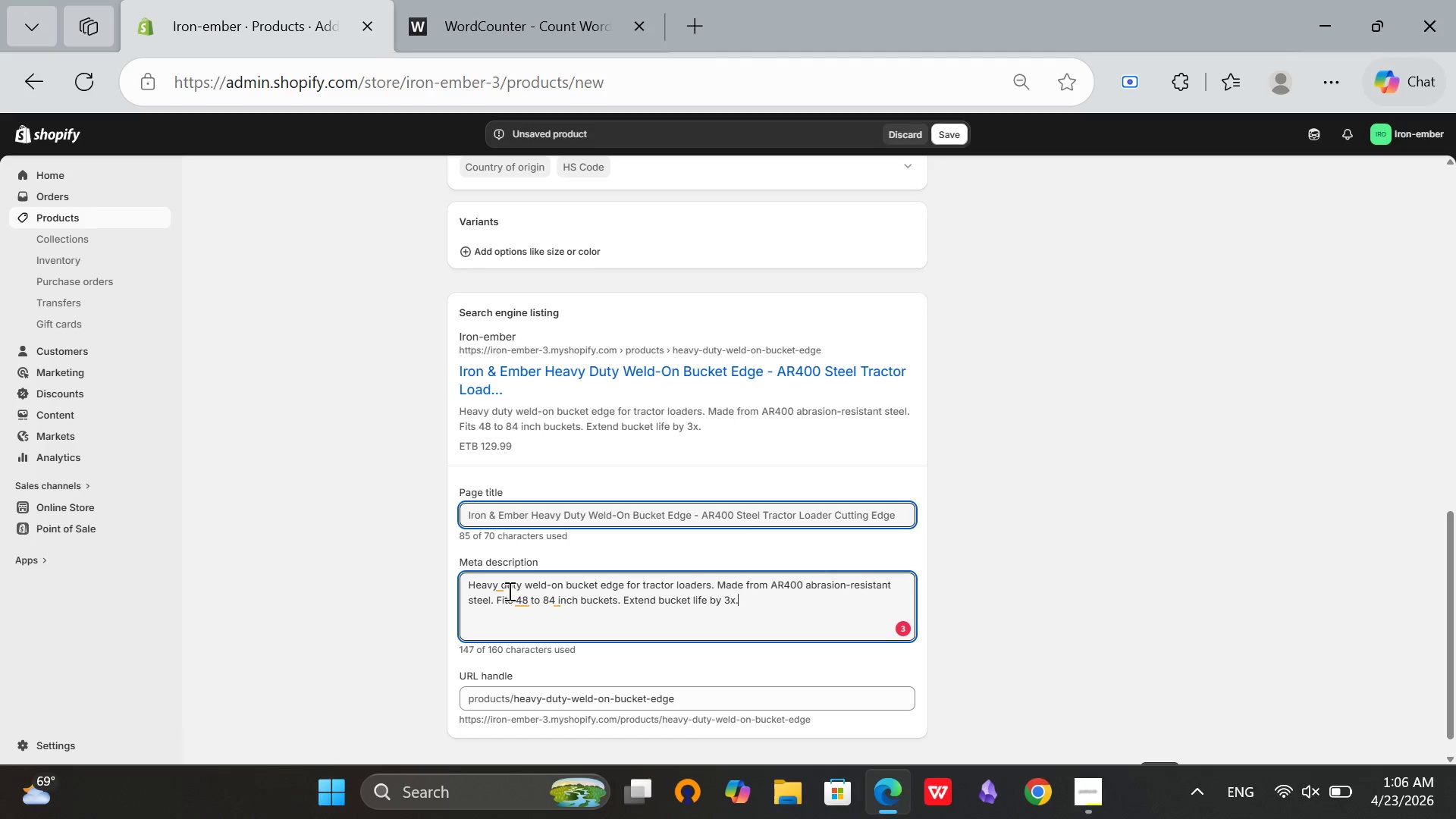 
left_click([504, 588])
 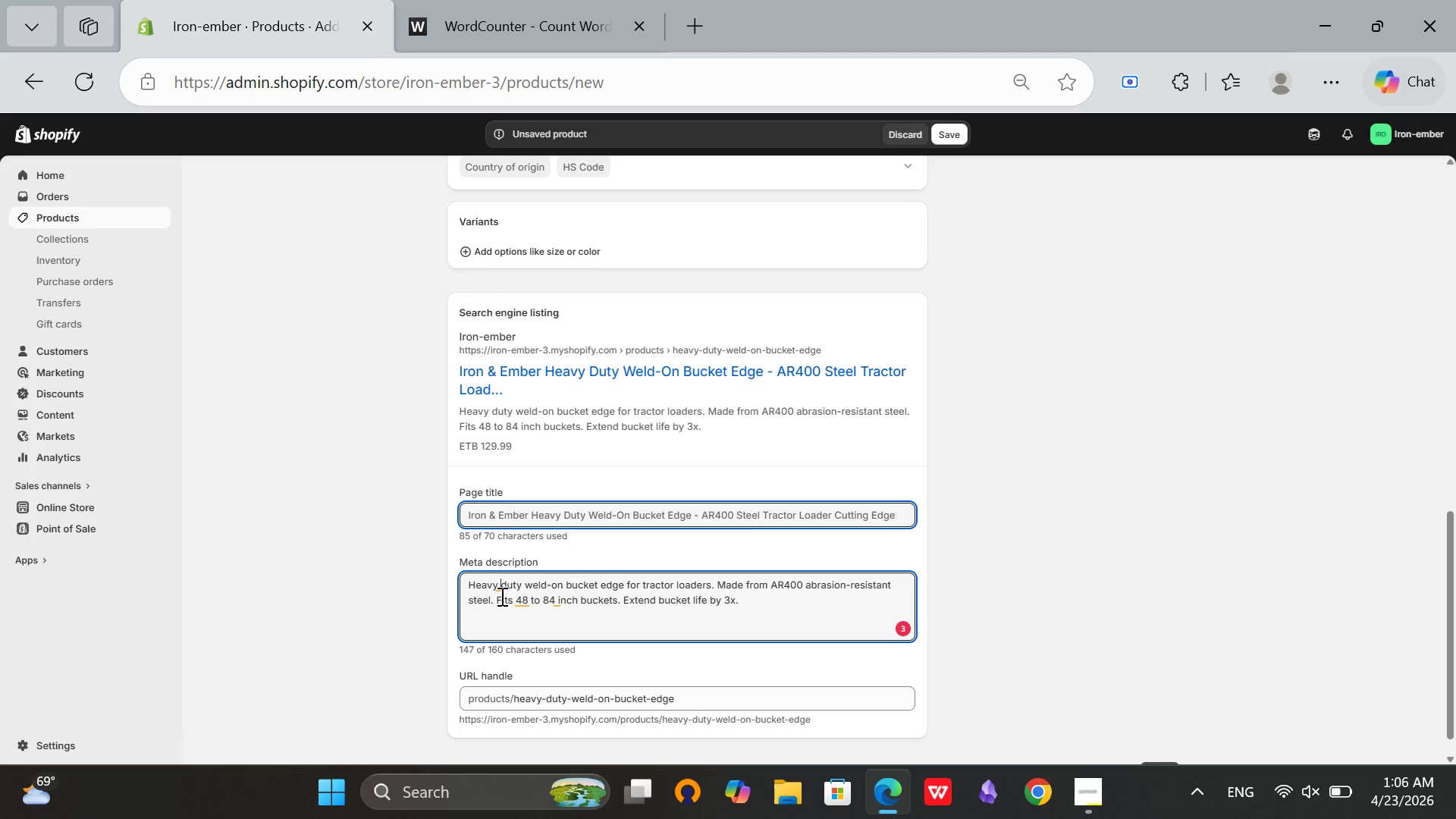 
left_click([499, 588])
 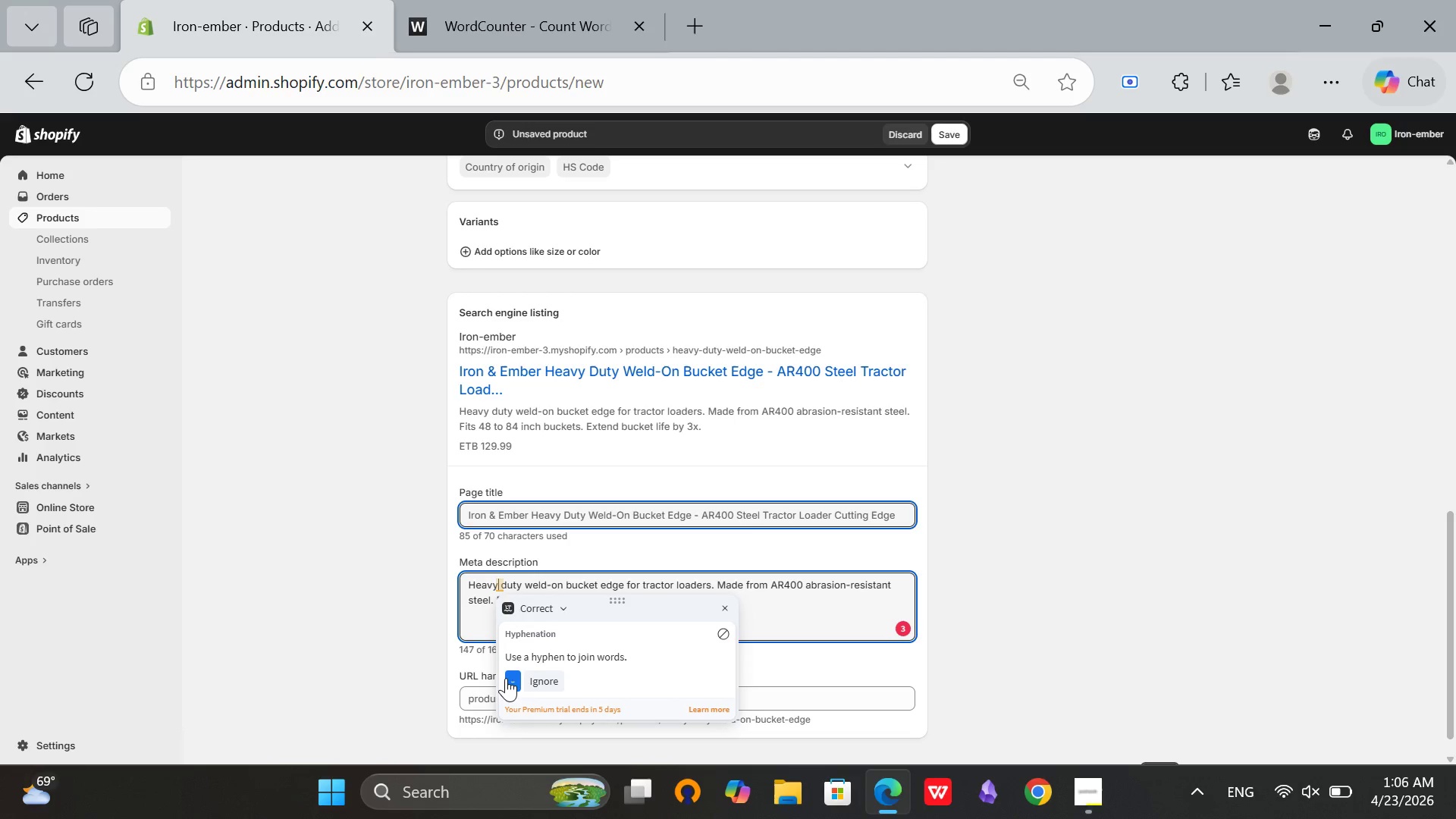 
left_click([514, 681])
 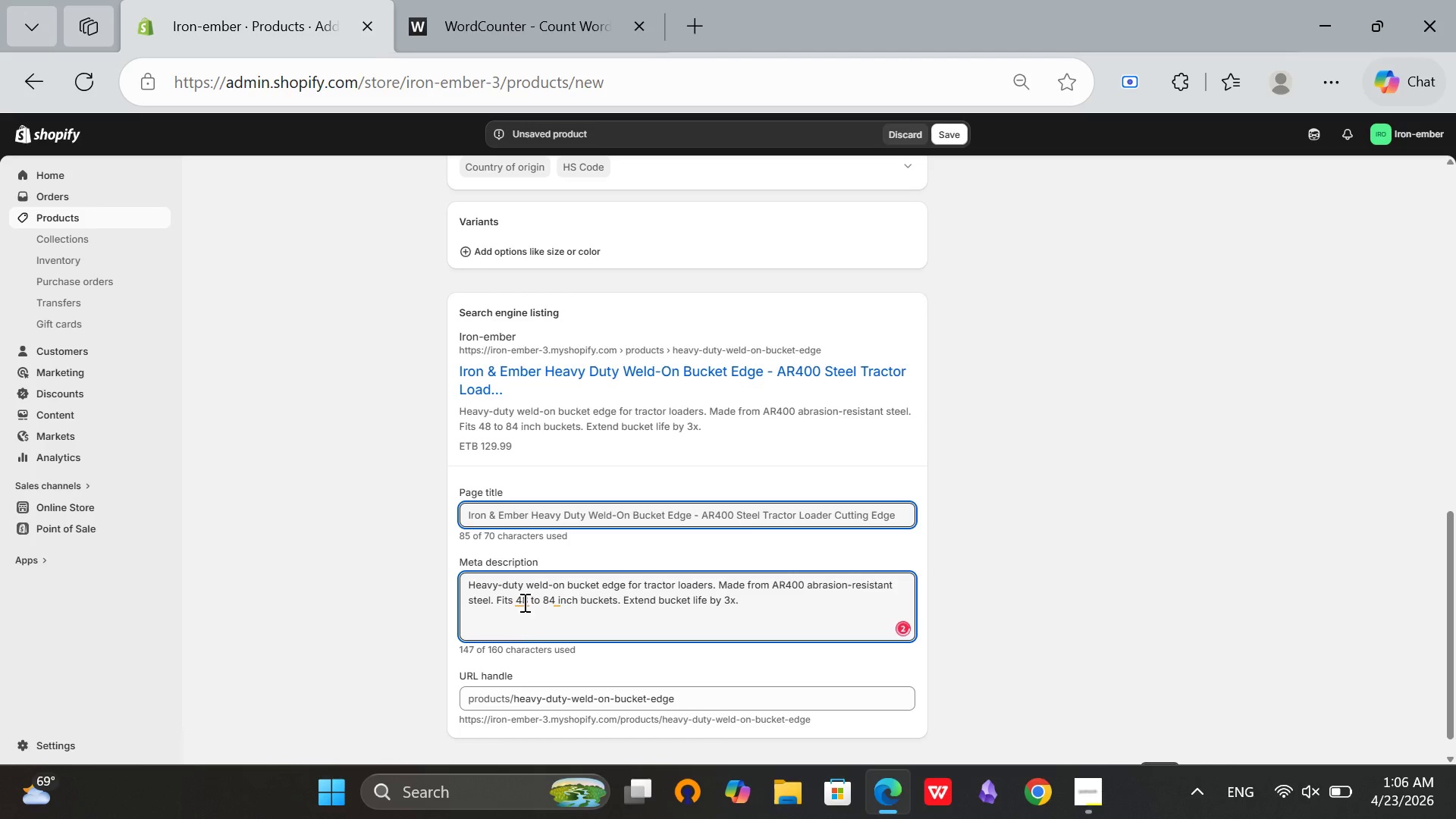 
left_click([519, 600])
 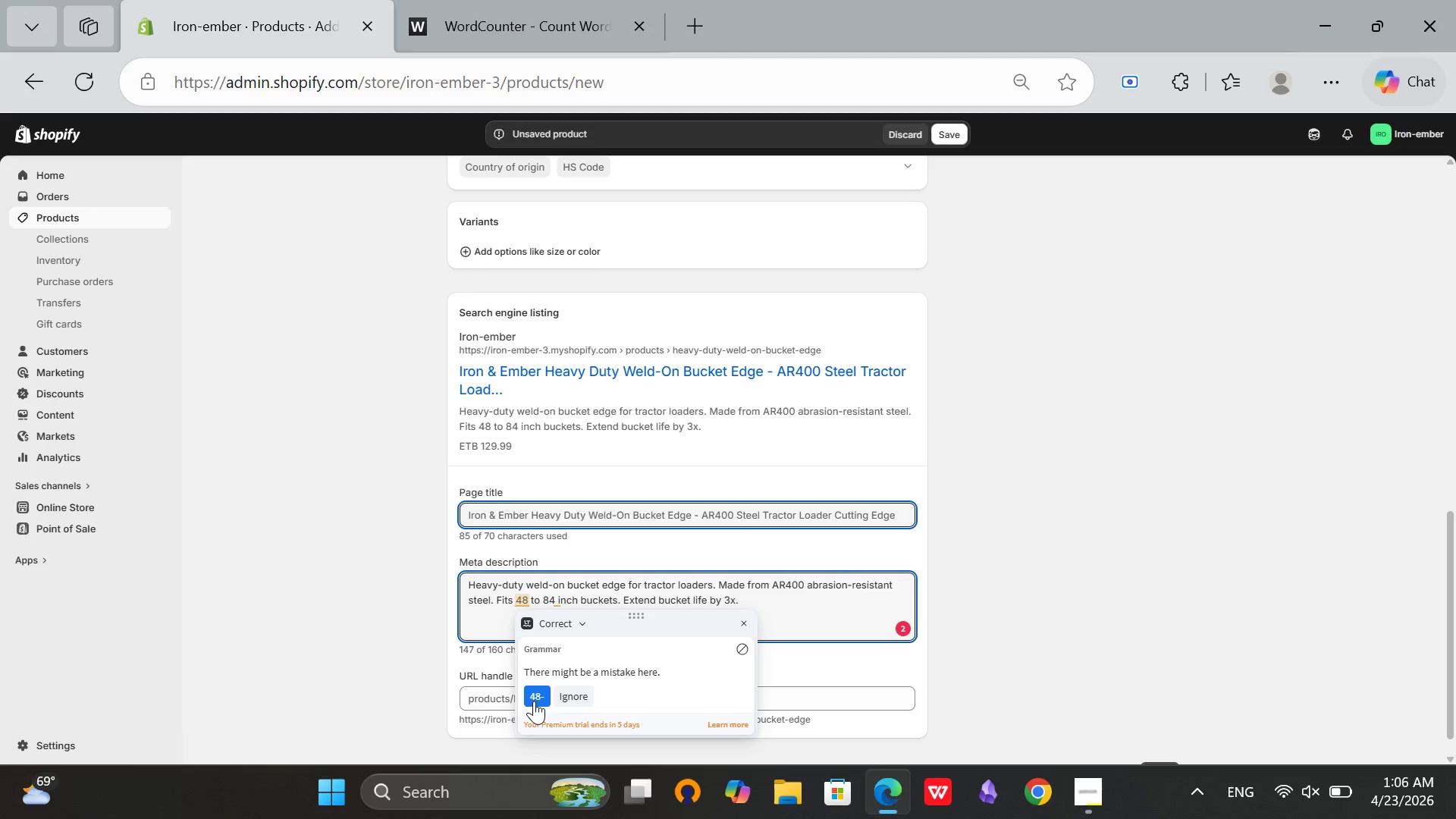 
left_click([534, 701])
 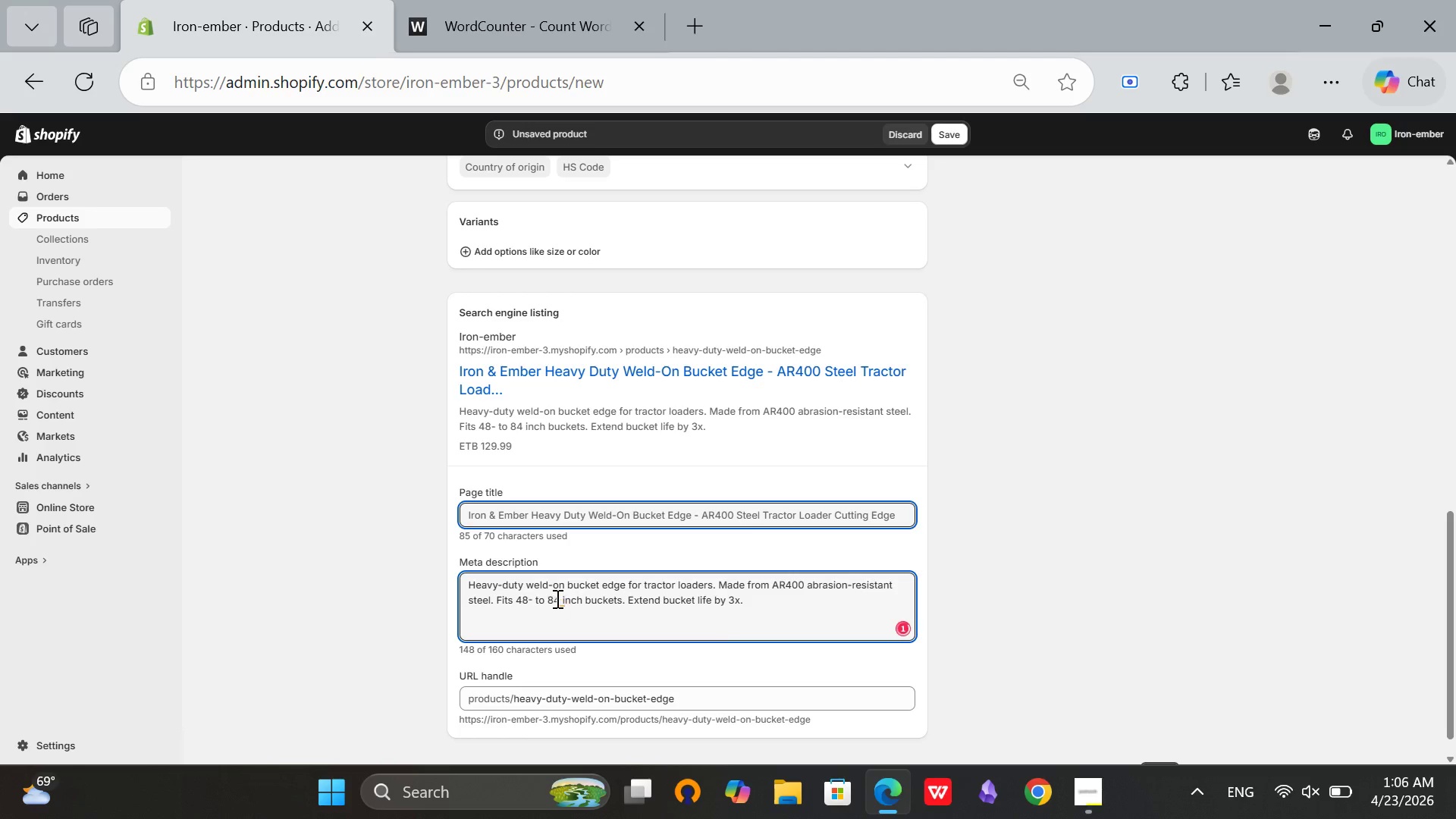 
left_click([556, 598])
 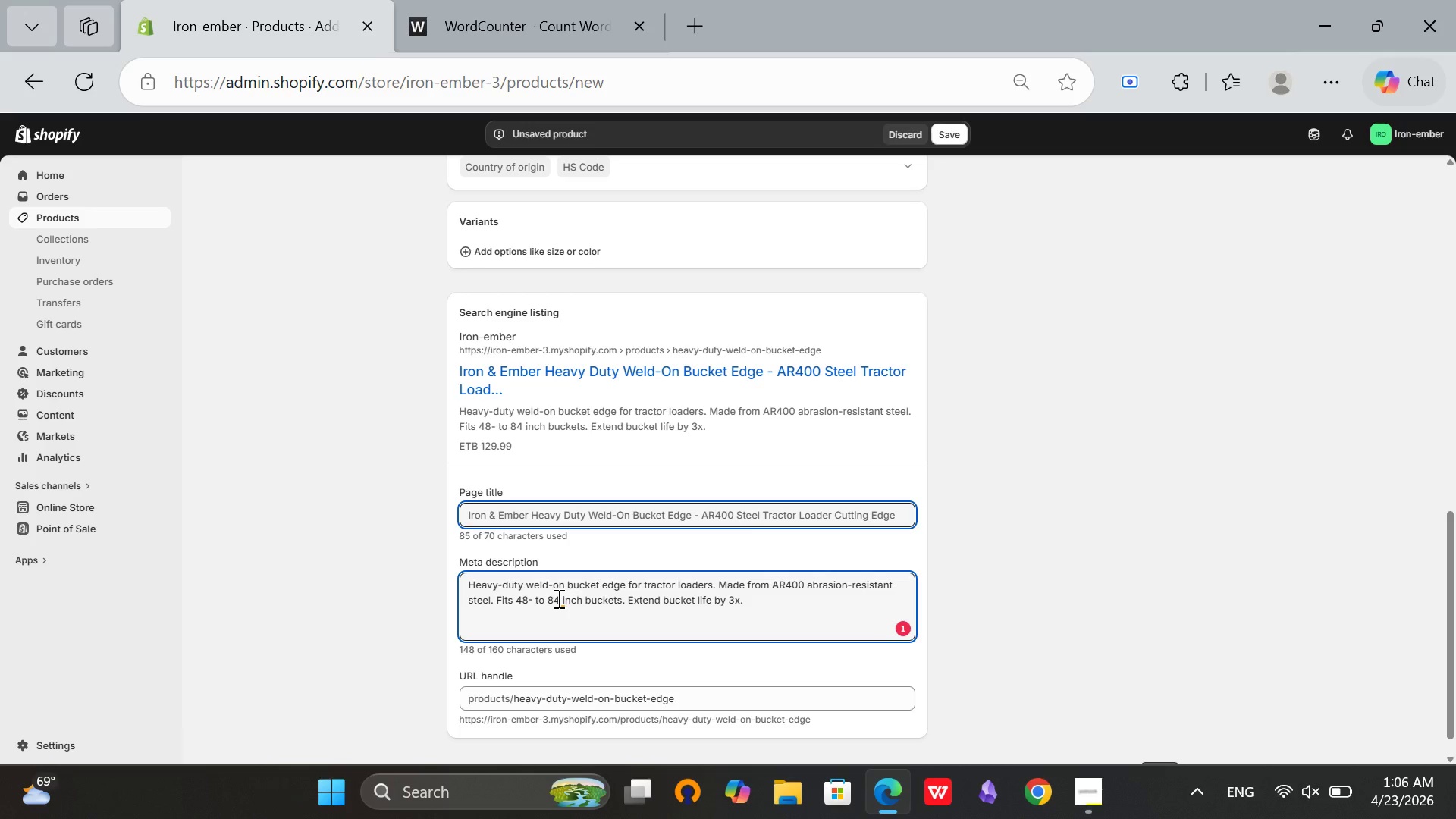 
left_click([557, 598])
 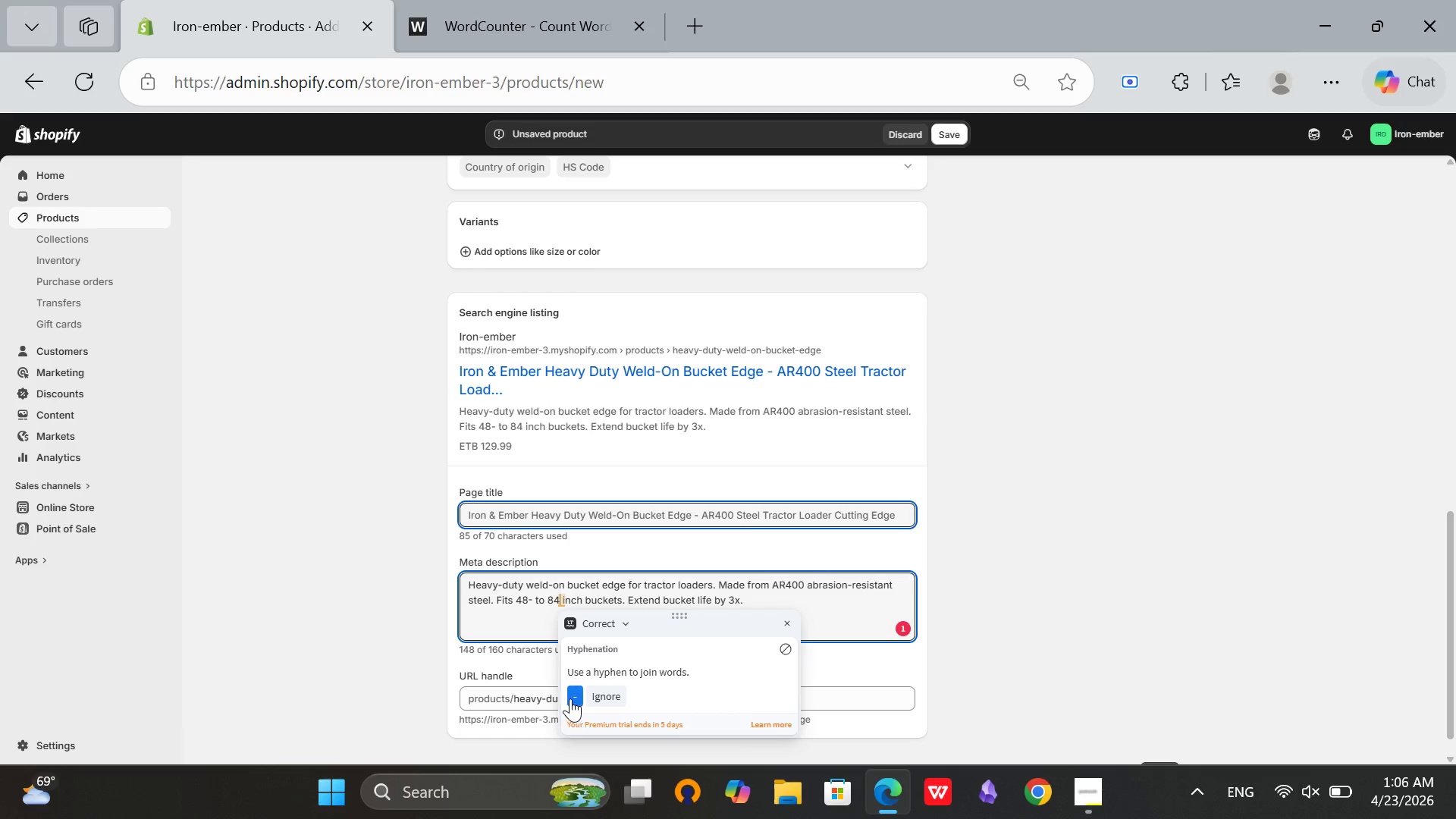 
left_click([570, 695])
 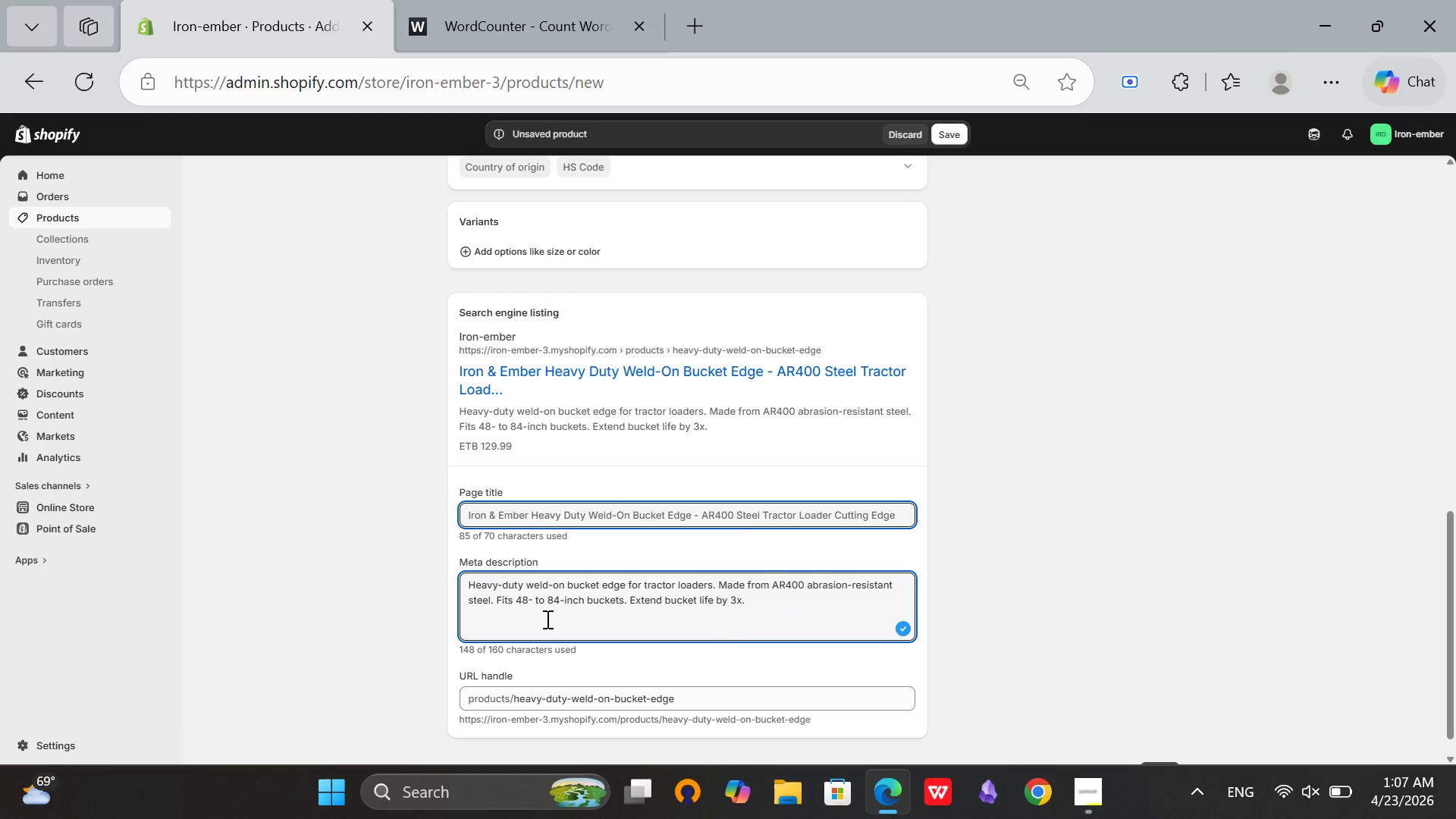 
left_click([533, 598])
 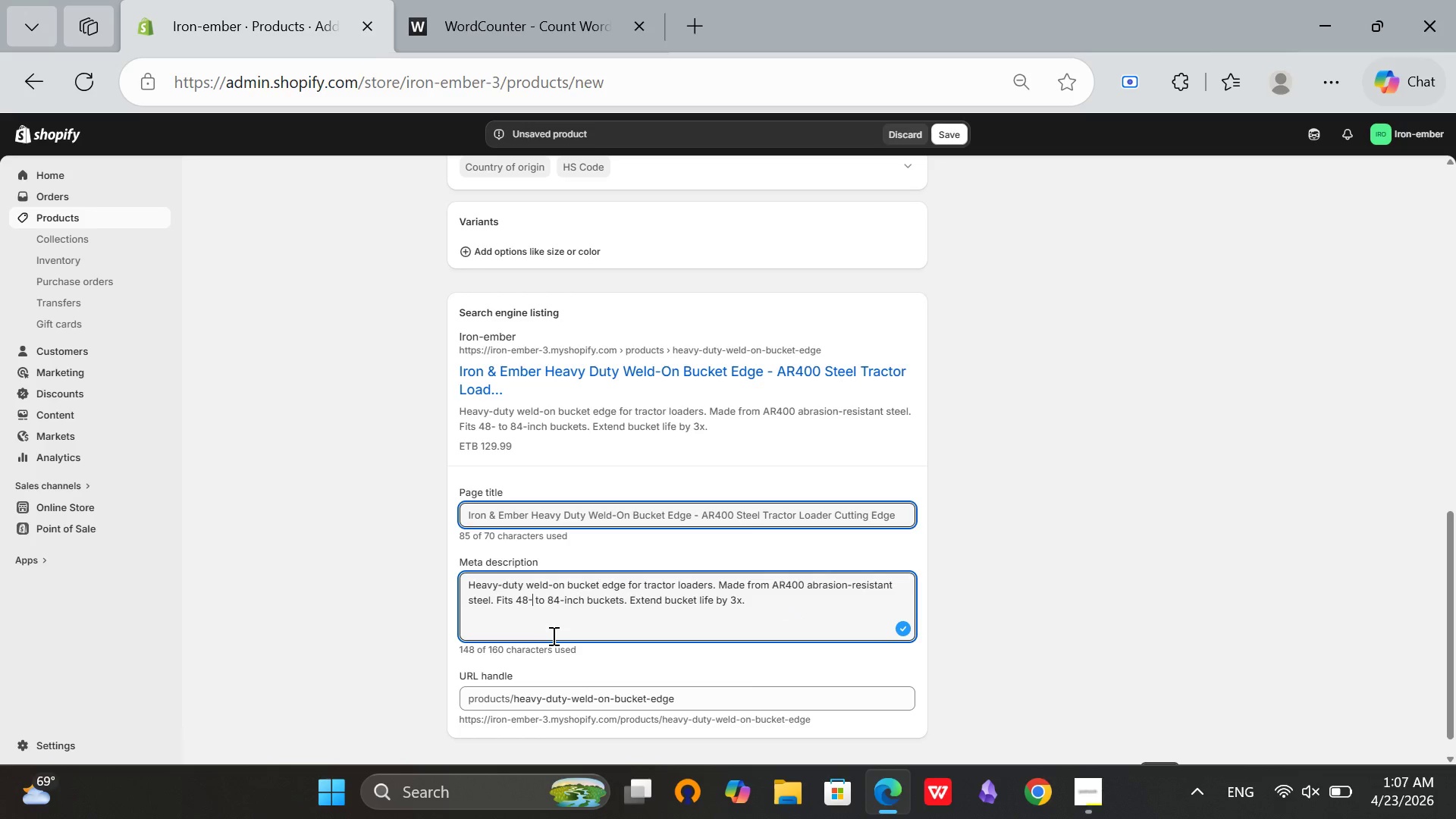 
key(Backspace)
 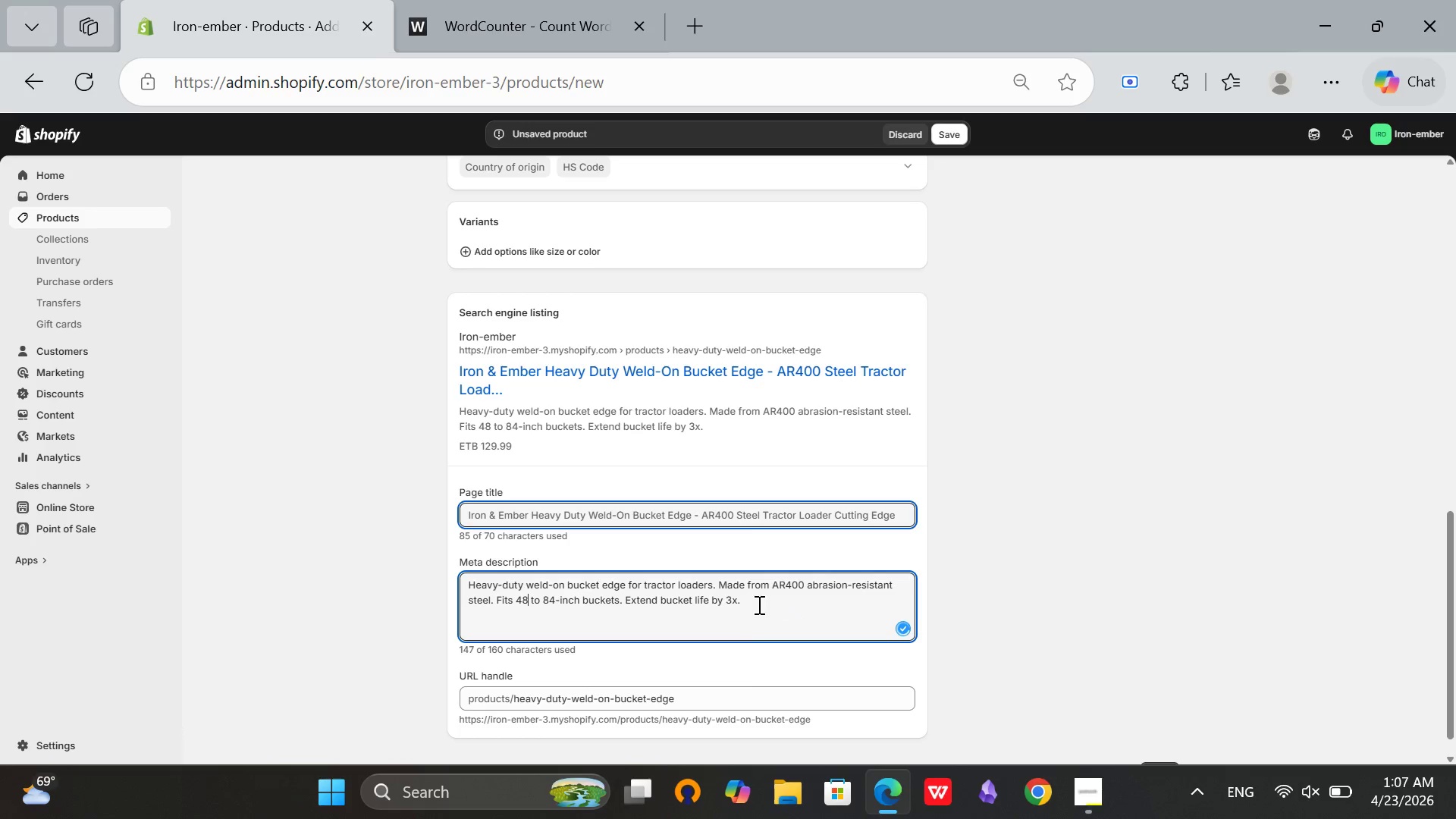 
left_click([767, 605])
 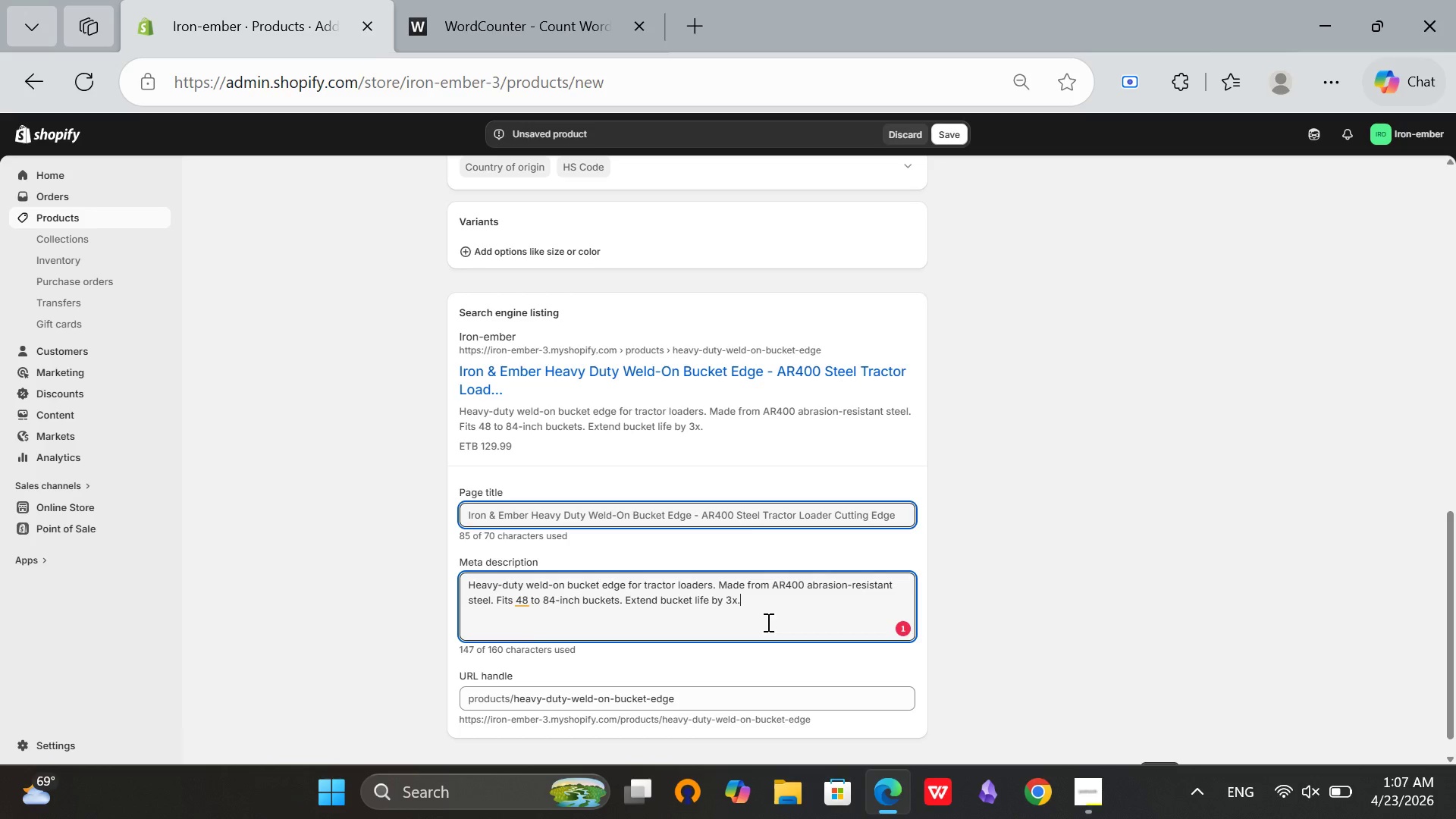 
wait(5.58)
 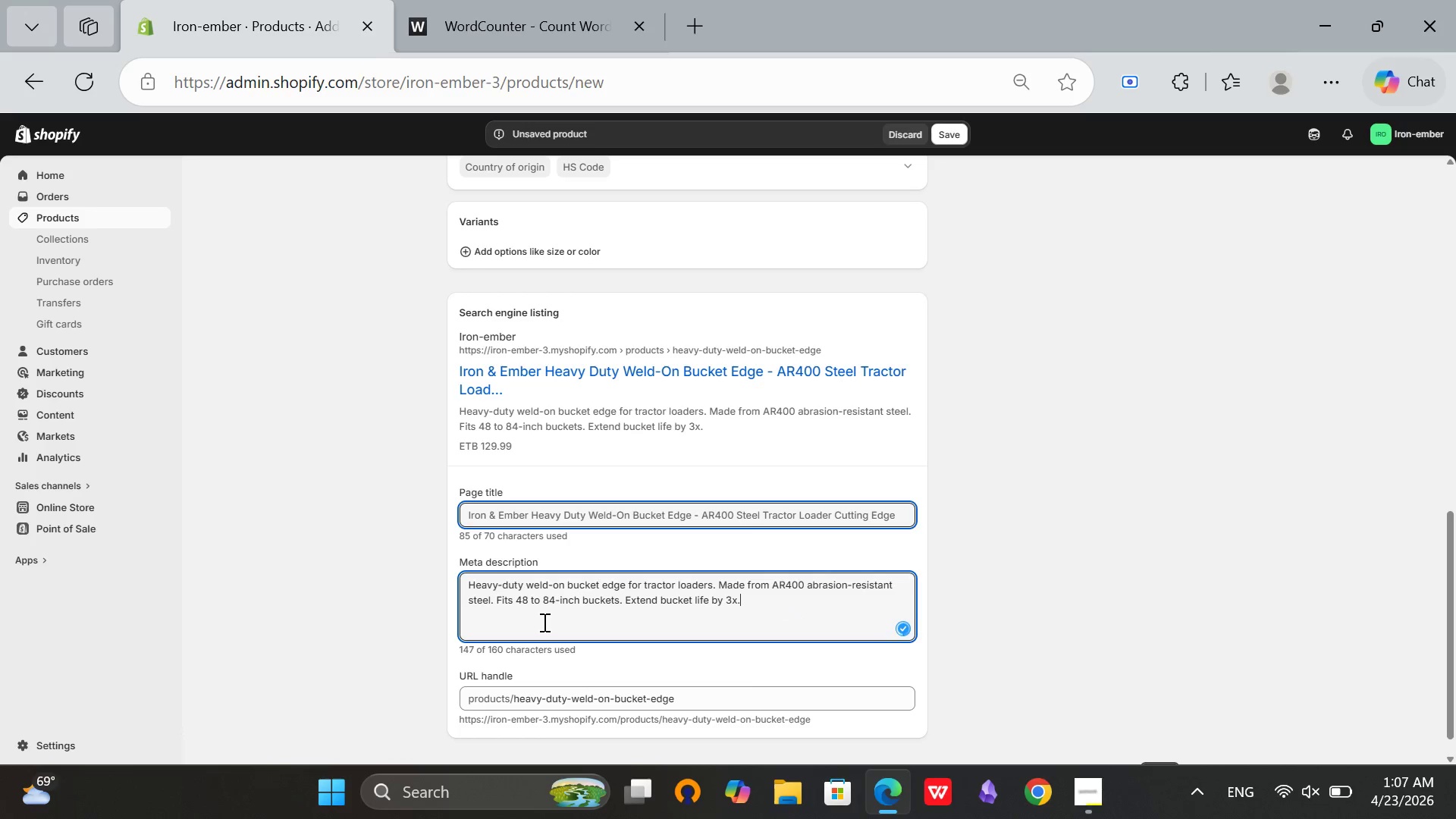 
scroll: coordinate [1029, 608], scroll_direction: up, amount: 7.0
 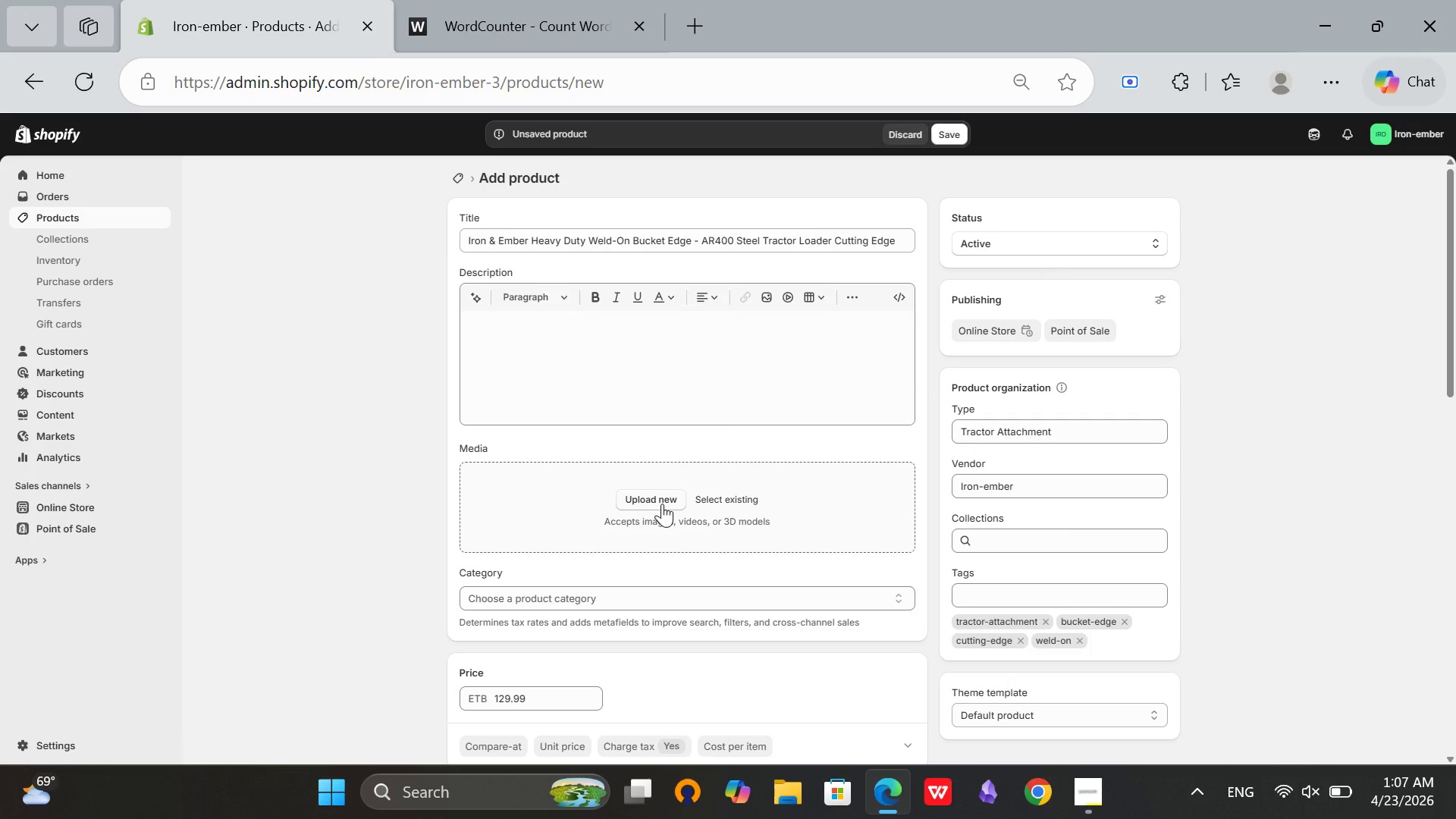 
left_click([662, 504])
 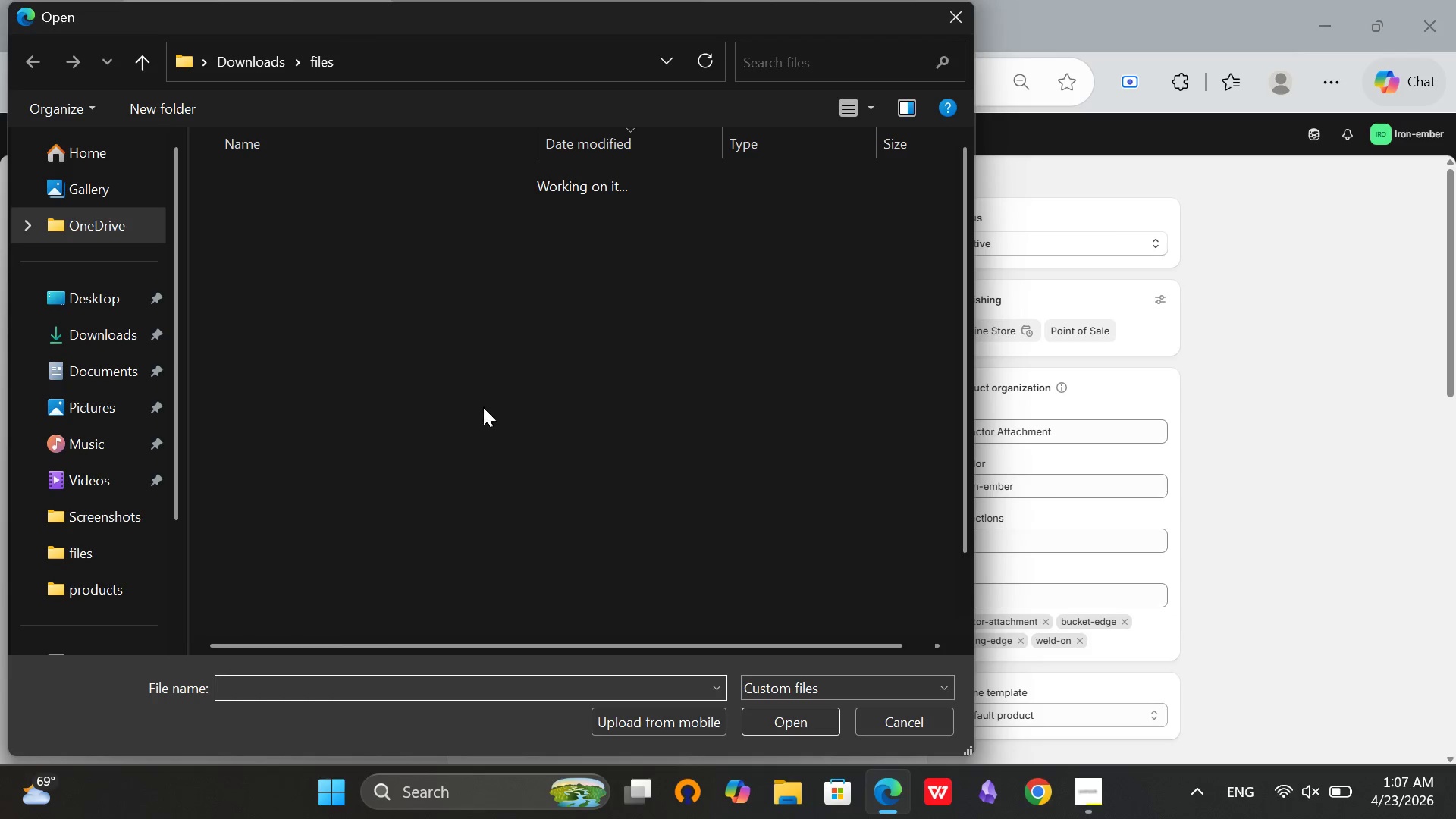 
scroll: coordinate [422, 336], scroll_direction: down, amount: 3.0
 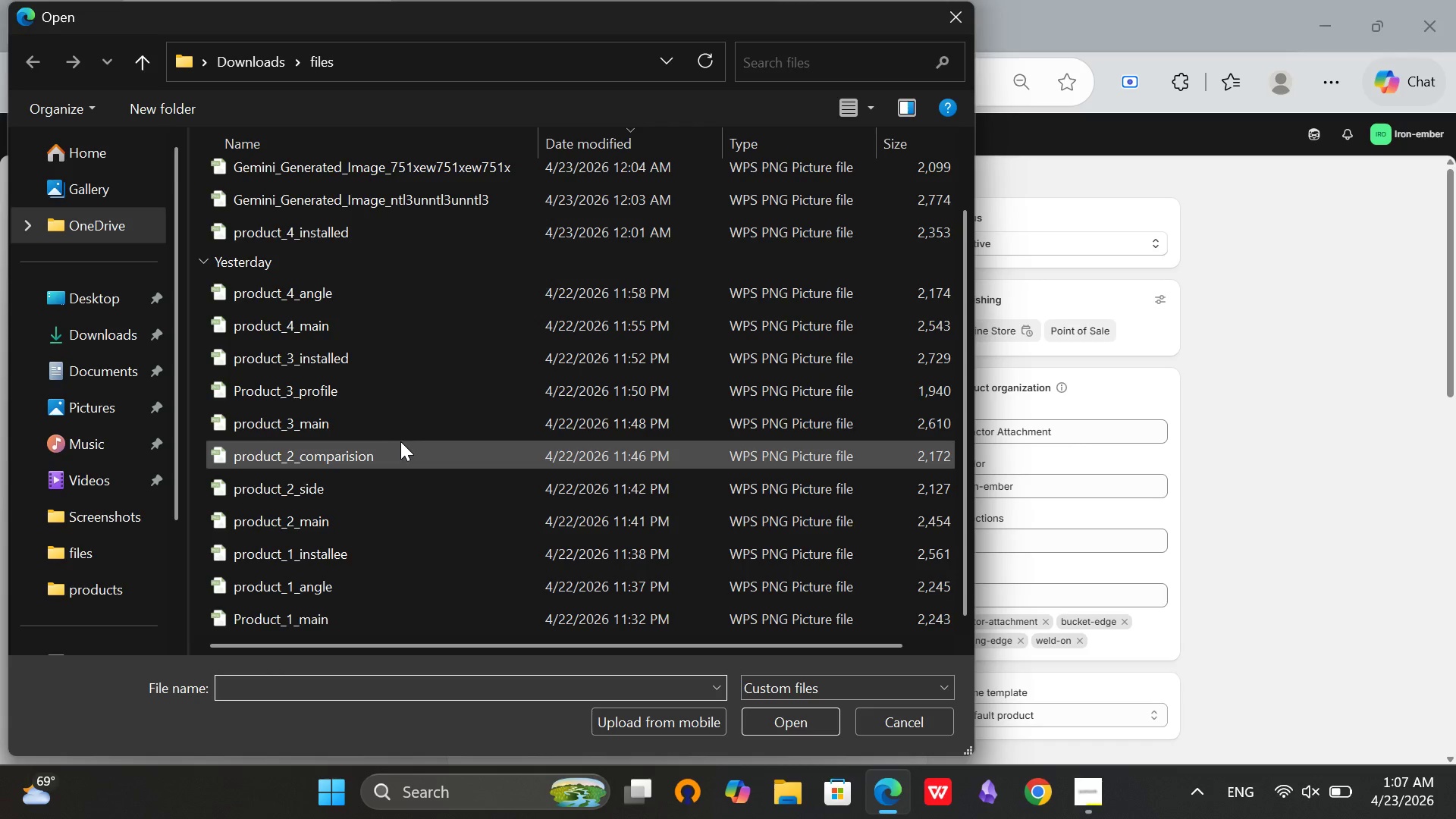 
hold_key(key=ControlLeft, duration=2.62)
left_click([343, 424])
 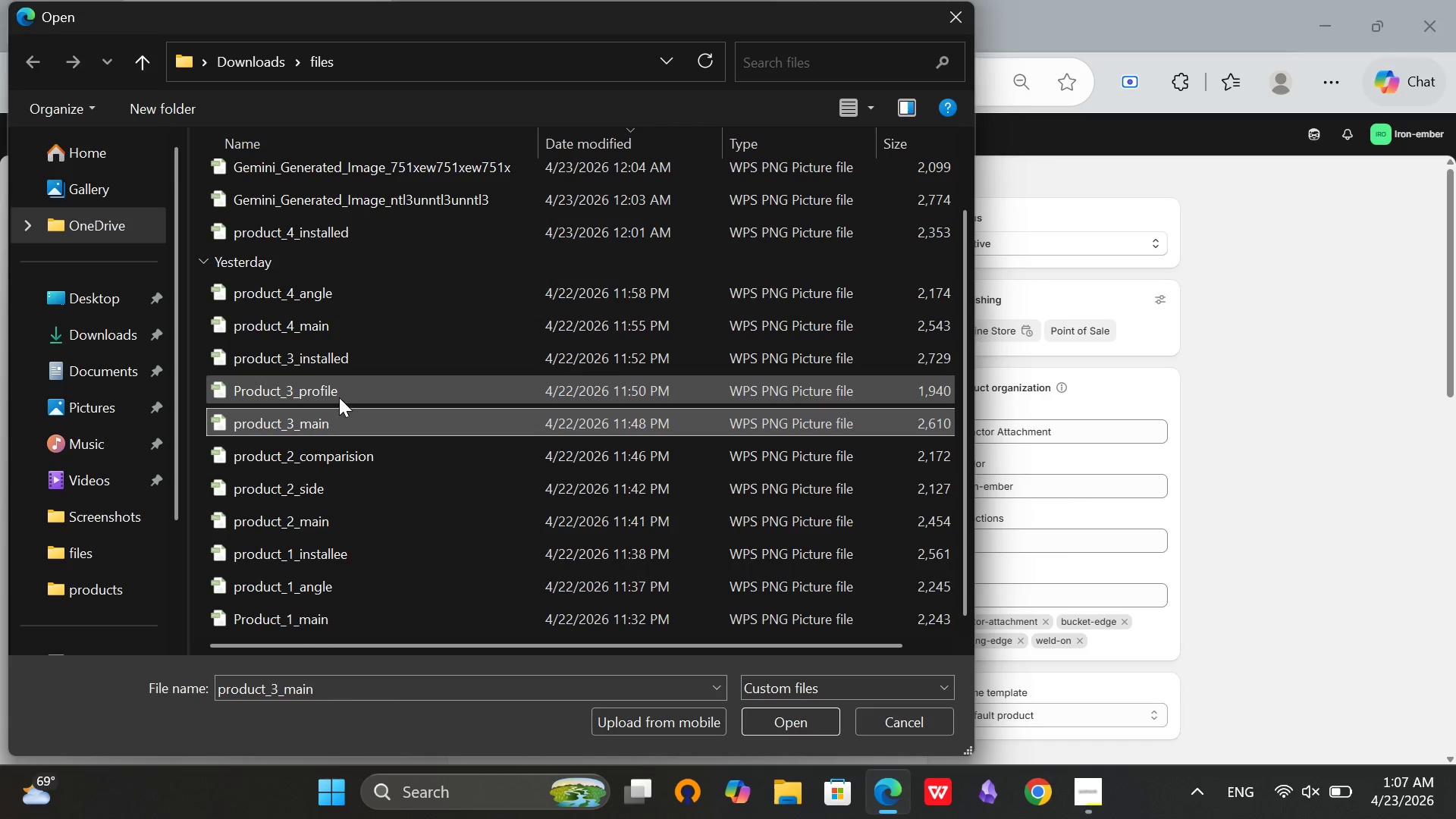 
left_click([339, 397])
 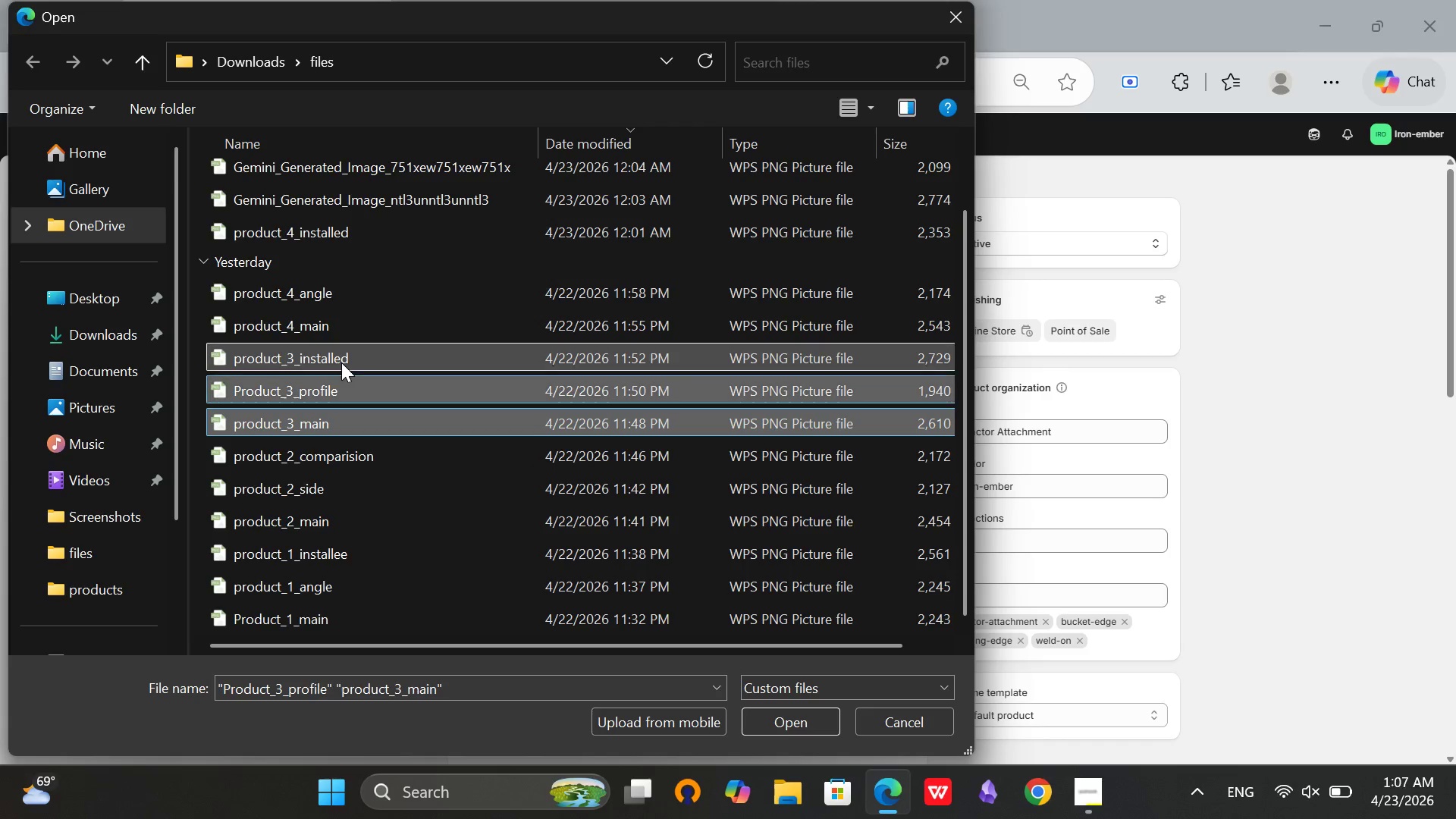 
left_click([341, 362])
 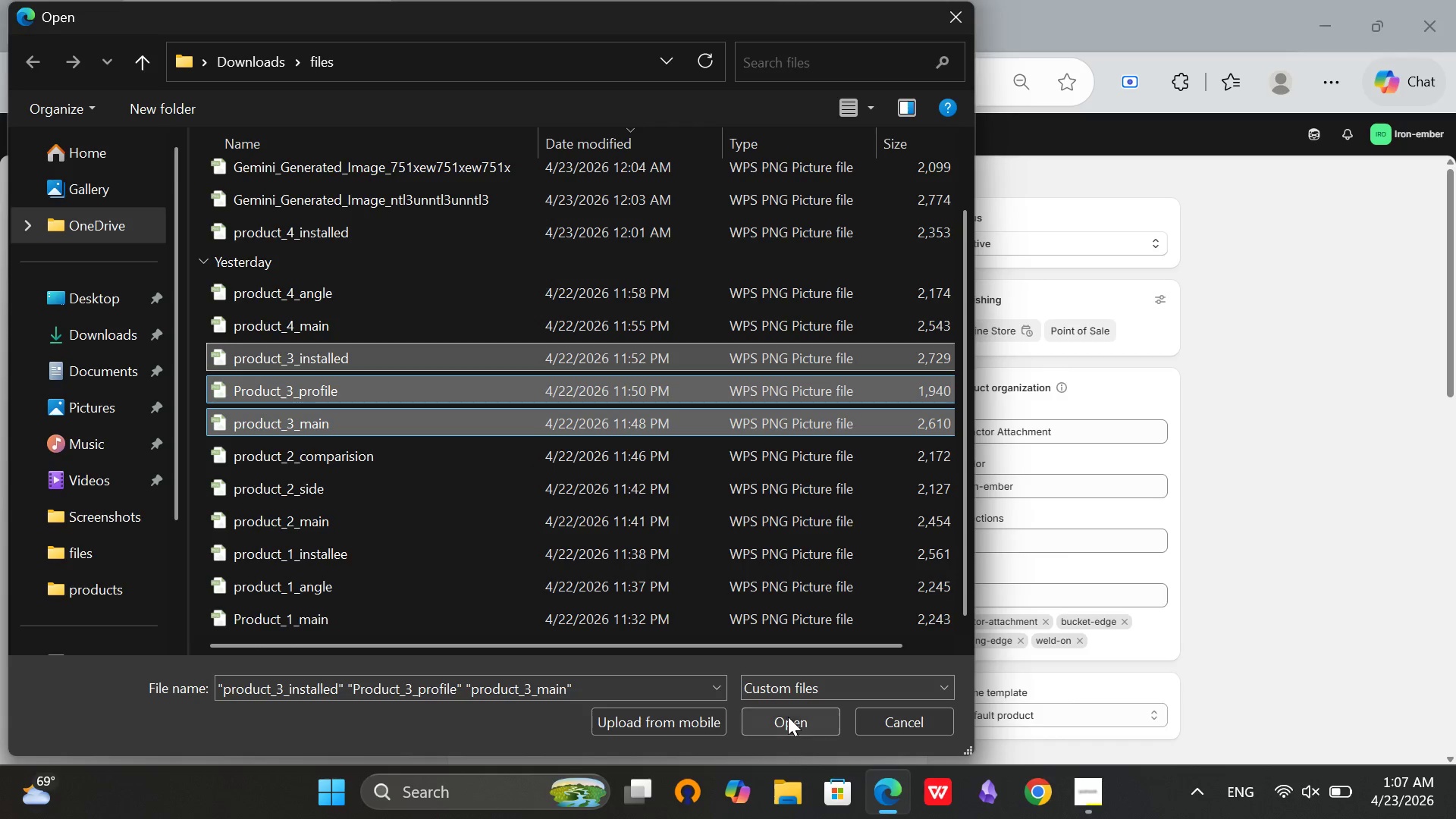 
left_click([785, 722])
 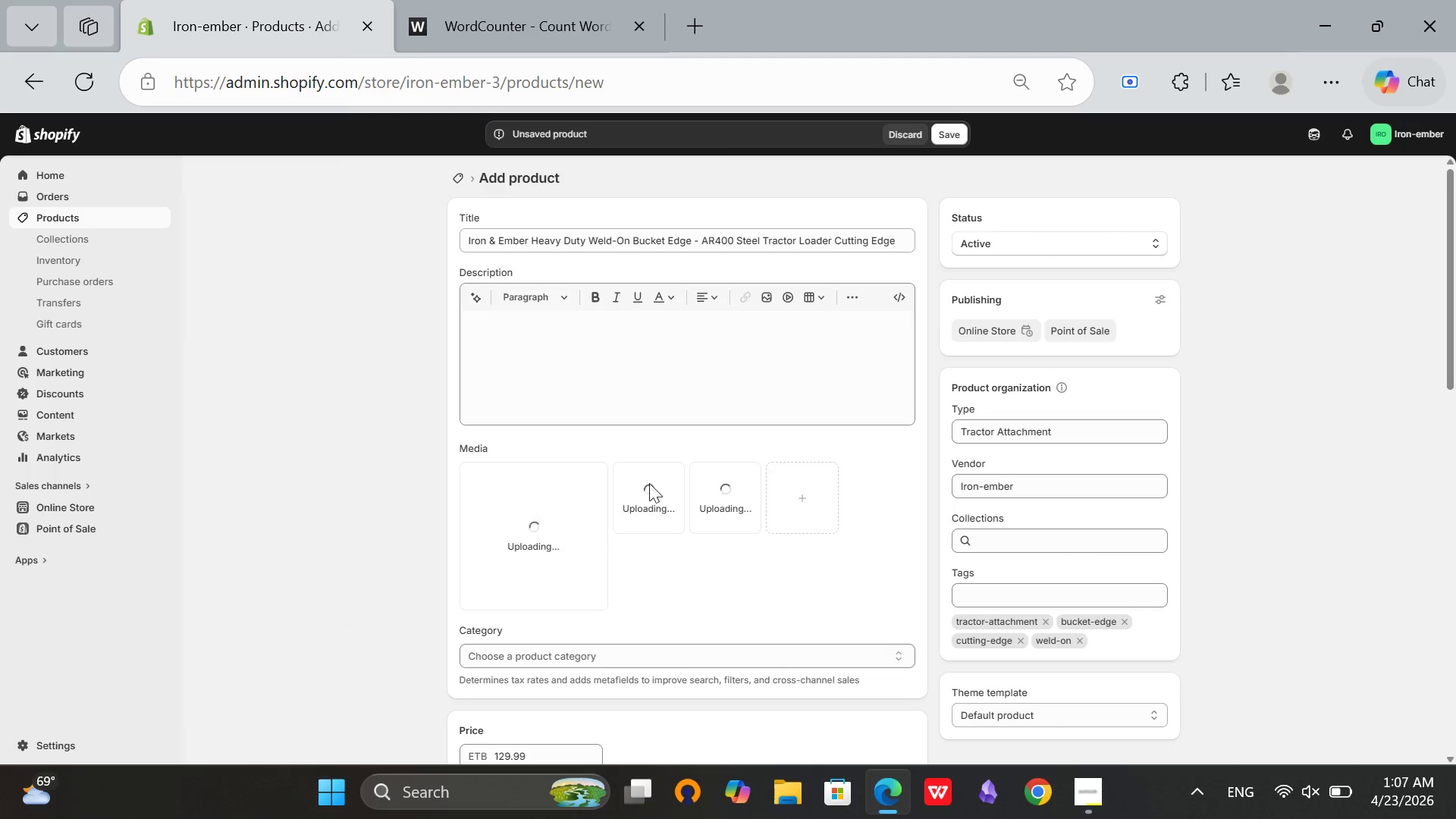 
scroll: coordinate [785, 598], scroll_direction: down, amount: 9.0
 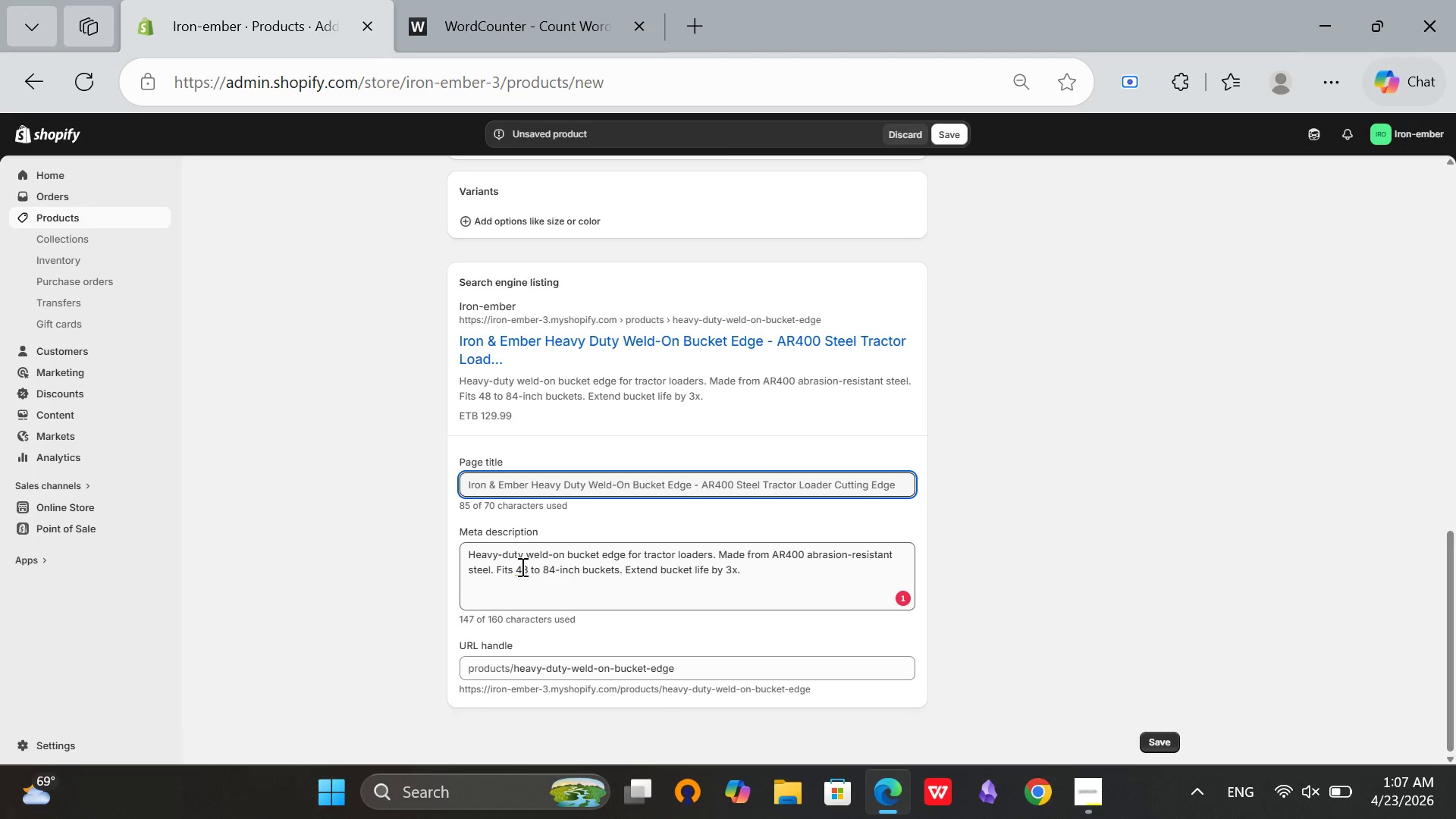 
scroll: coordinate [670, 513], scroll_direction: up, amount: 12.0
 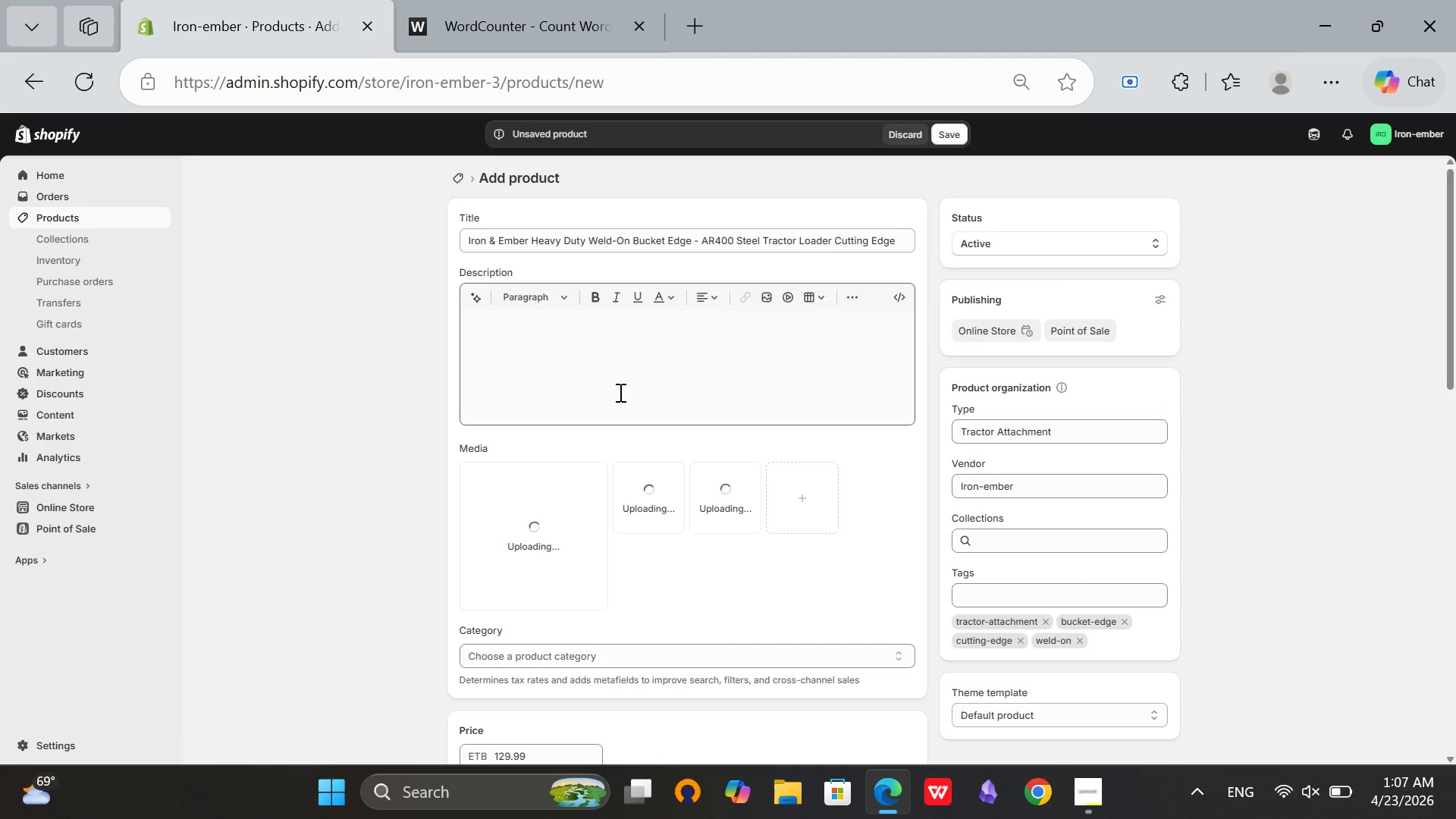 
left_click([619, 392])
 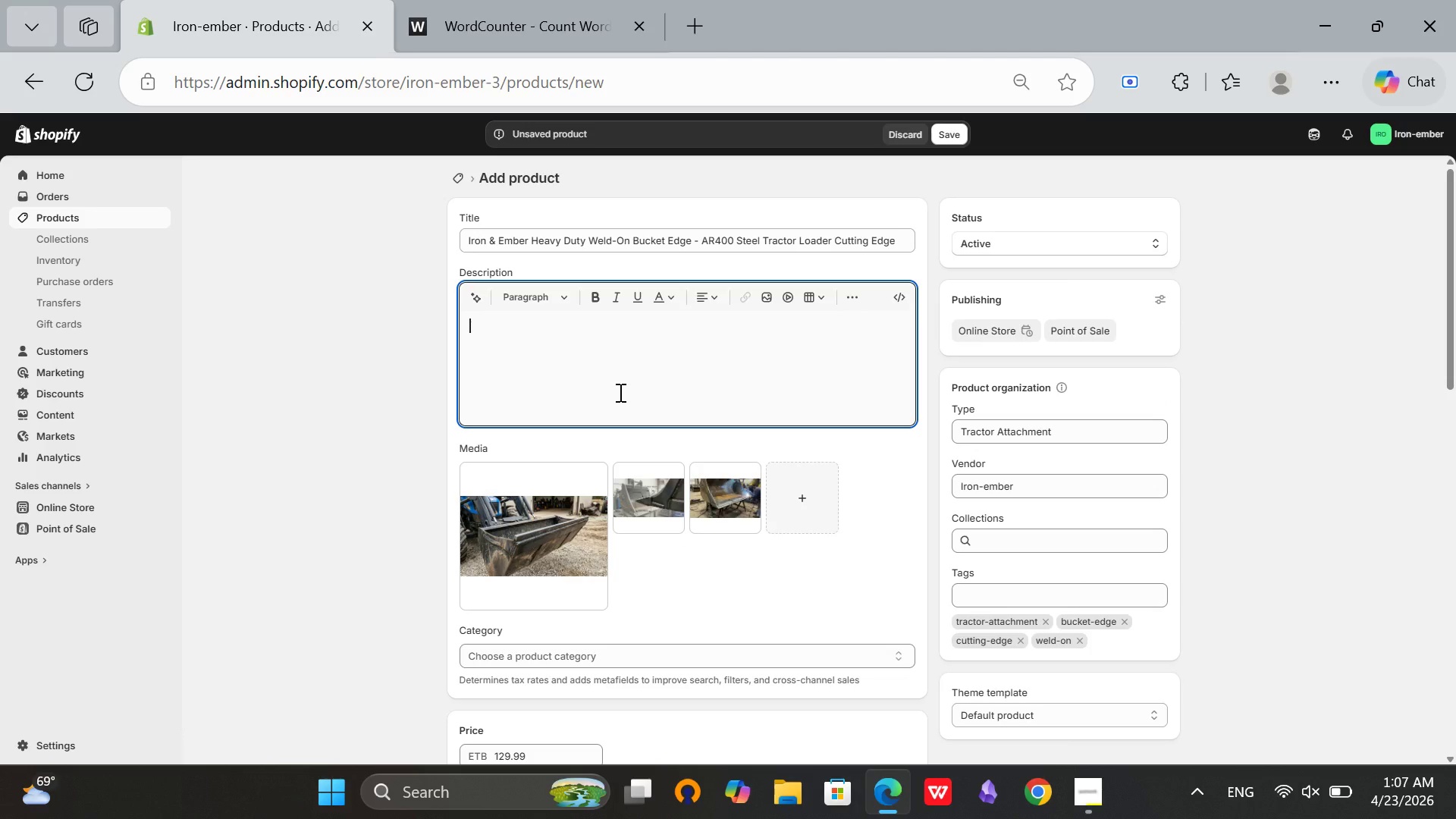 
wait(7.45)
 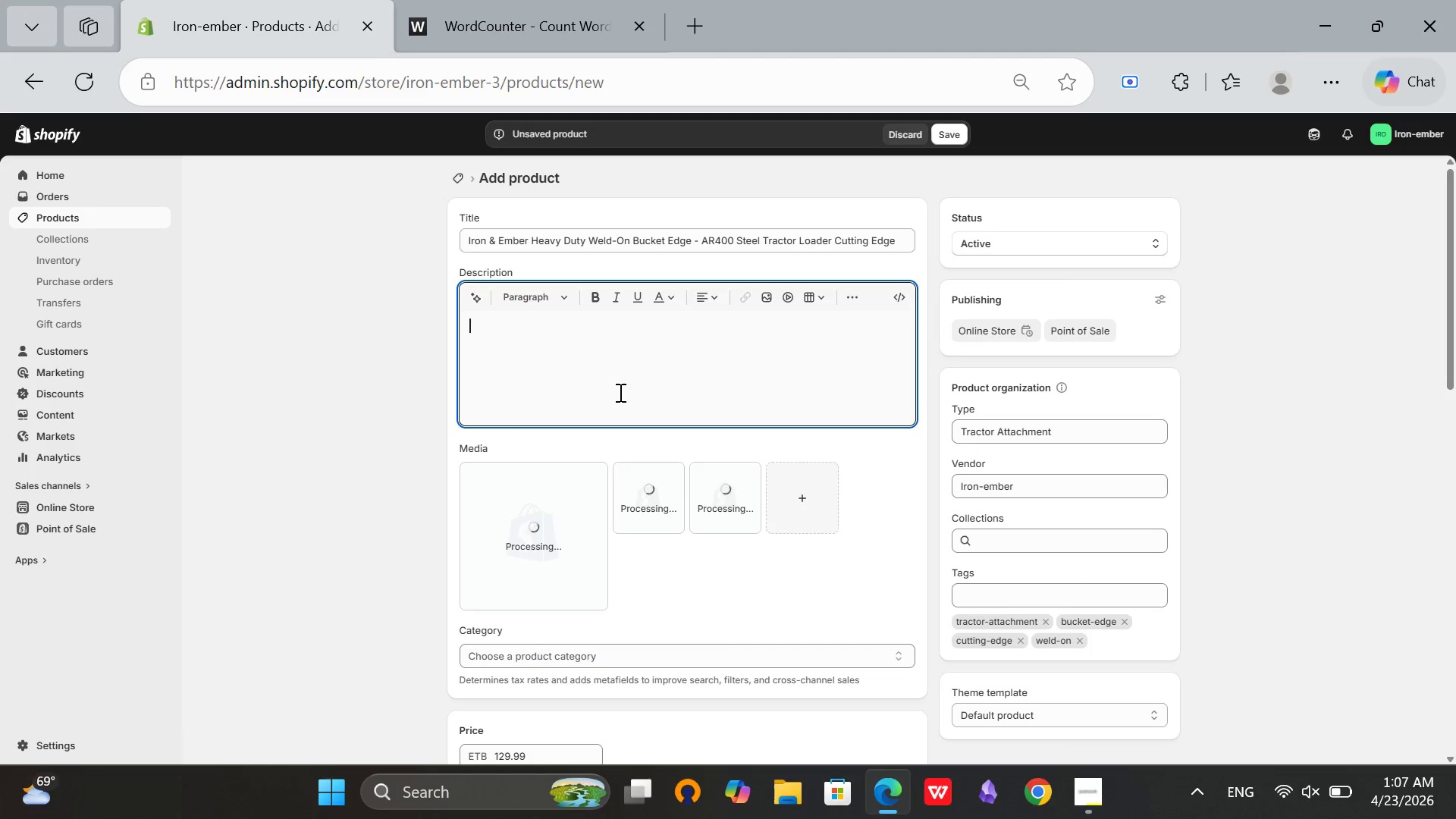 
left_click([898, 290])
 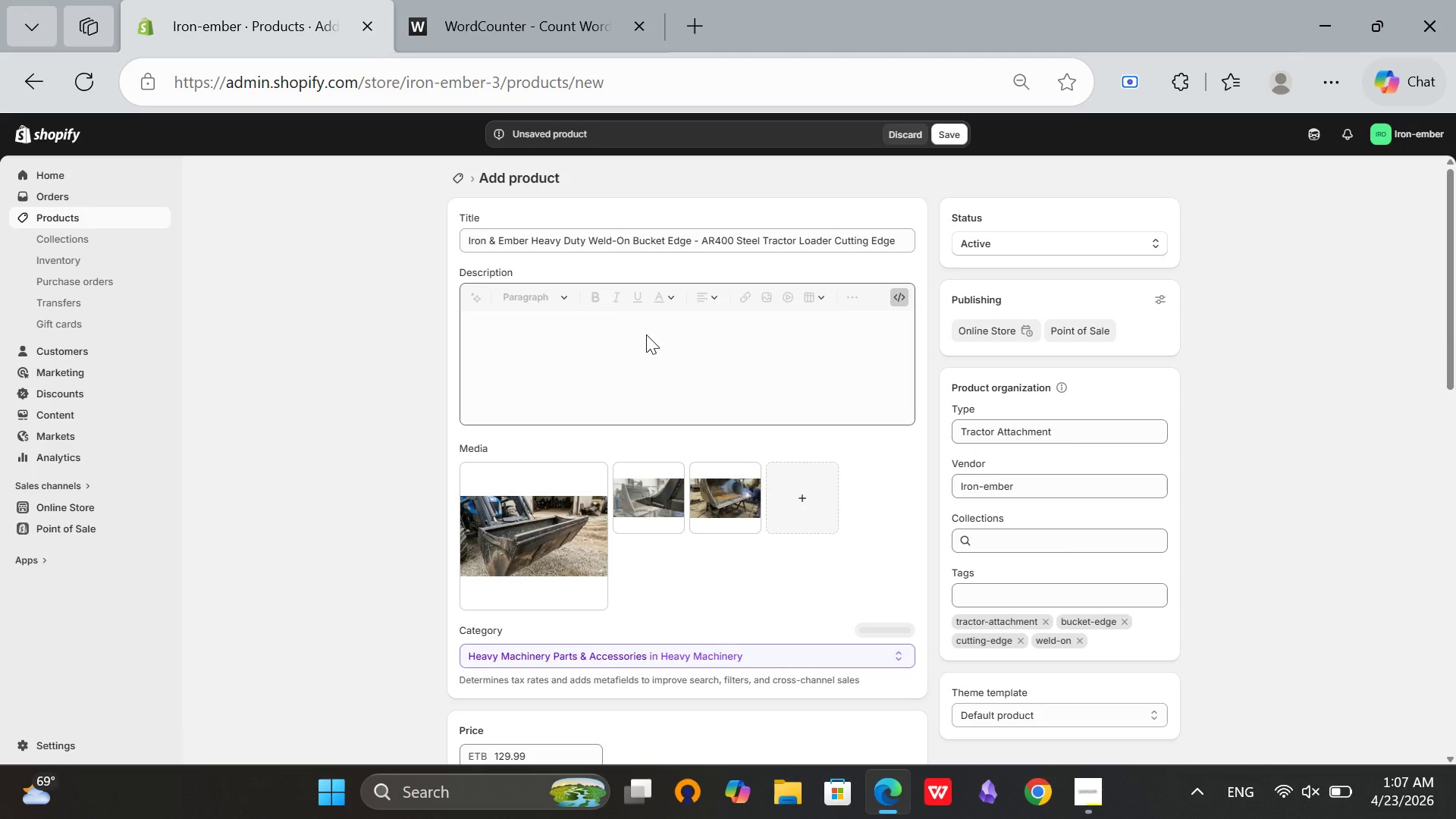 
left_click([645, 334])
 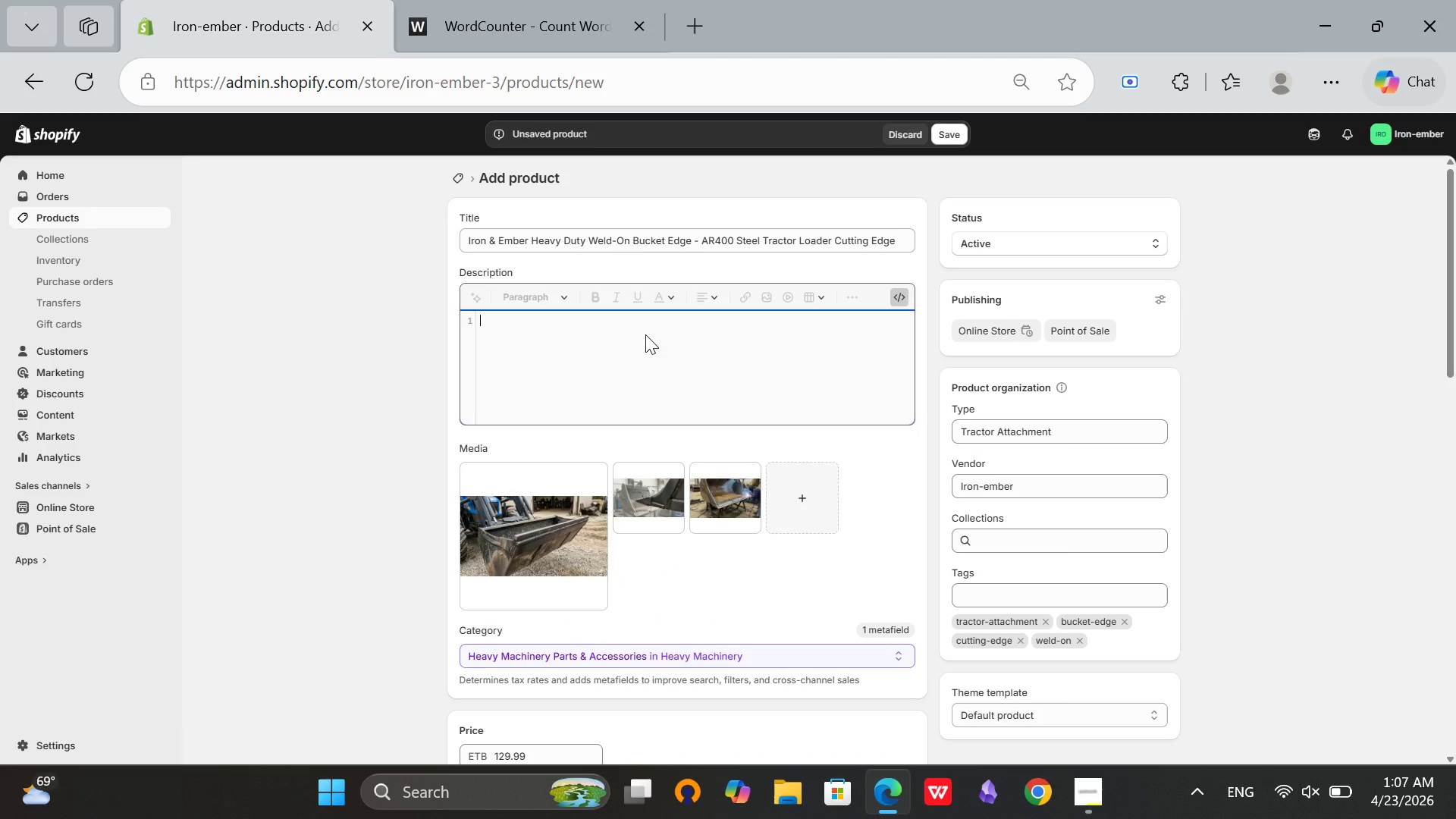 
type(<h2>Stop Wasting Money on Replacement Buckets</h2>)
 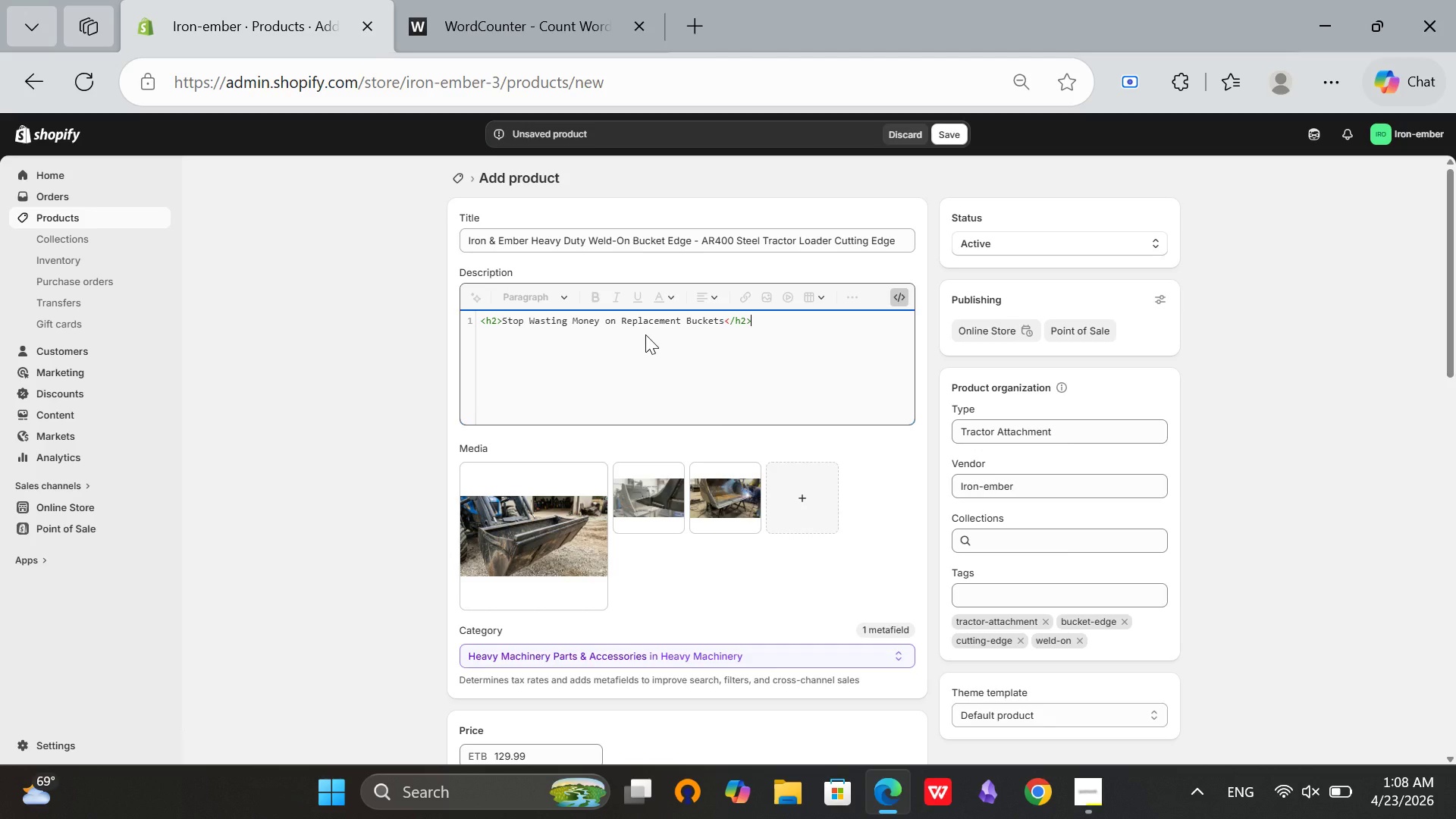 
key(Enter)
 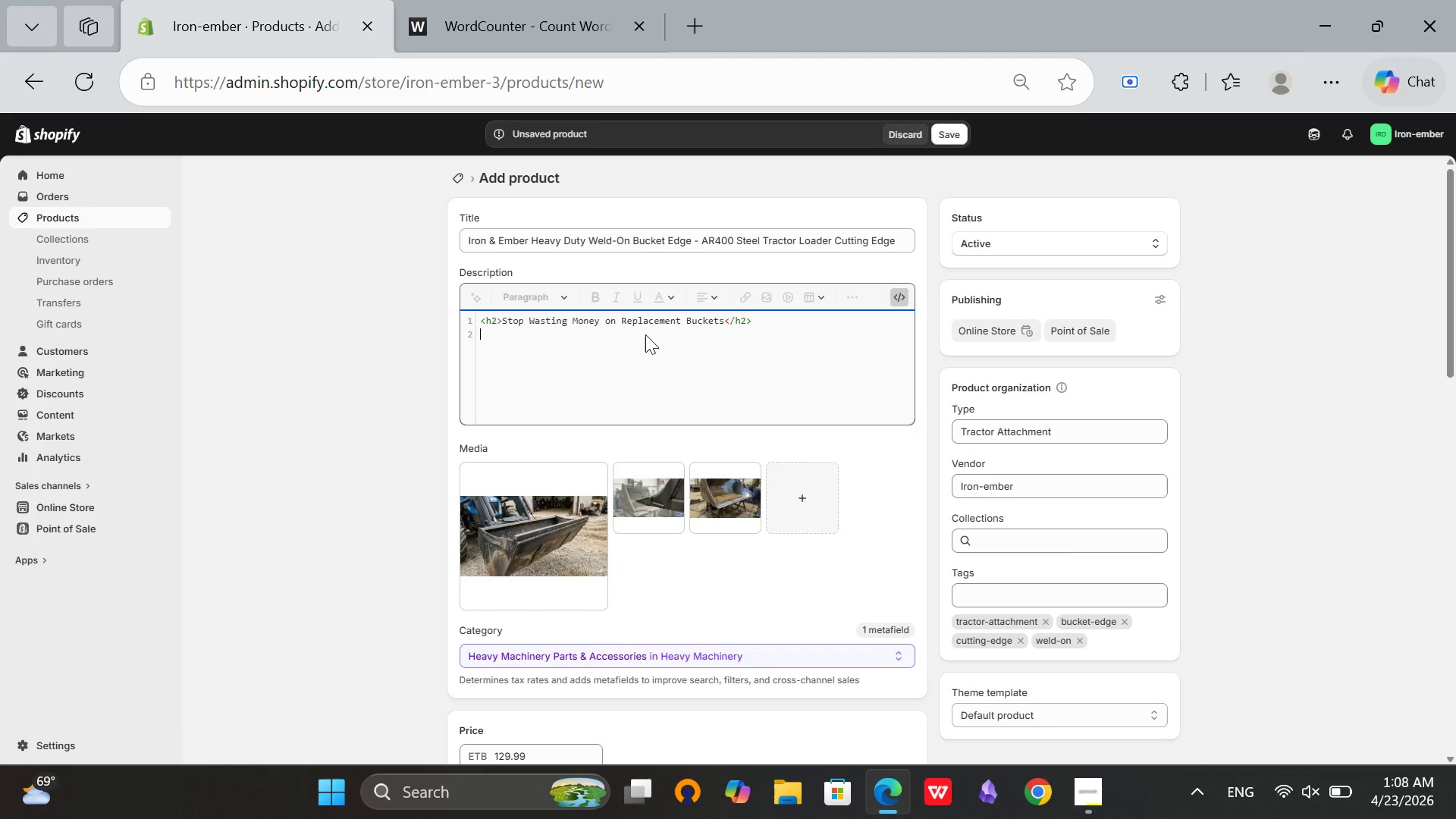 
type(<p>The Irn & Ember Heavy Duty Weld)
 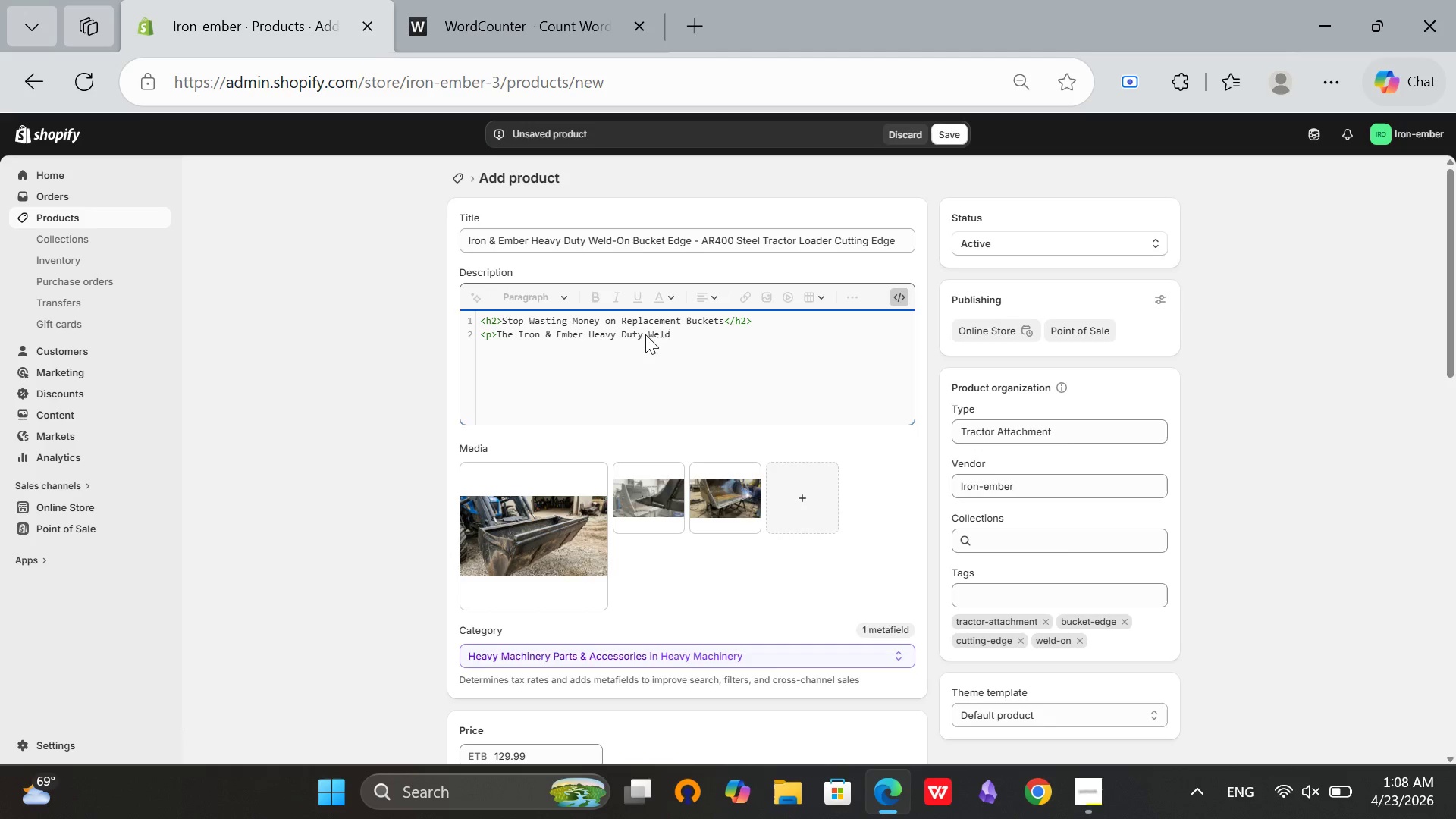 
 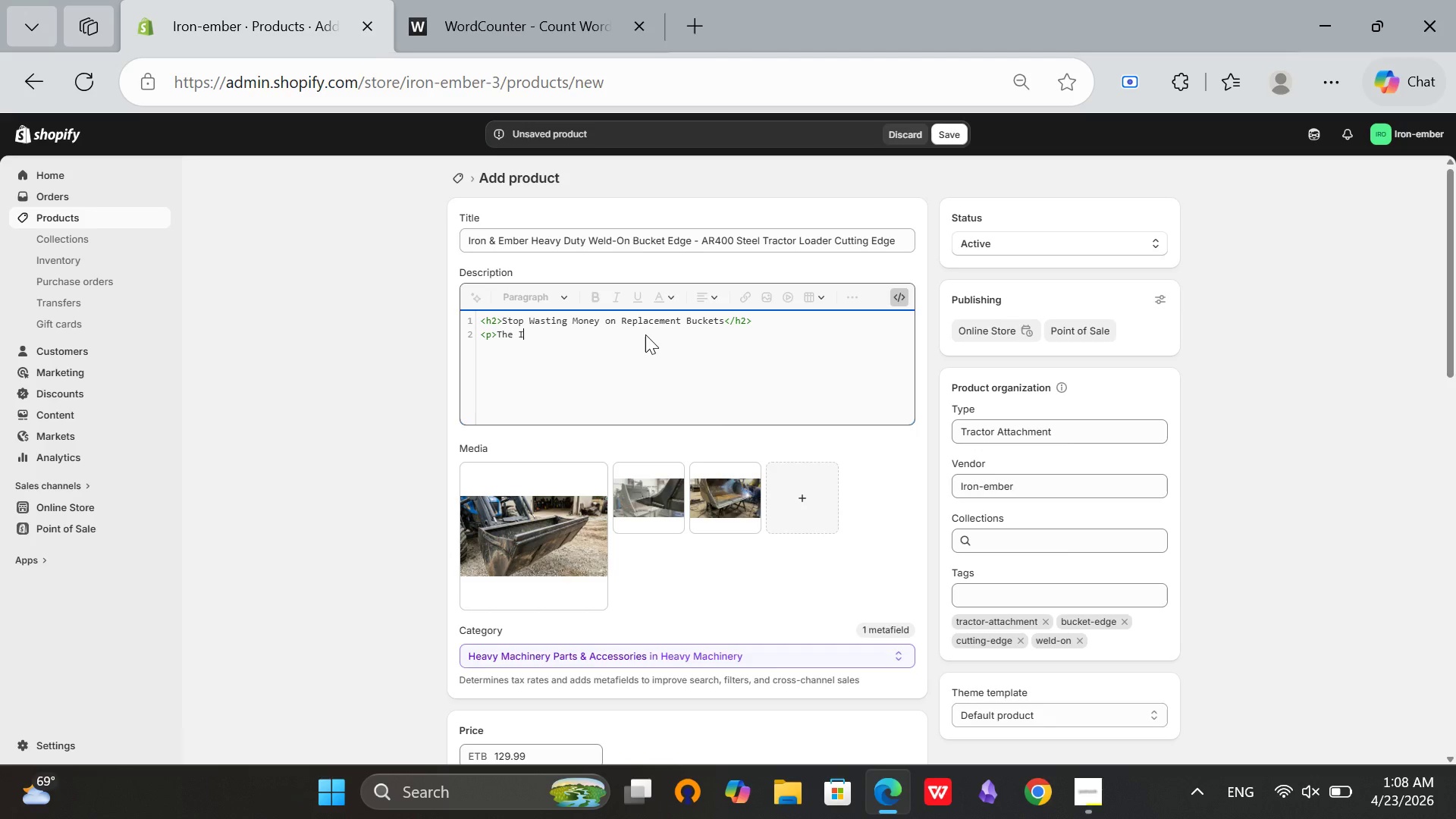 
hold_key(key=O, duration=0.33)
 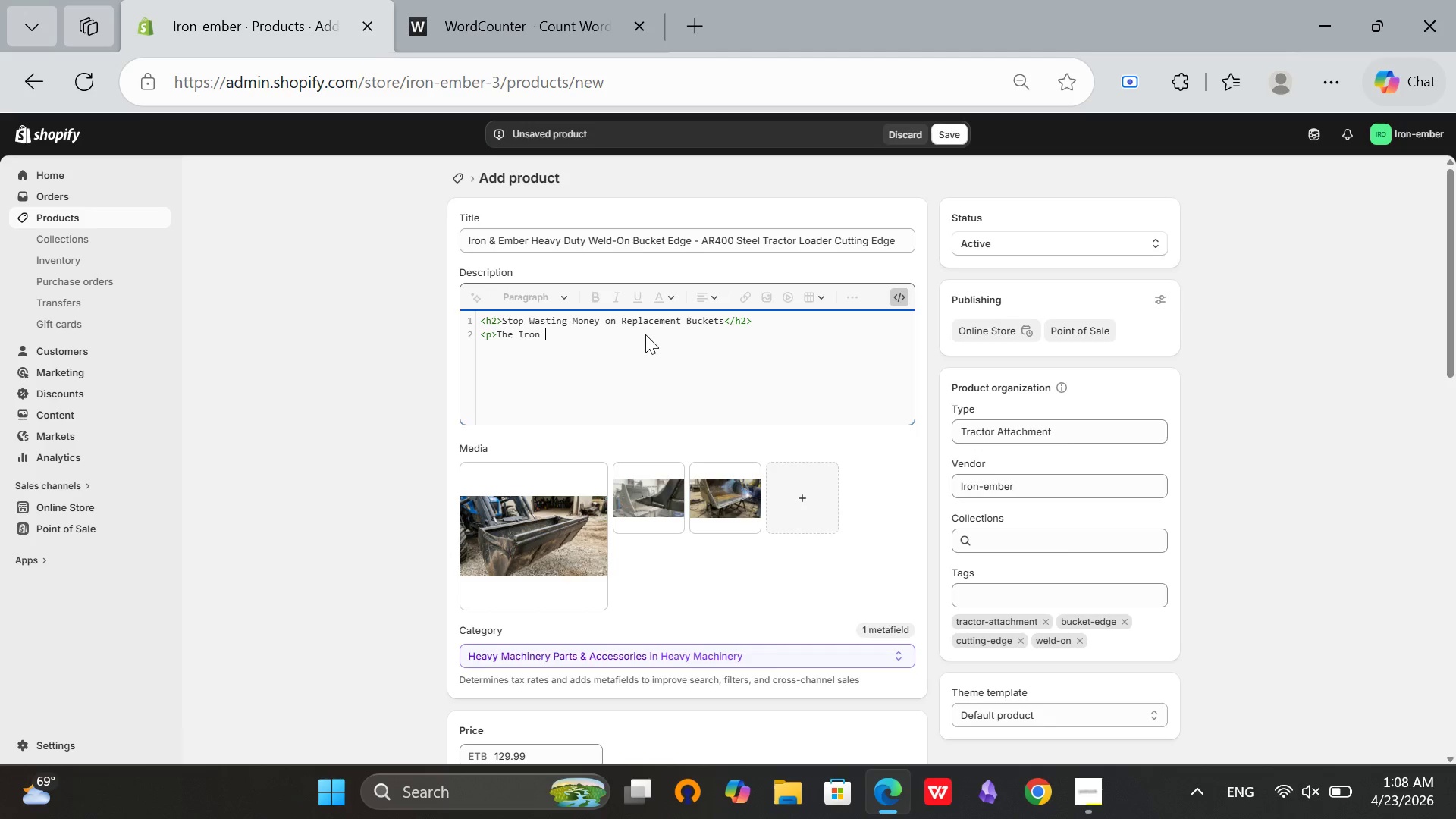 
key(Minus)
 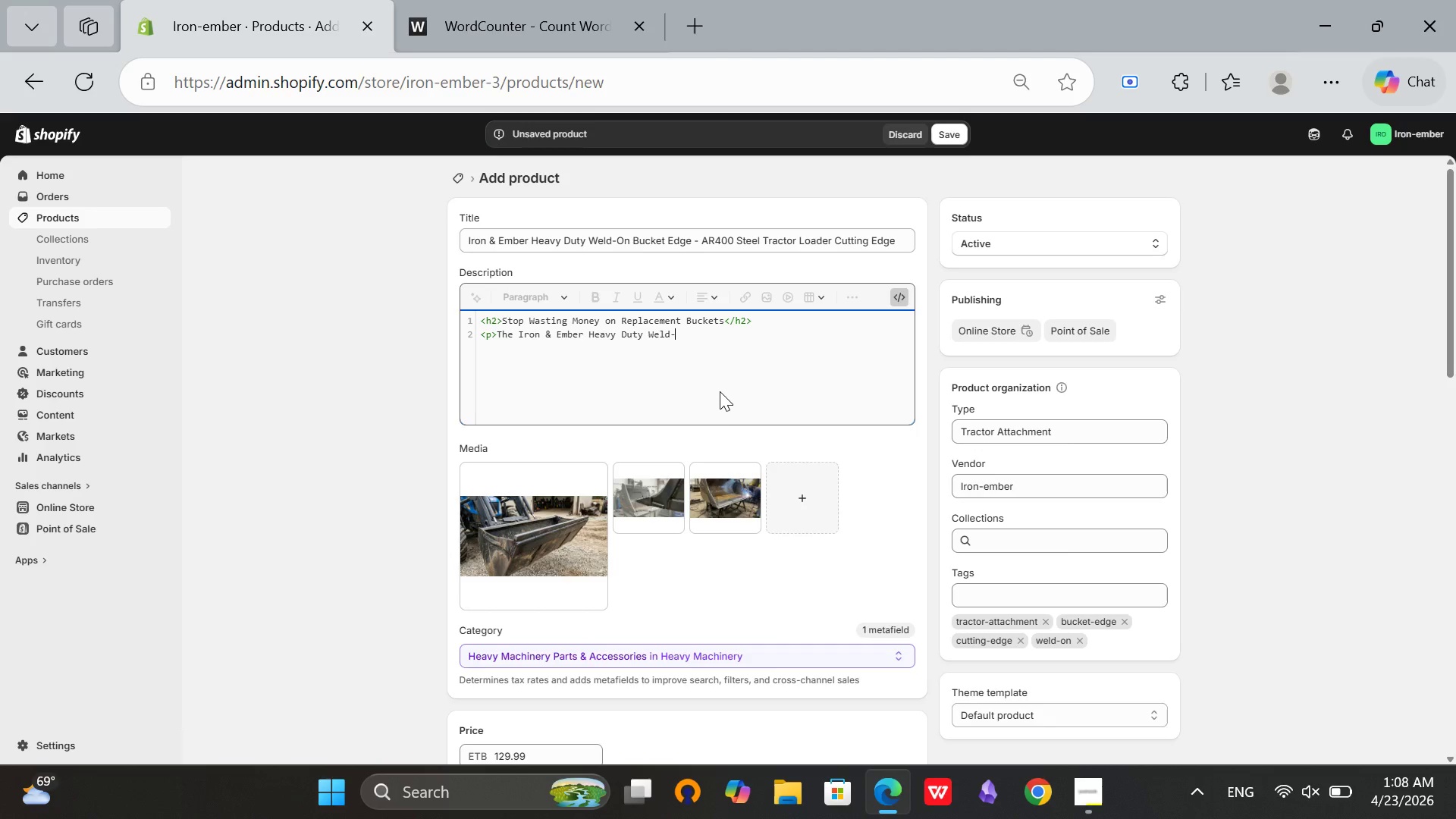 
key(CapsLock)
 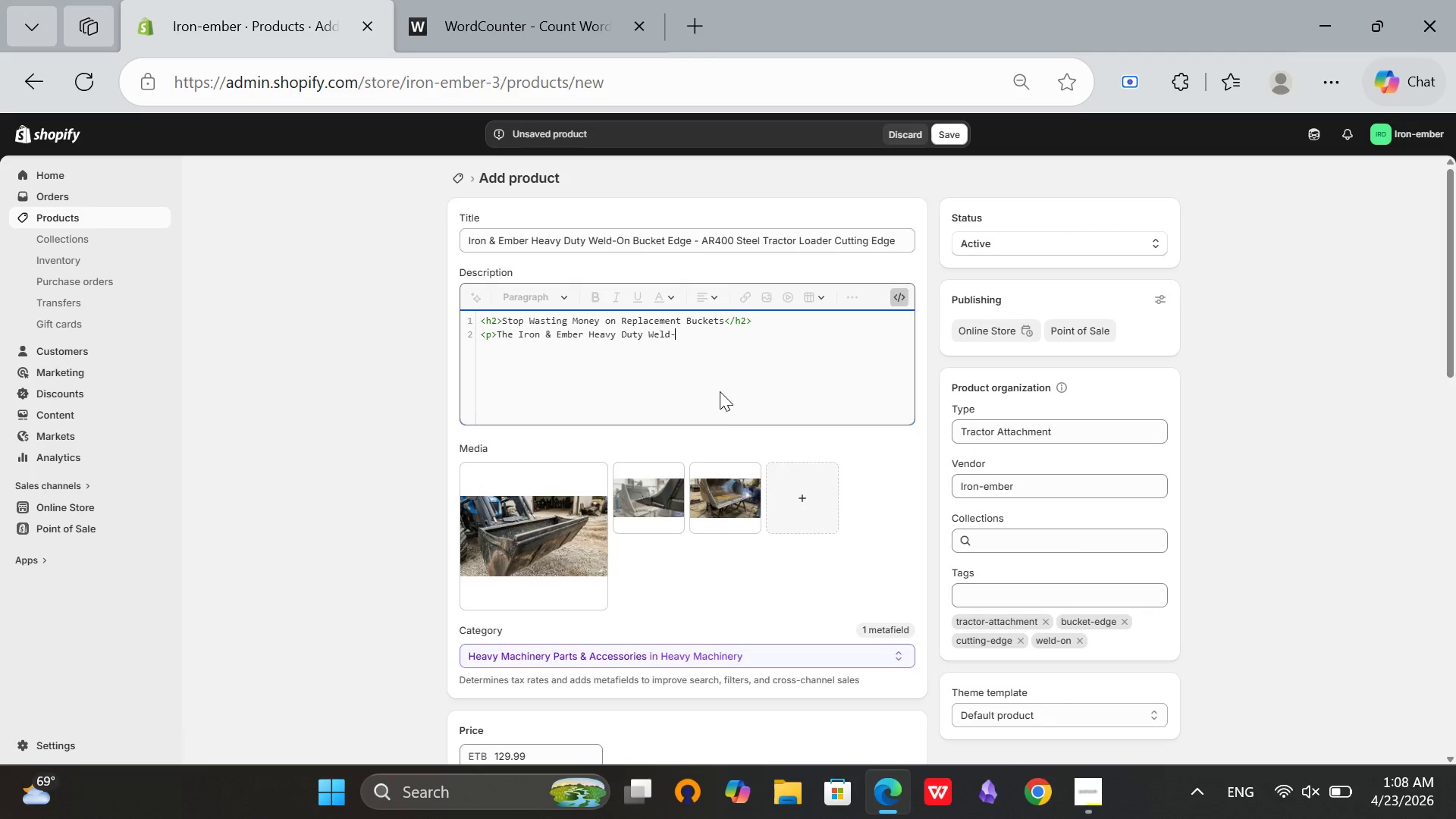 
key(O)
 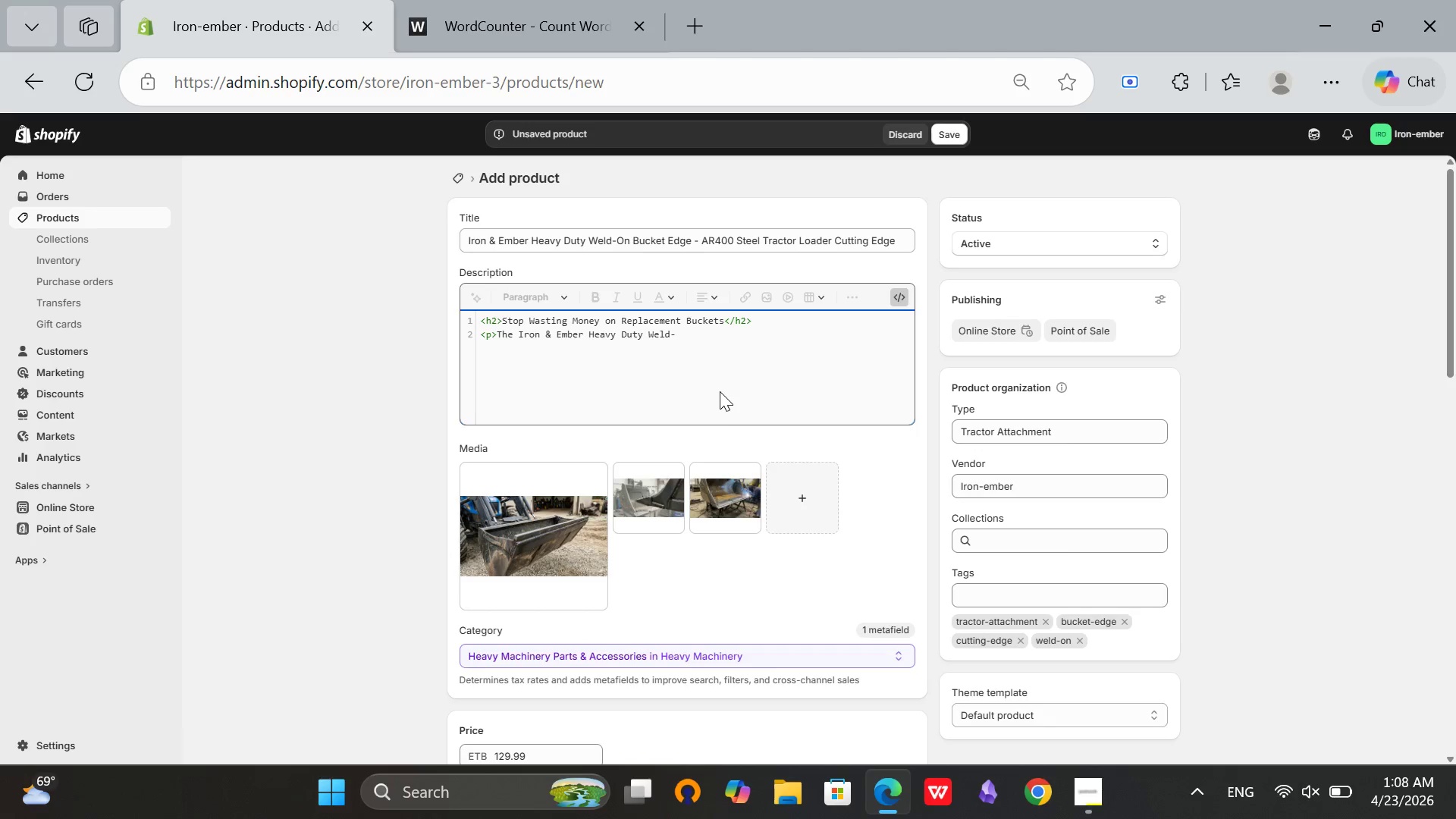 
key(CapsLock)
 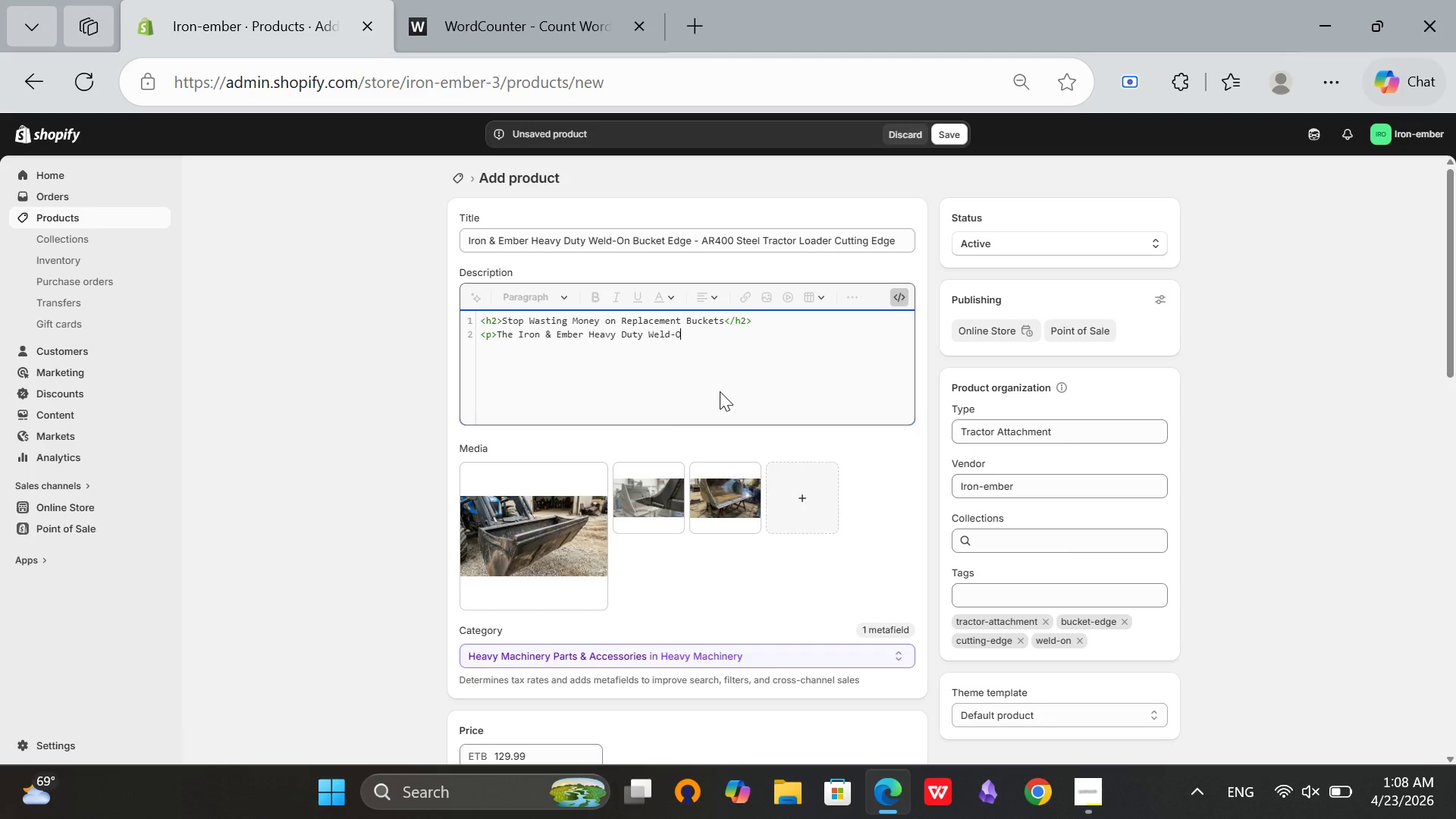 
key(N)
 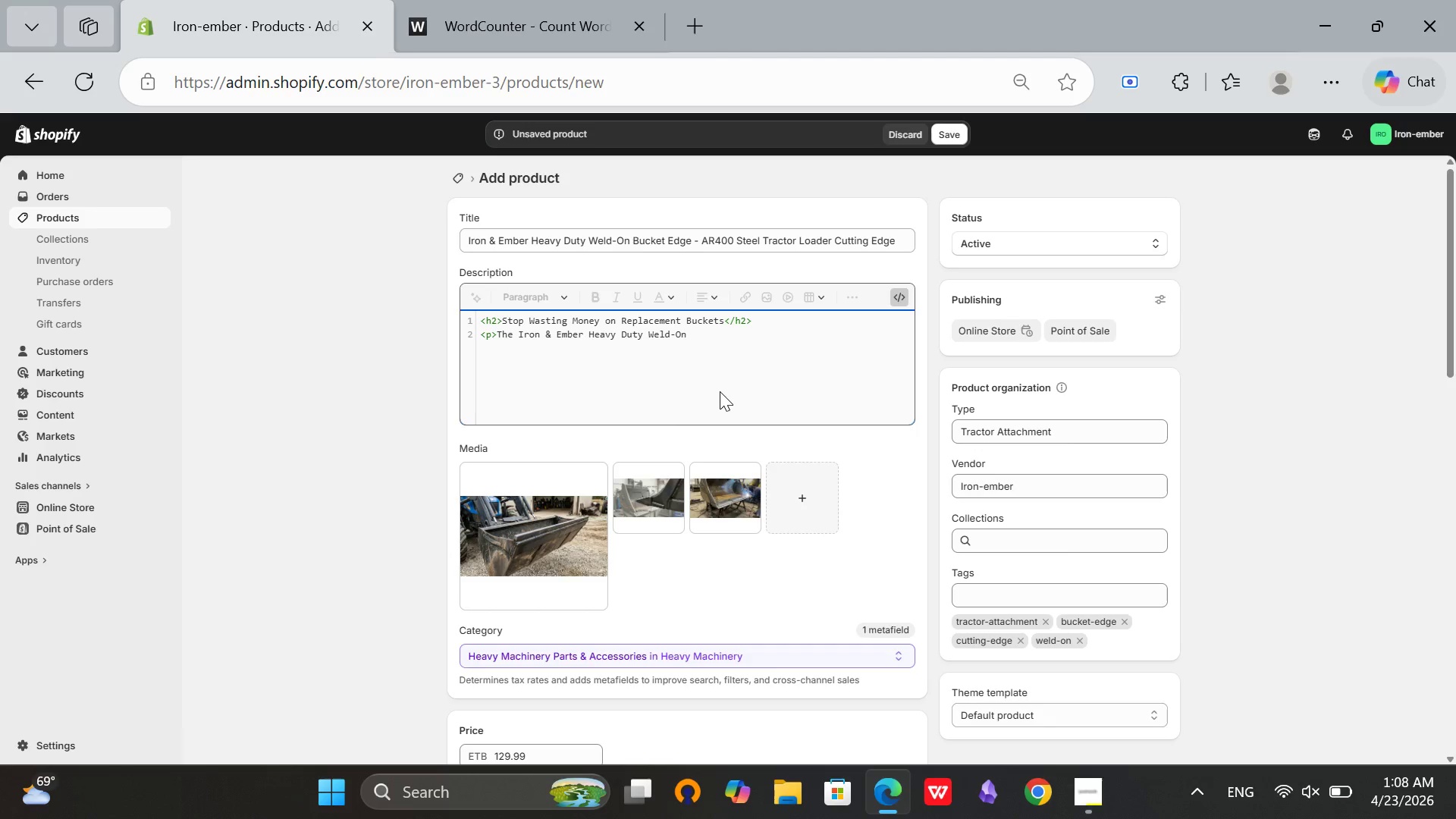 
type( Bucket)
 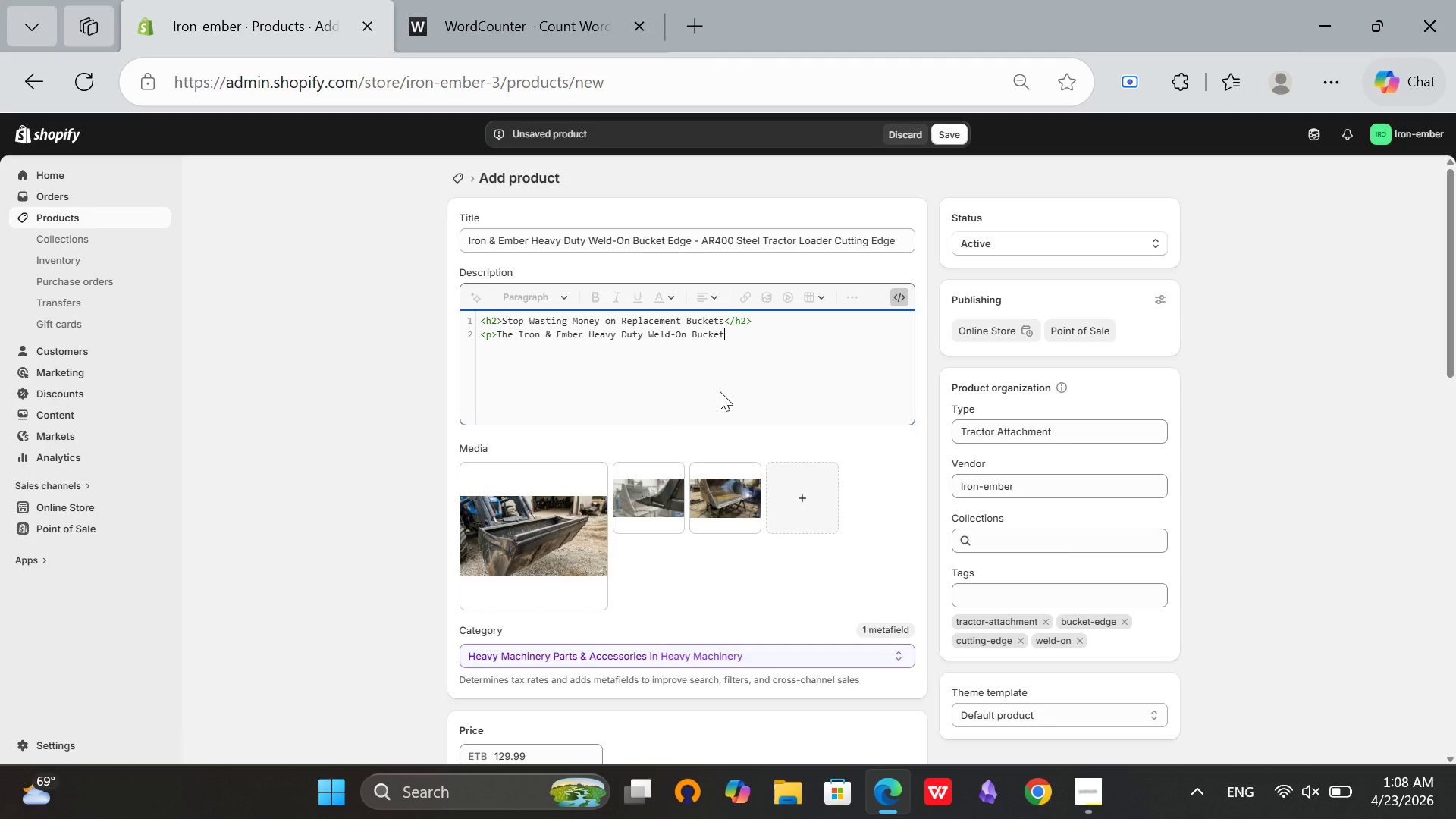 
type( Edge is the solutin for work)
key(Backspace)
type(n-out le)
key(Backspace)
type(oader buckets. This AR400 steel cutting edge adds a new e)
key(Backspace)
type(wear surface to yu existing bucet, giving it a seci)
key(Backspace)
type(od life at a fractin of the cost )
 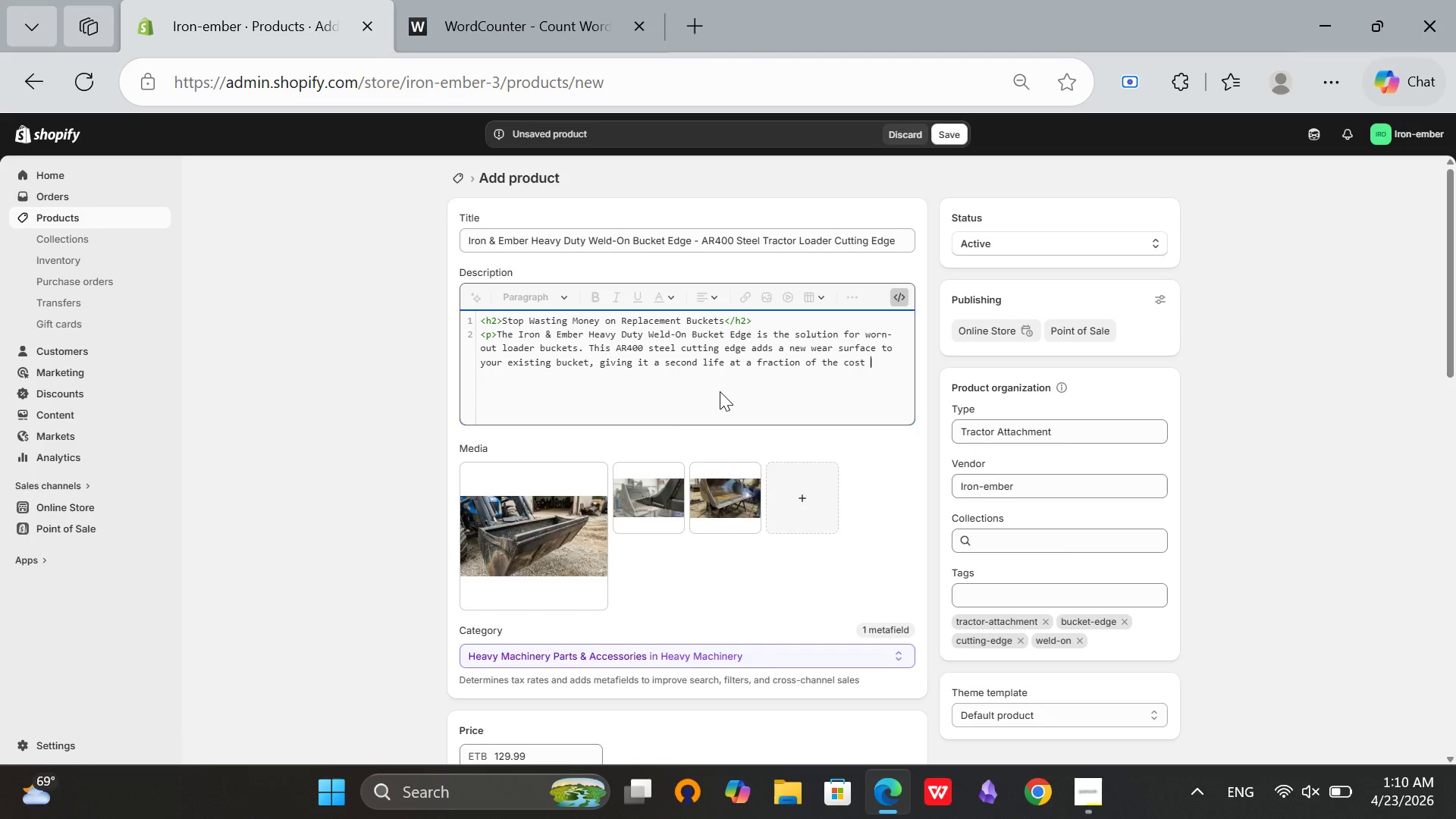 
type(of a new bucet.</p>)
 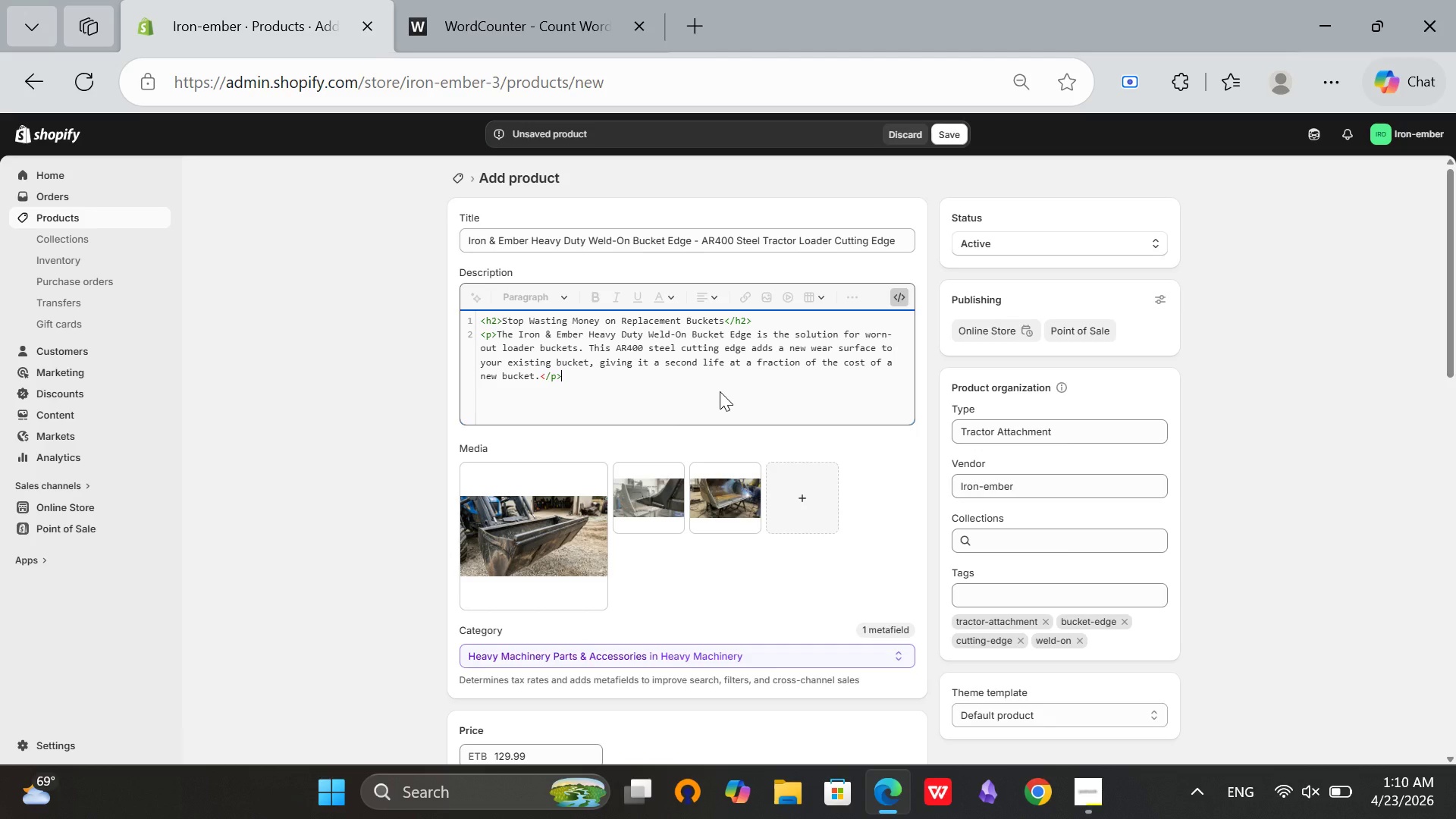 
hold_key(key=K, duration=0.36)
 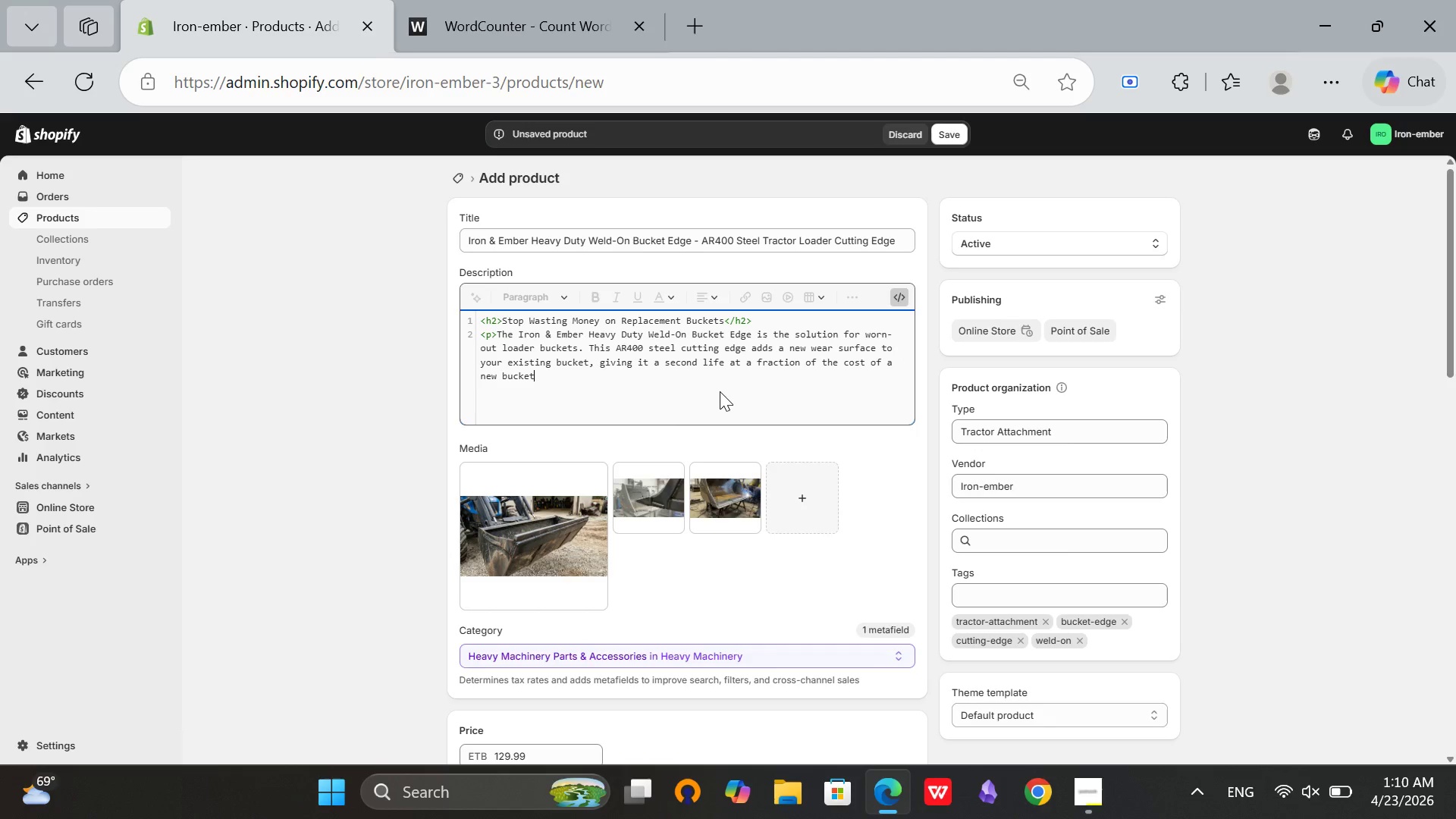 
key(Enter)
 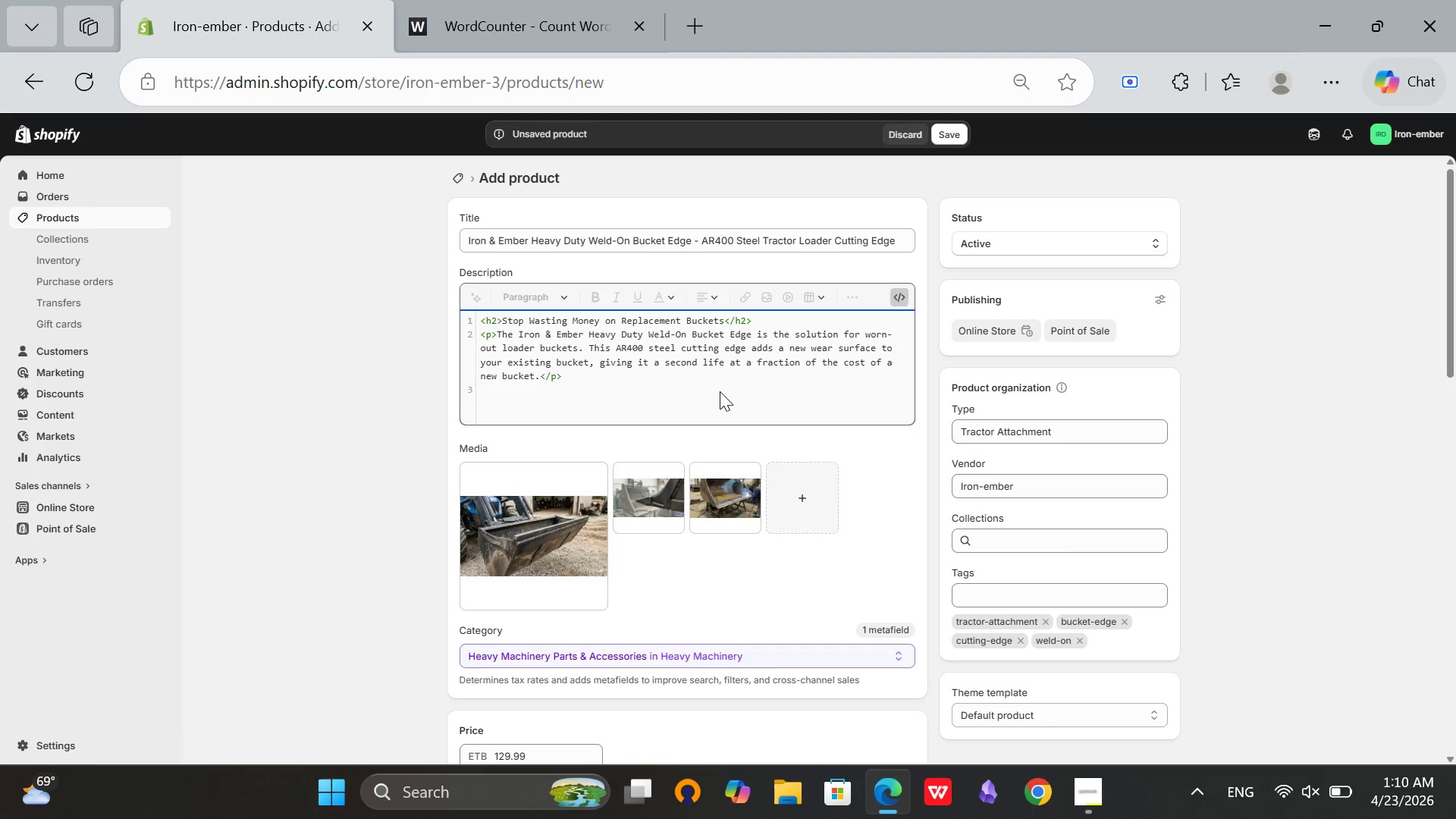 
type(<h3>Technical Specifications>)
key(Backspace)
type(</h3>)
 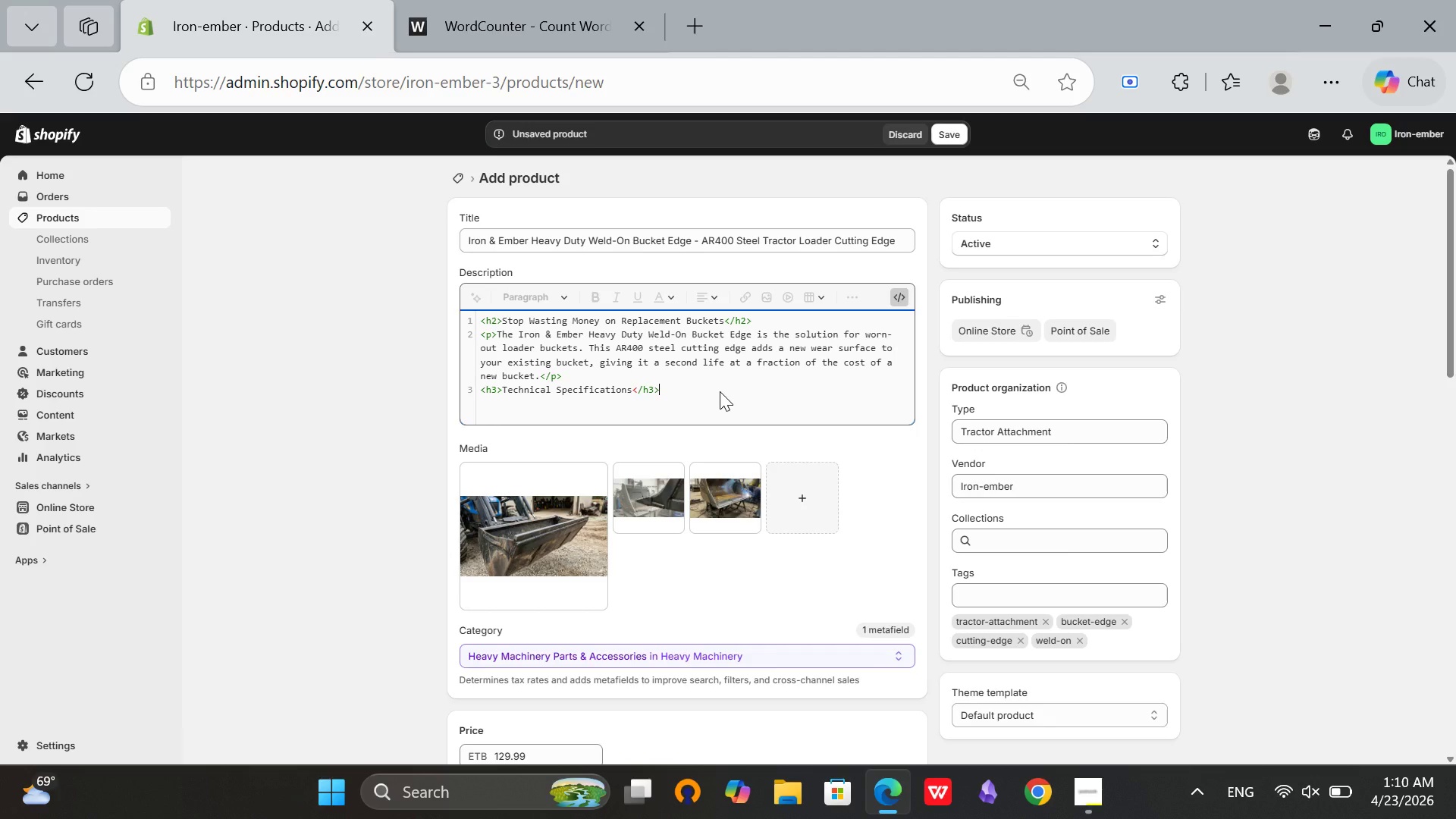 
key(Enter)
 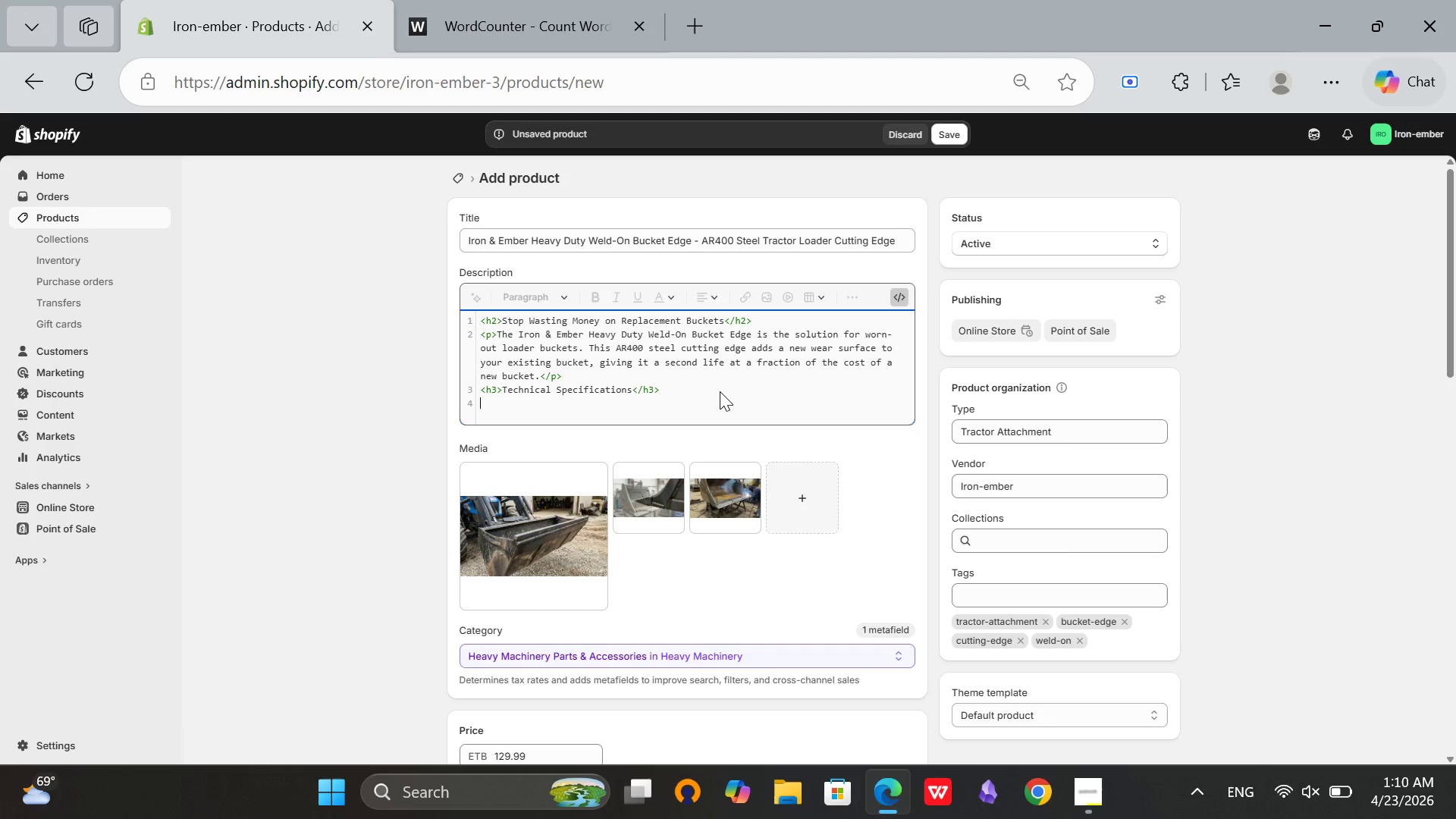 
type(<ul>)
 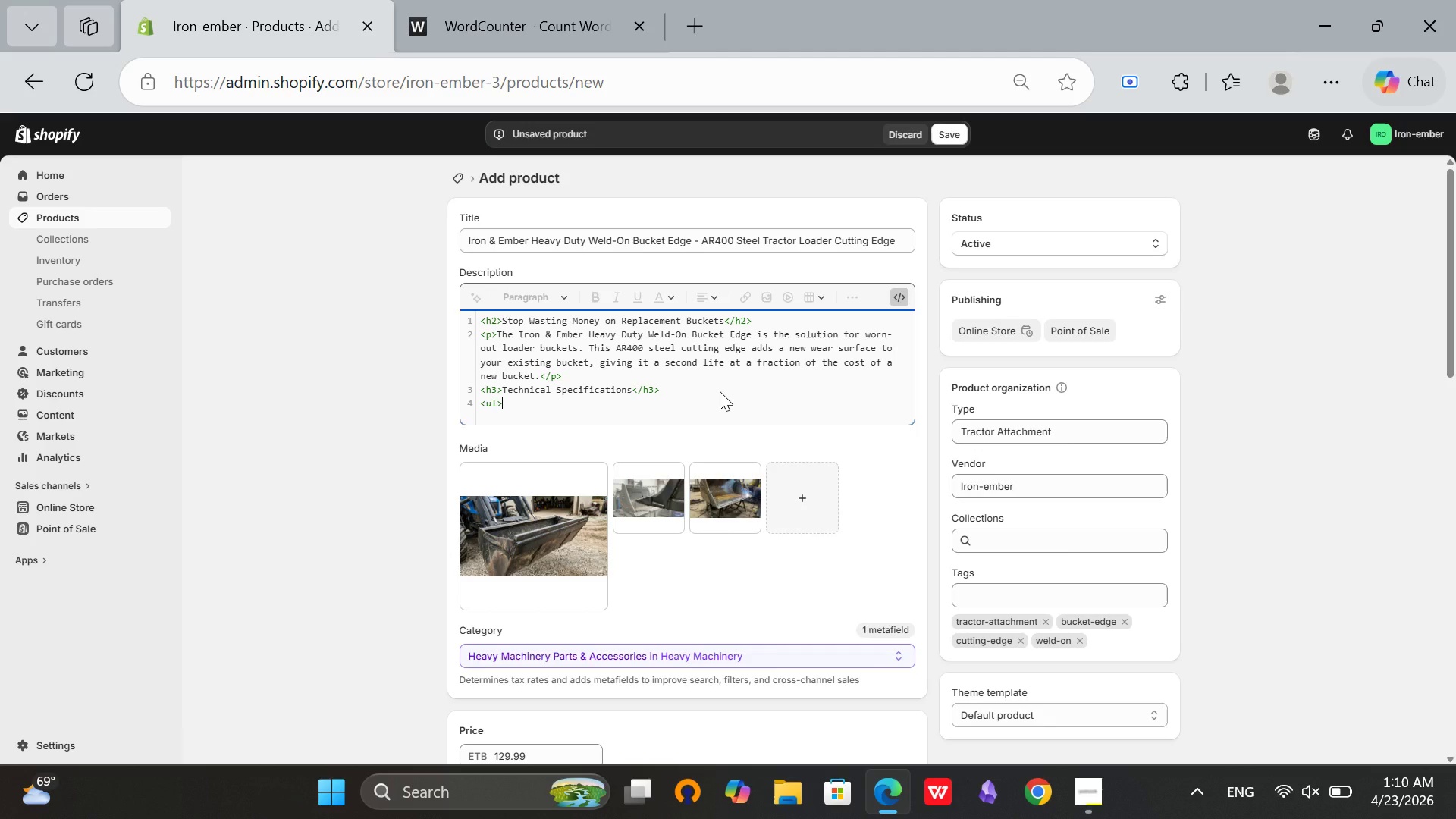 
key(Enter)
 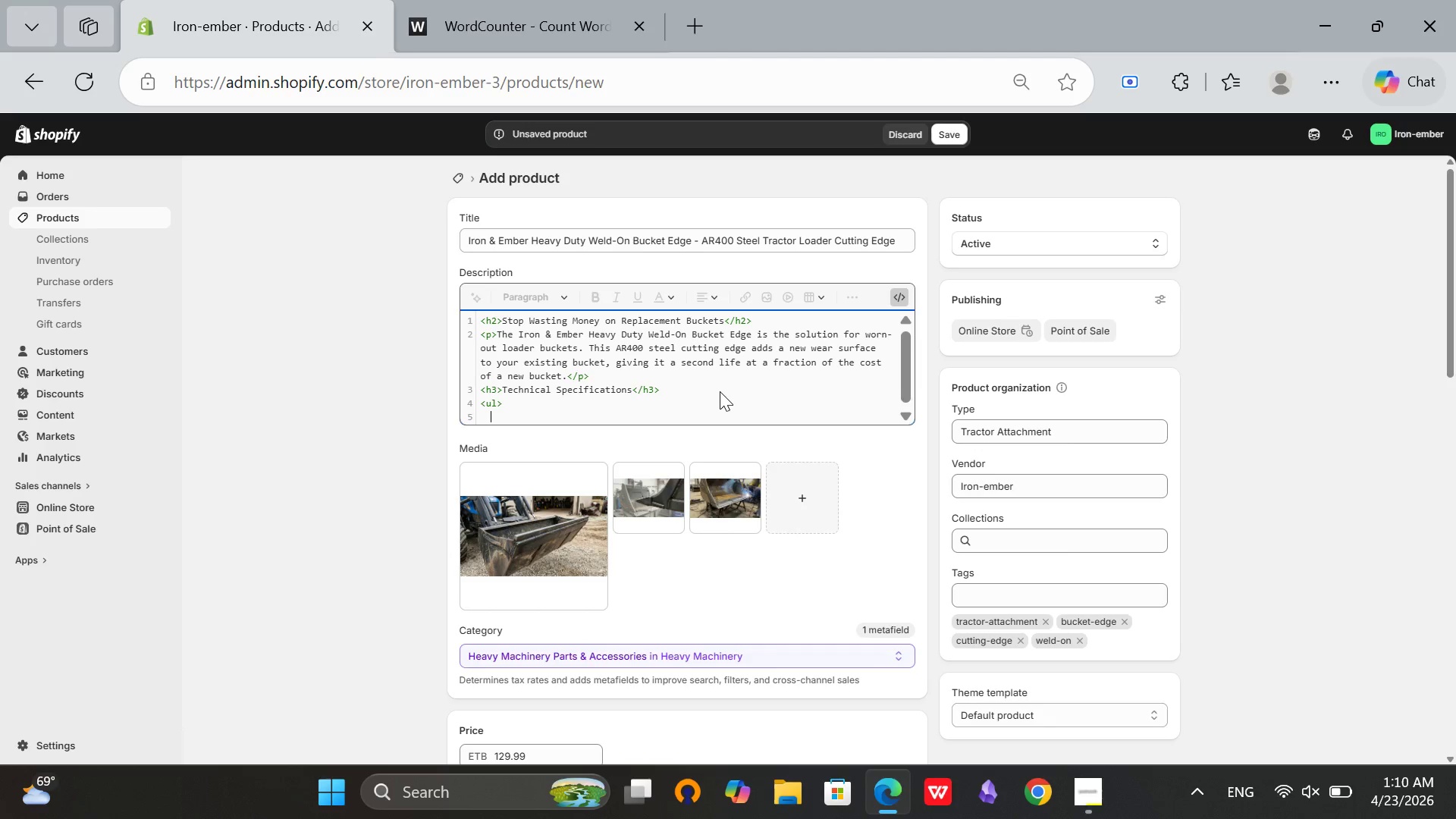 
key(Backspace)
type(<li>Material: AR400 abrasion-resistant steel</li>)
 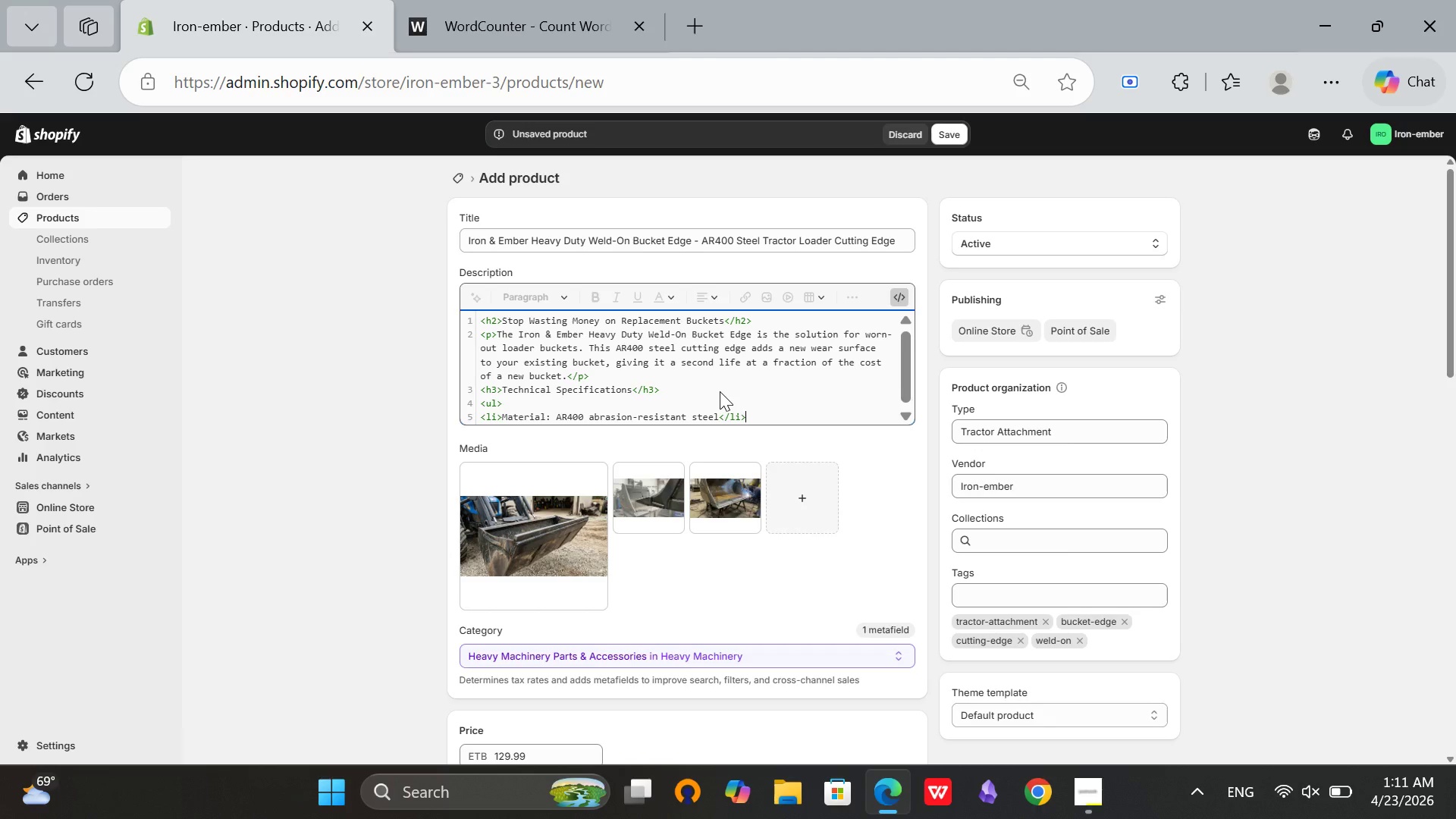 
key(Enter)
 